 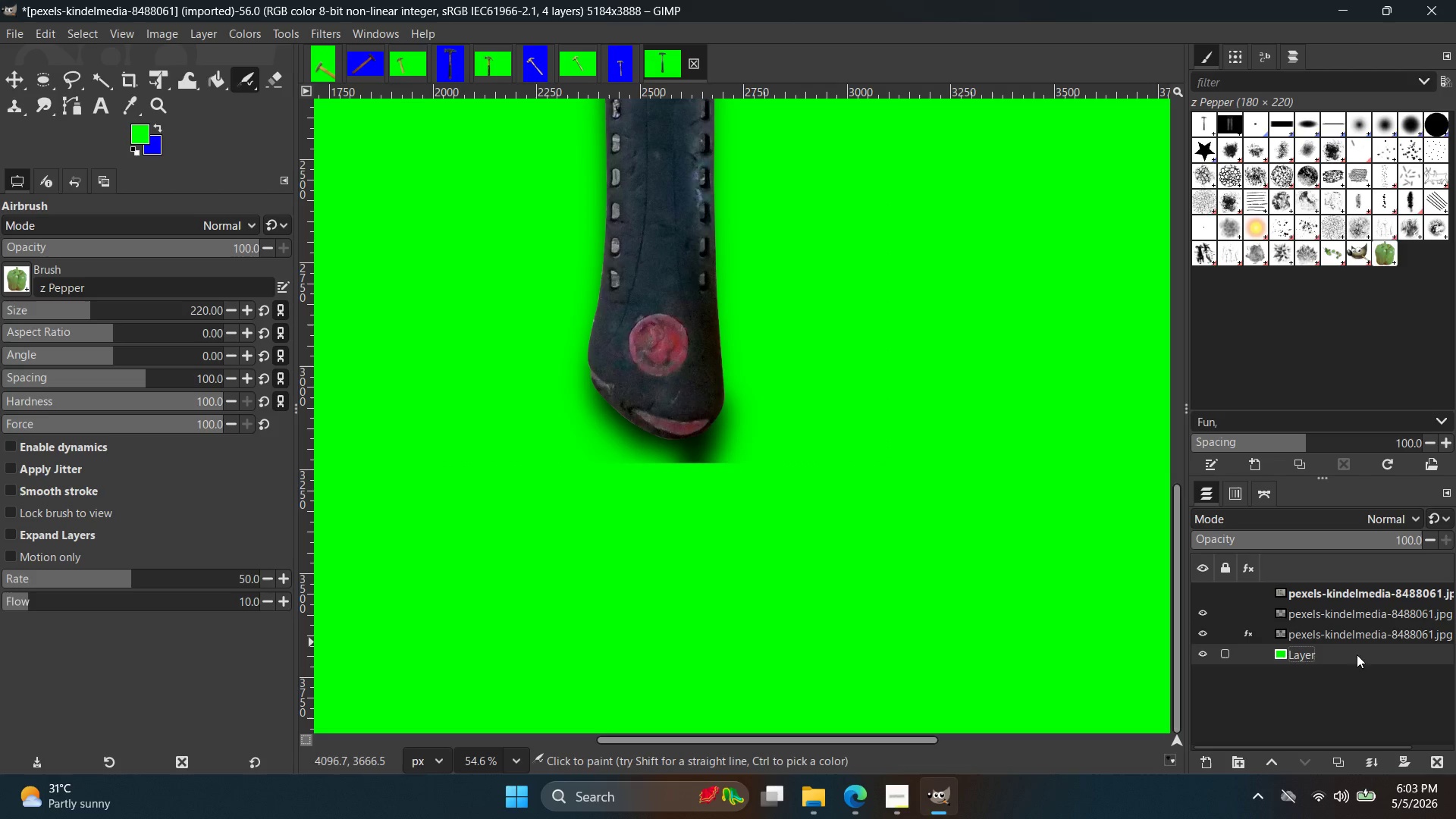 
key(Control+Z)
 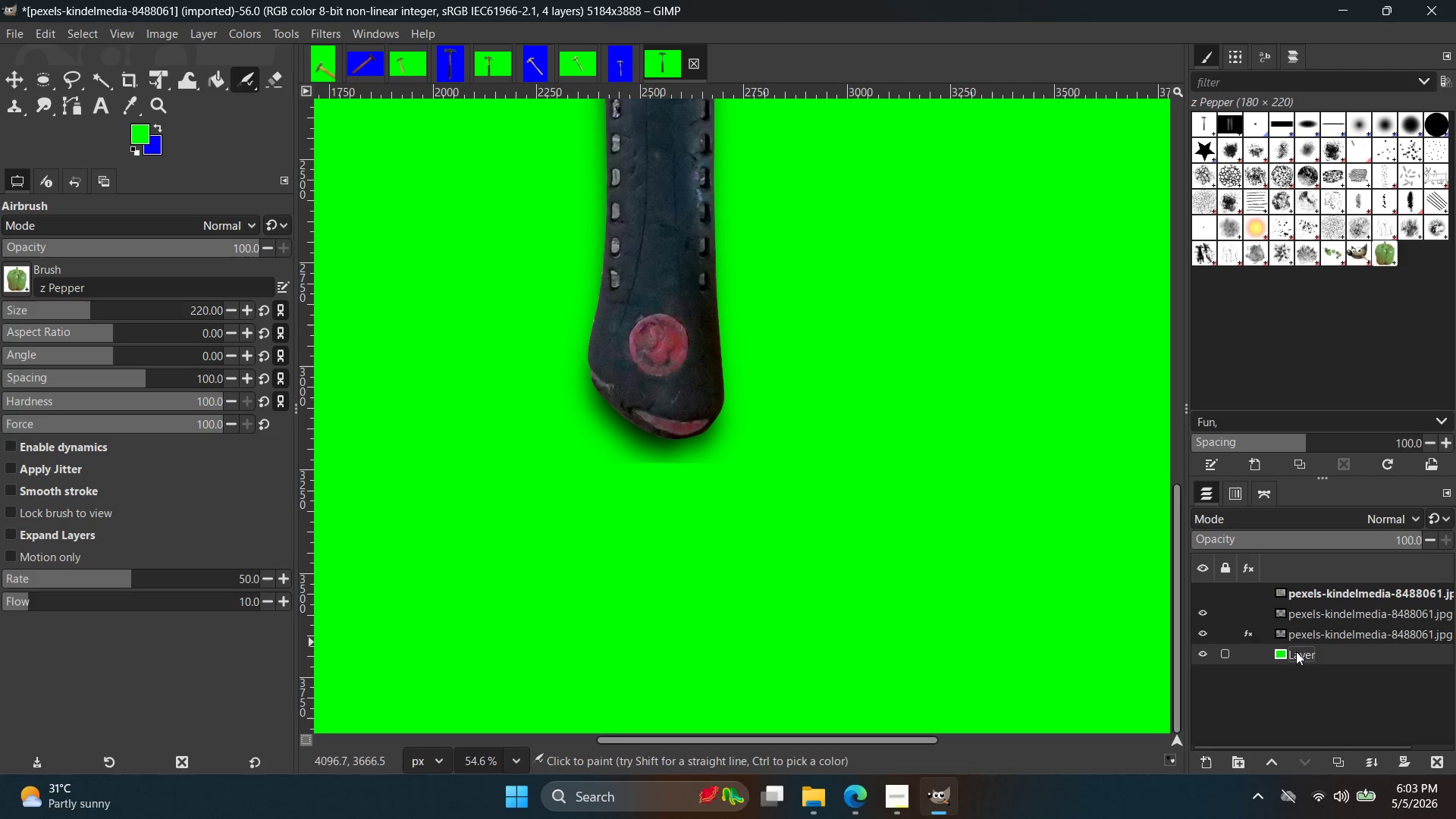 
left_click([1303, 639])
 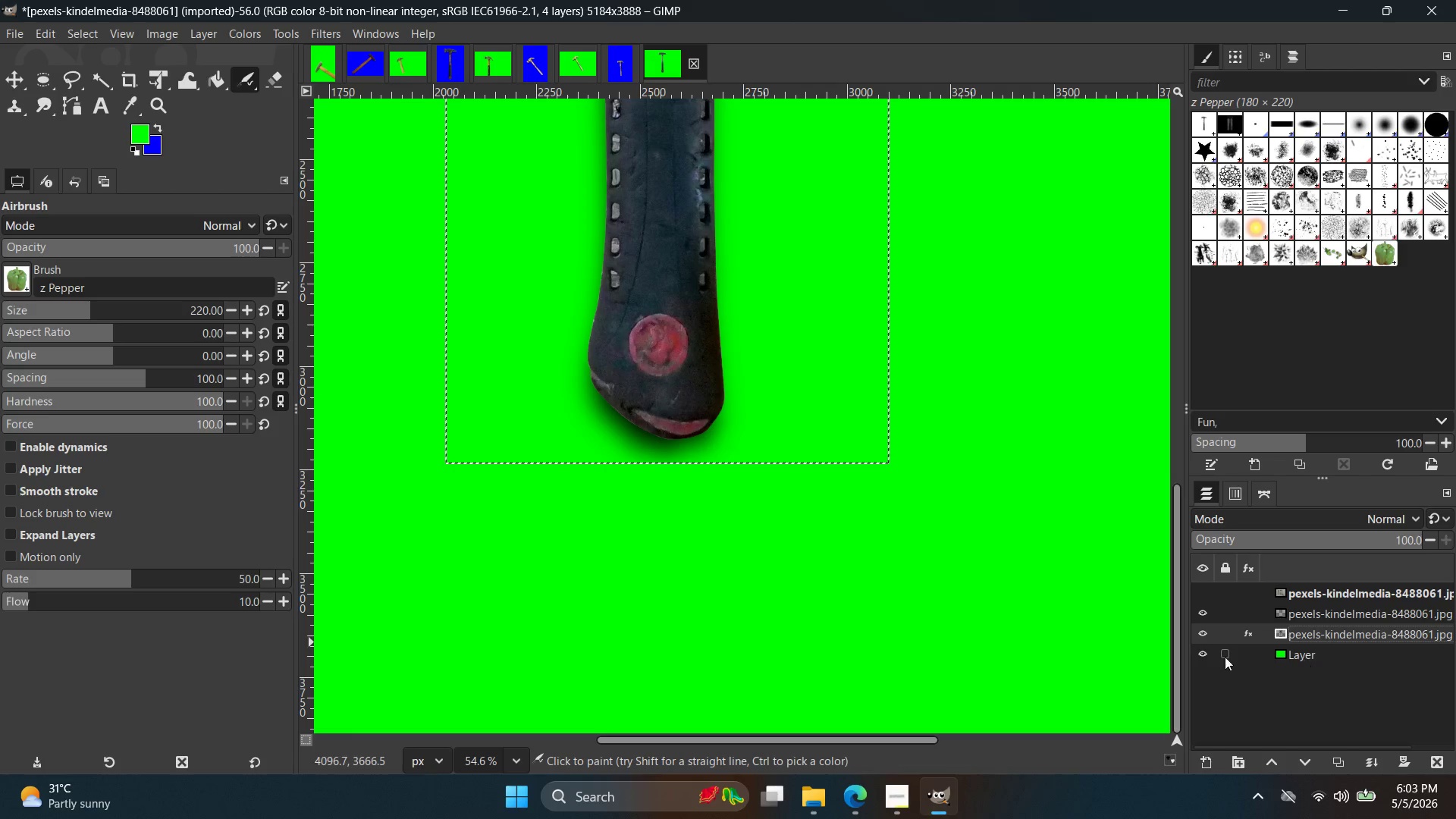 
key(E)
 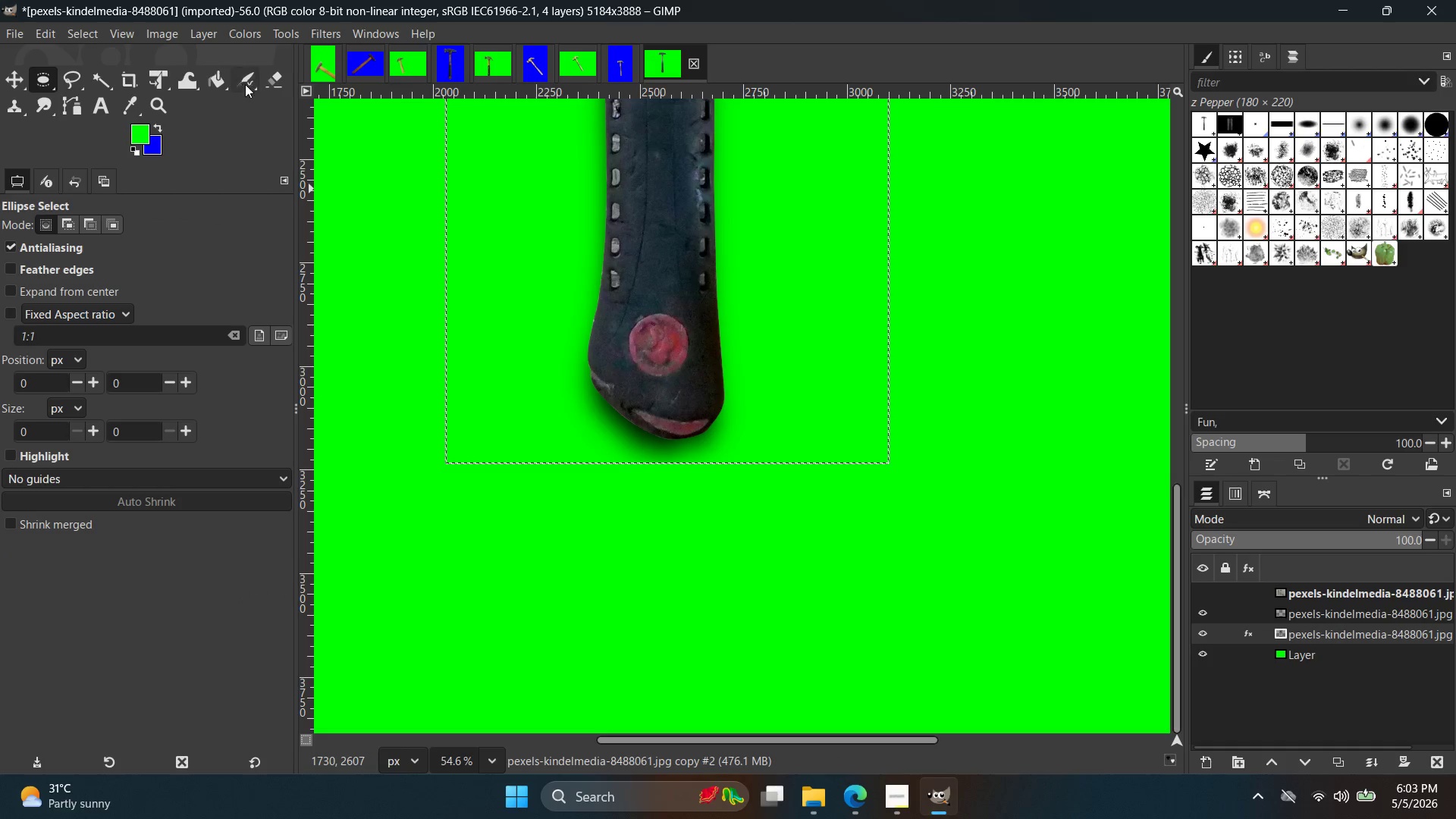 
left_click([262, 77])
 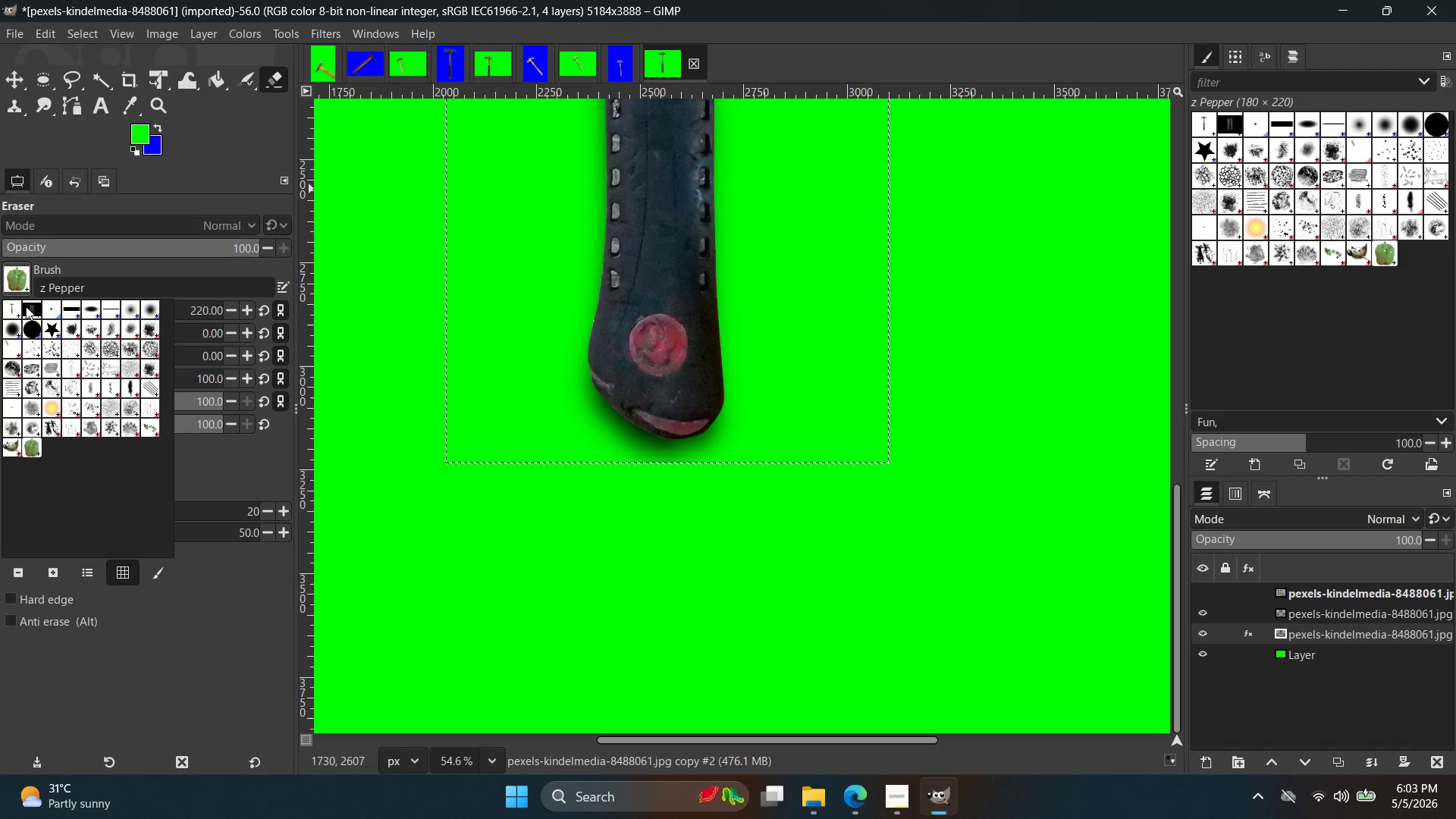 
left_click([9, 335])
 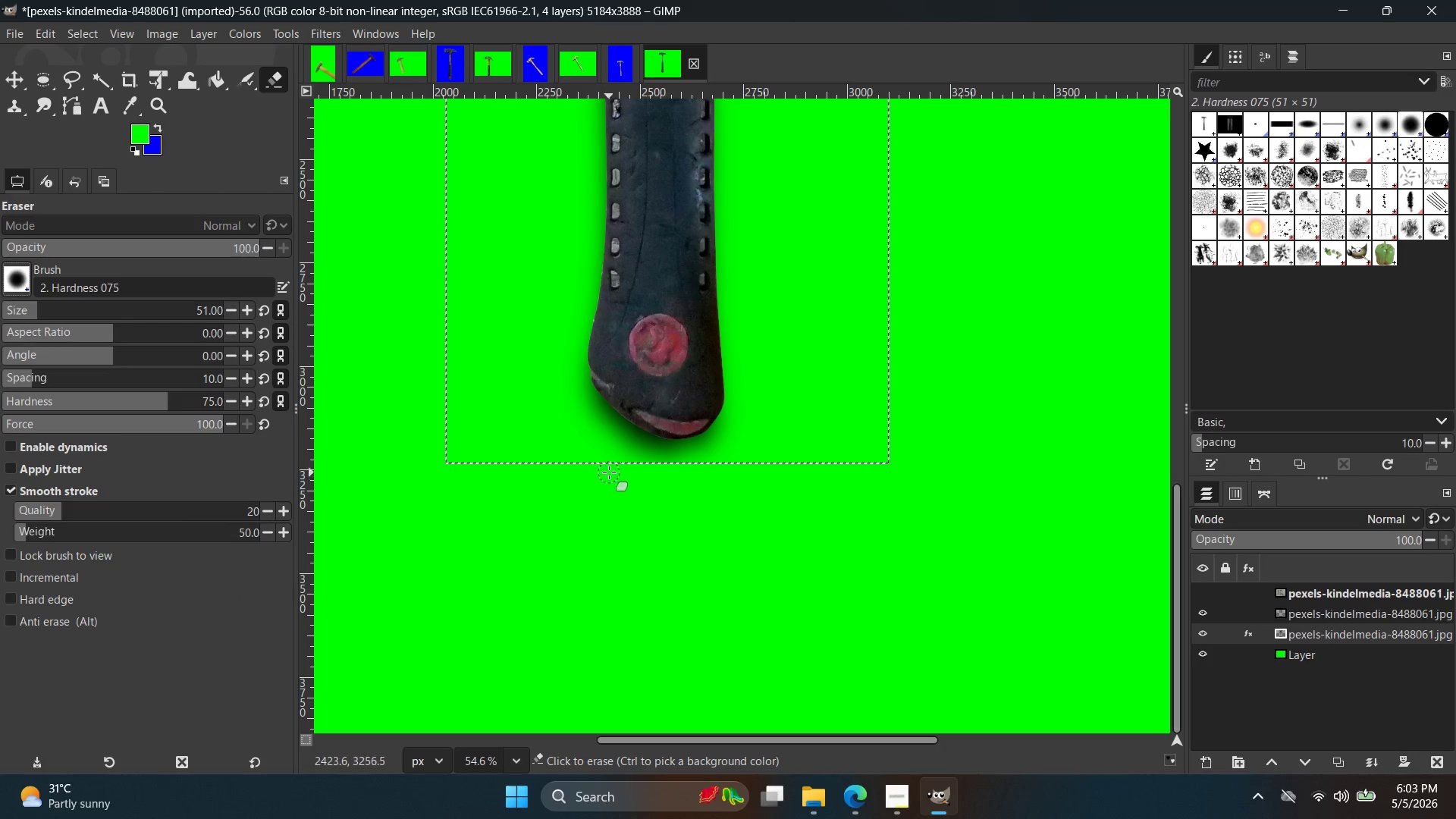 
left_click_drag(start_coordinate=[653, 461], to_coordinate=[601, 458])
 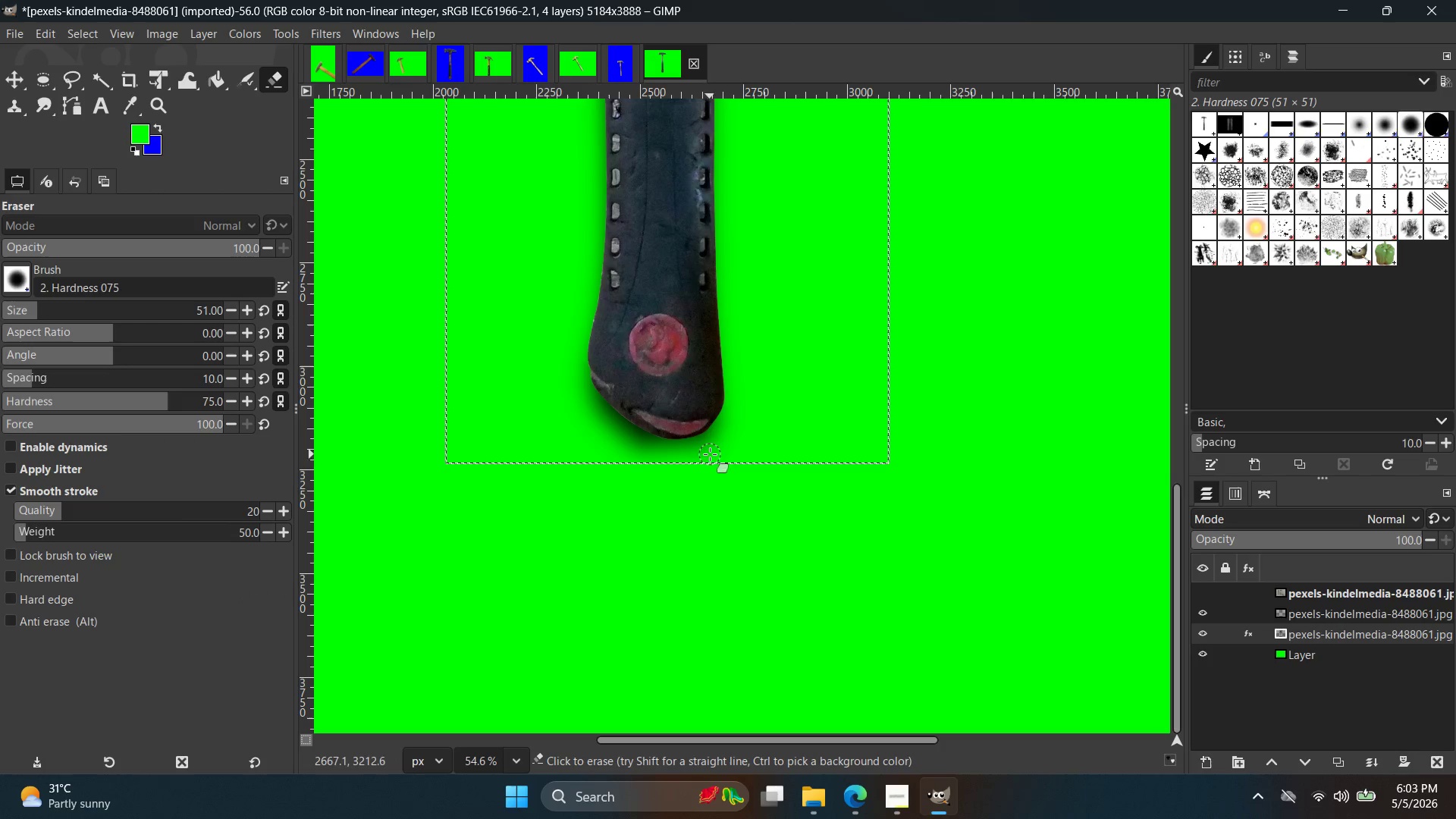 
left_click_drag(start_coordinate=[699, 463], to_coordinate=[510, 399])
 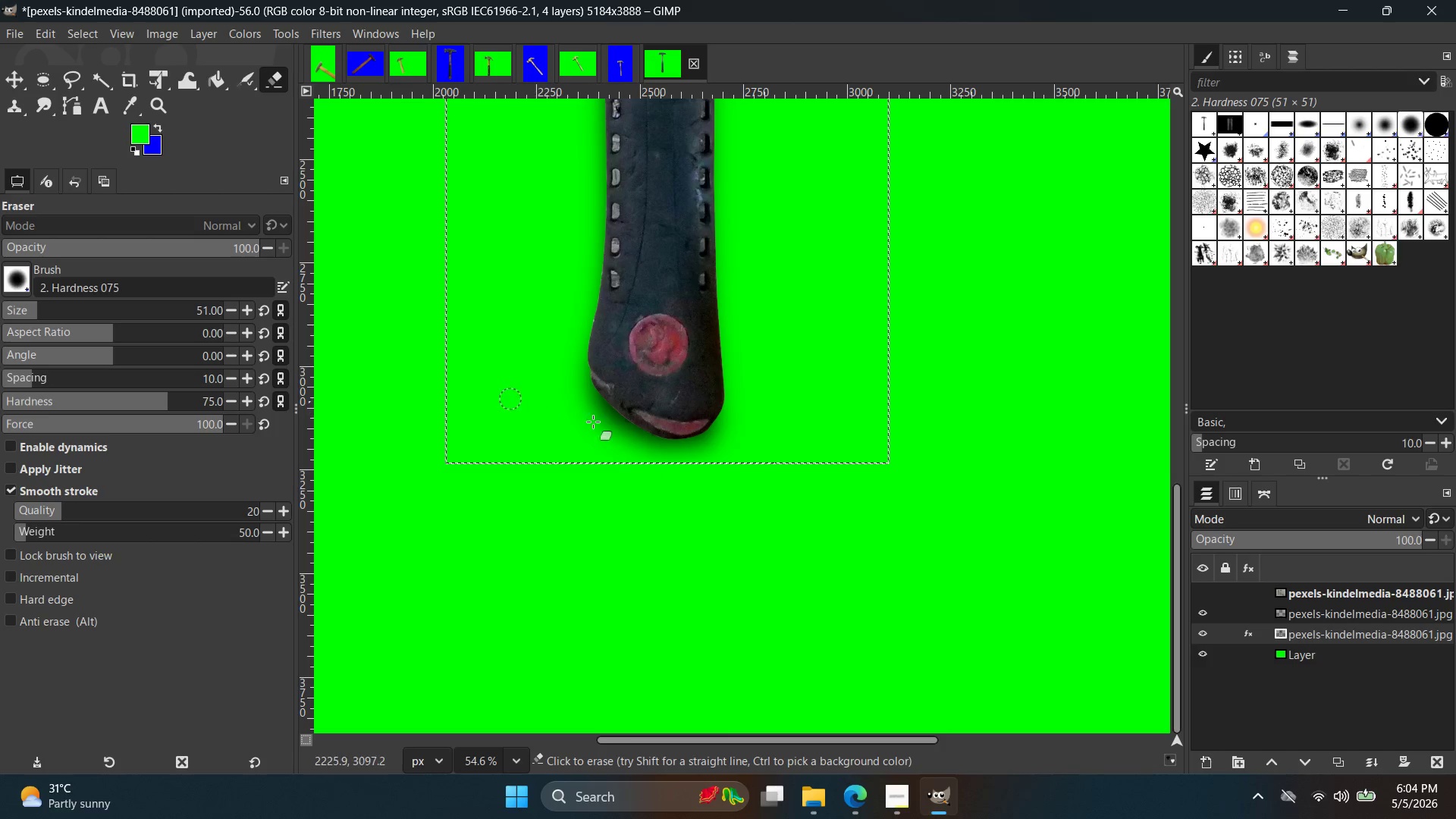 
hold_key(key=ControlLeft, duration=0.38)
 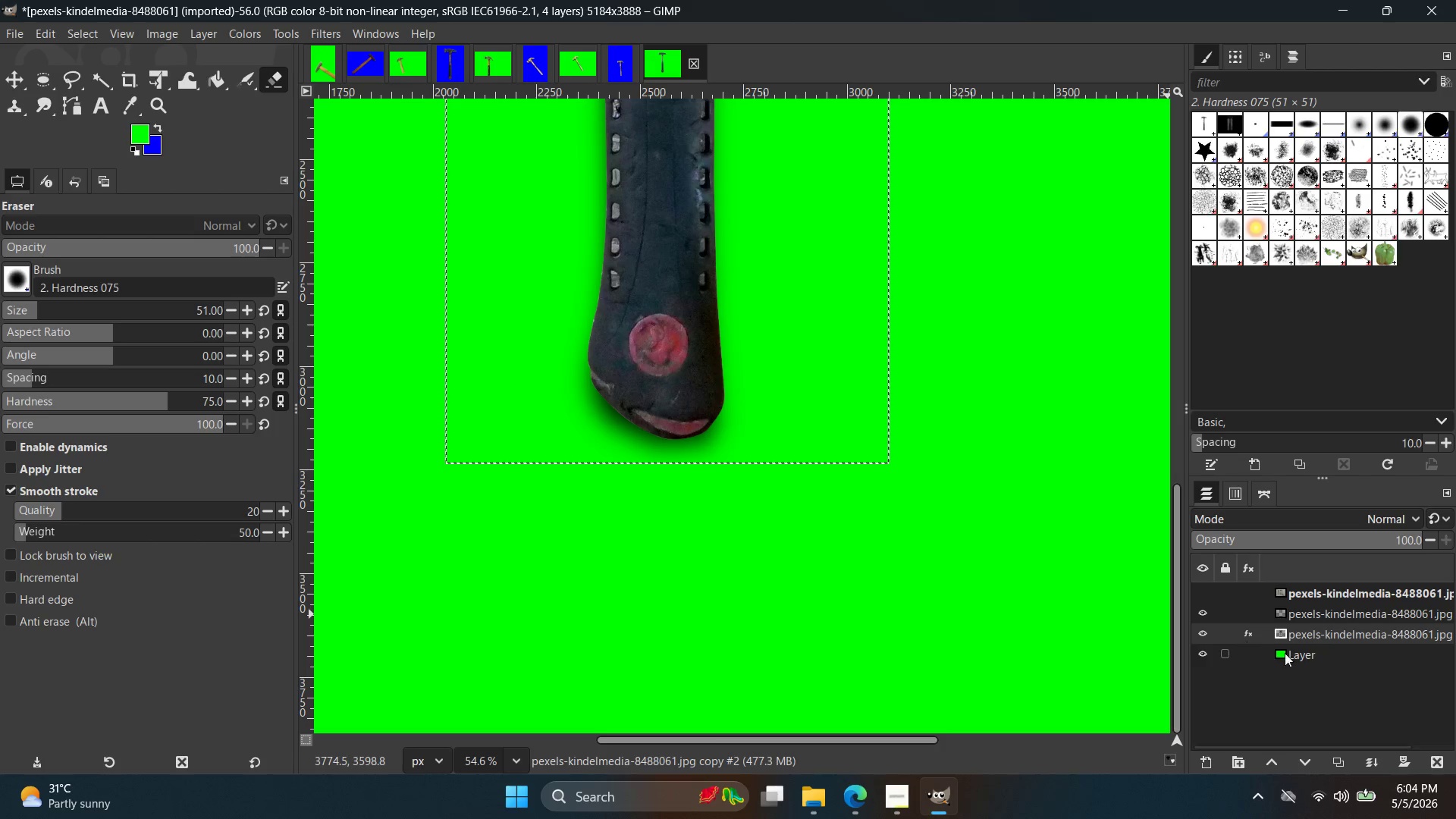 
left_click([1306, 660])
 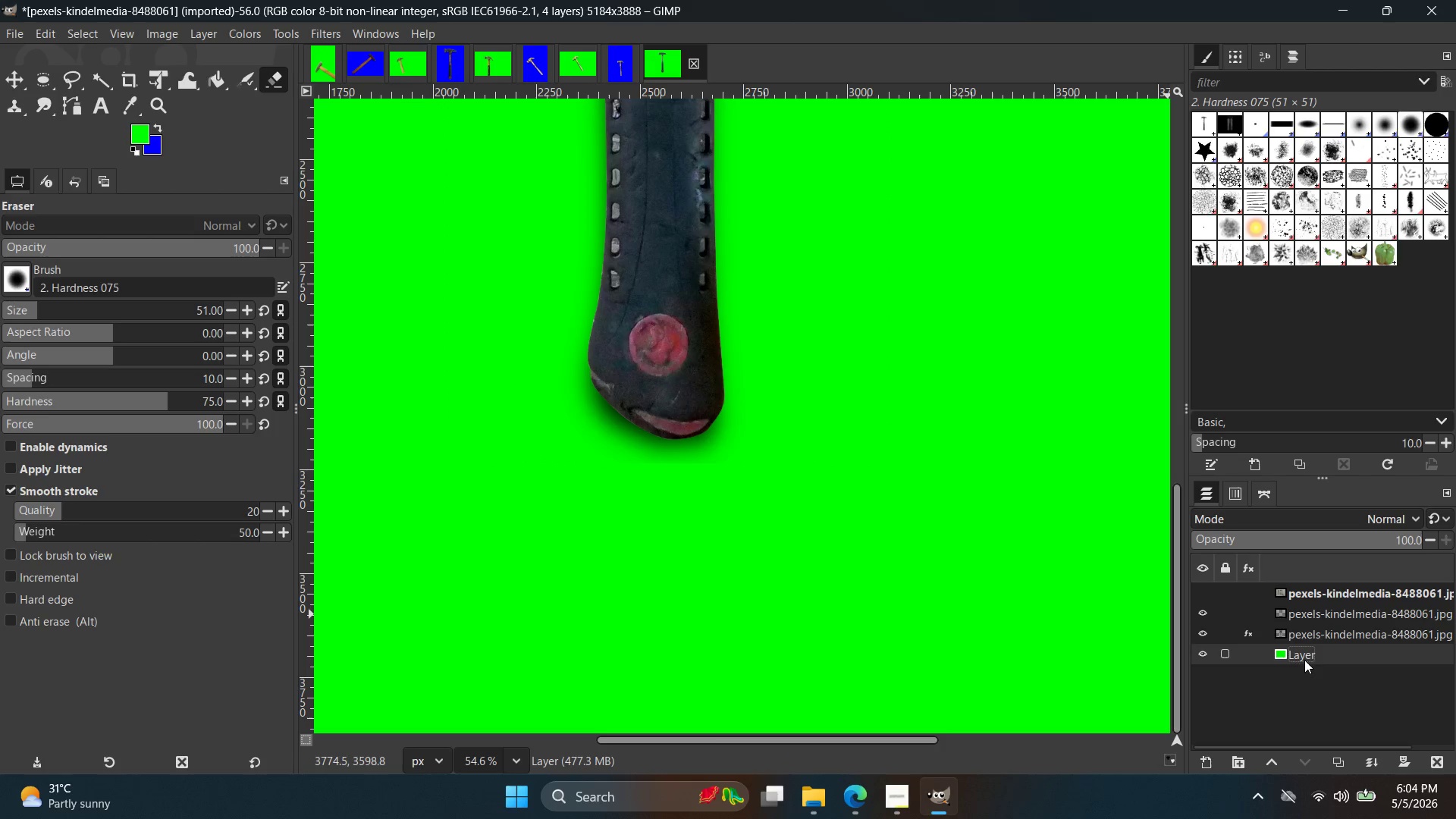 
hold_key(key=ControlLeft, duration=1.58)
scroll: coordinate [836, 335], scroll_direction: down, amount: 14.0
 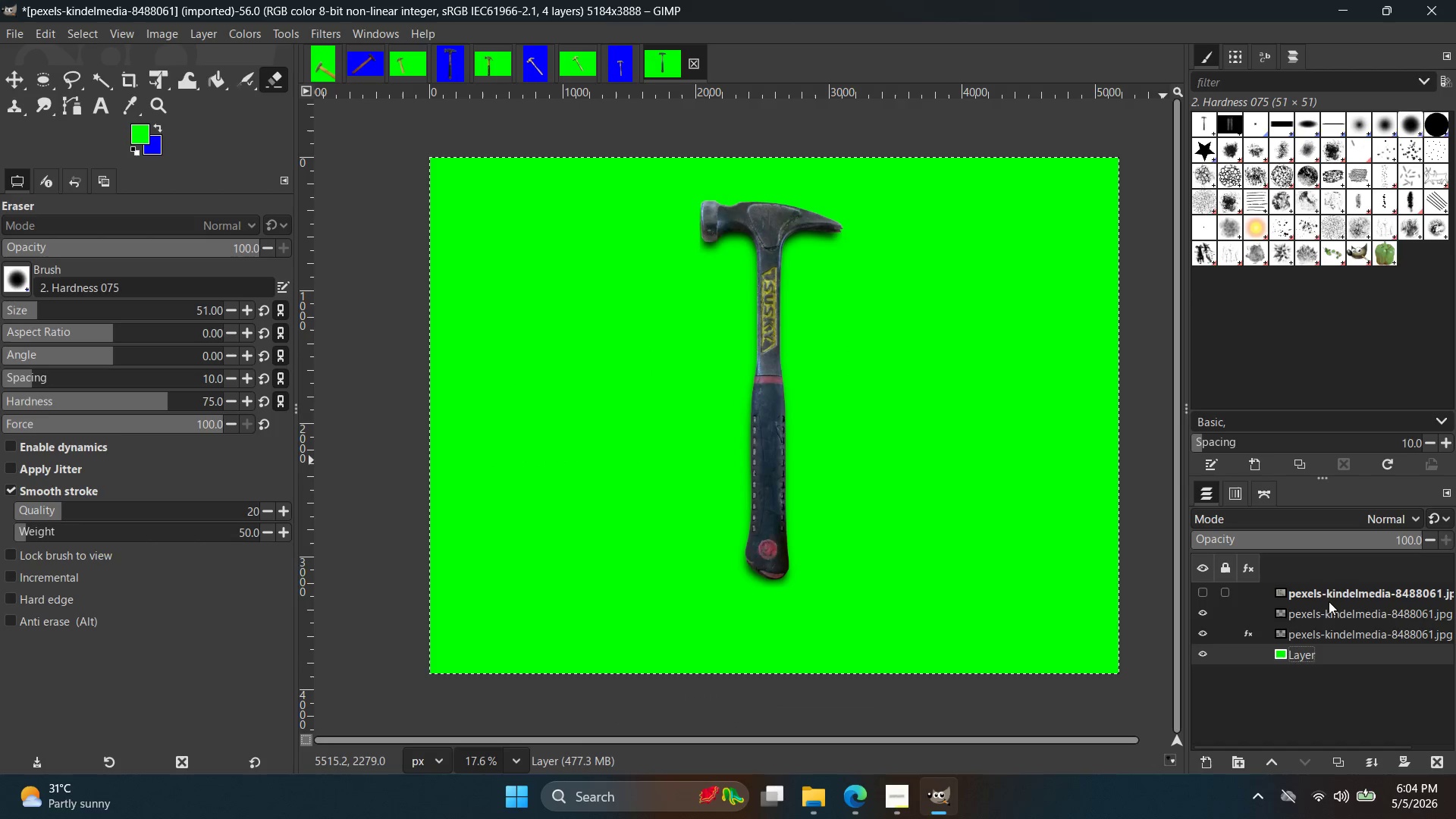 
left_click([1314, 613])
 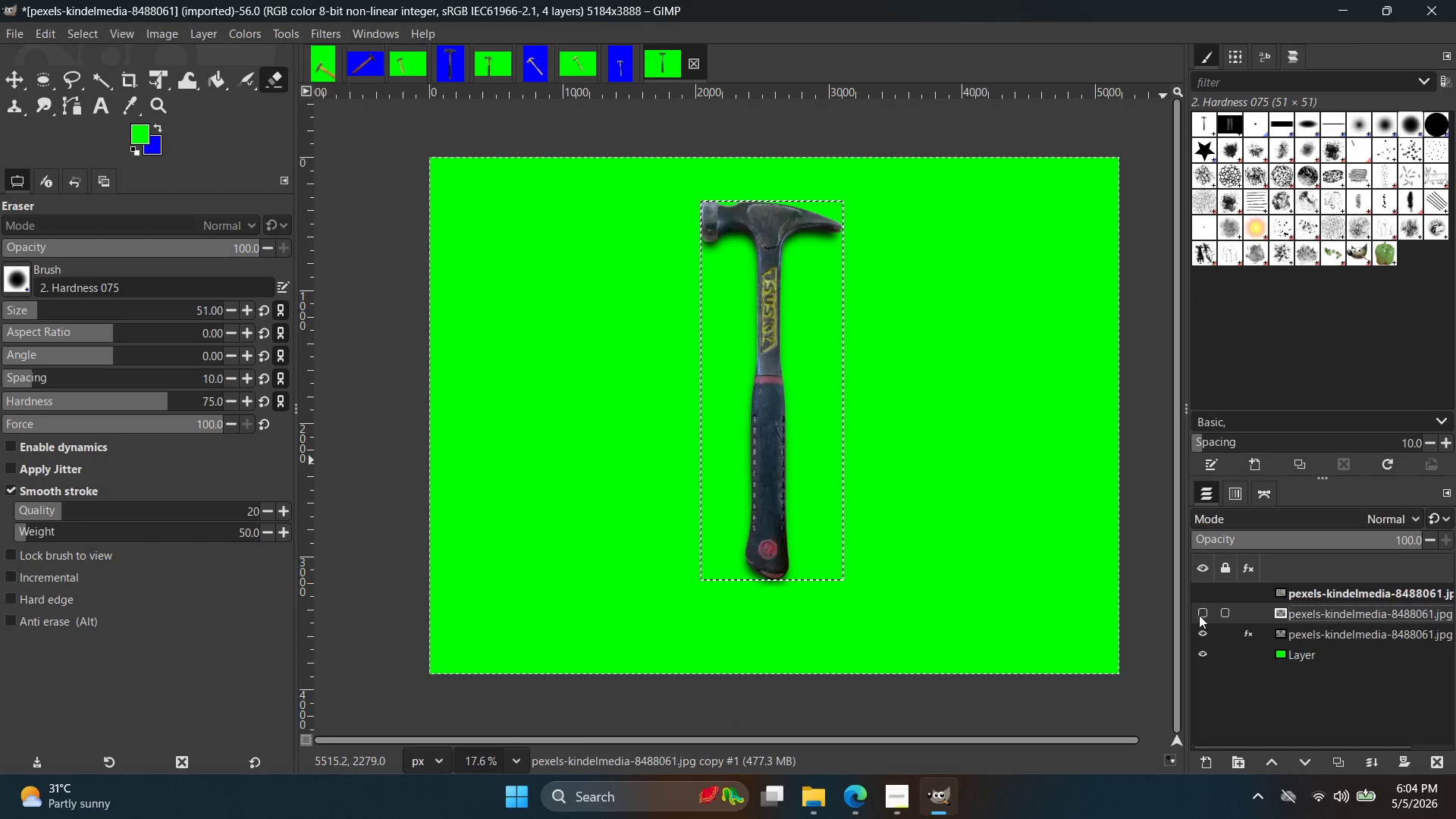 
double_click([1199, 615])
 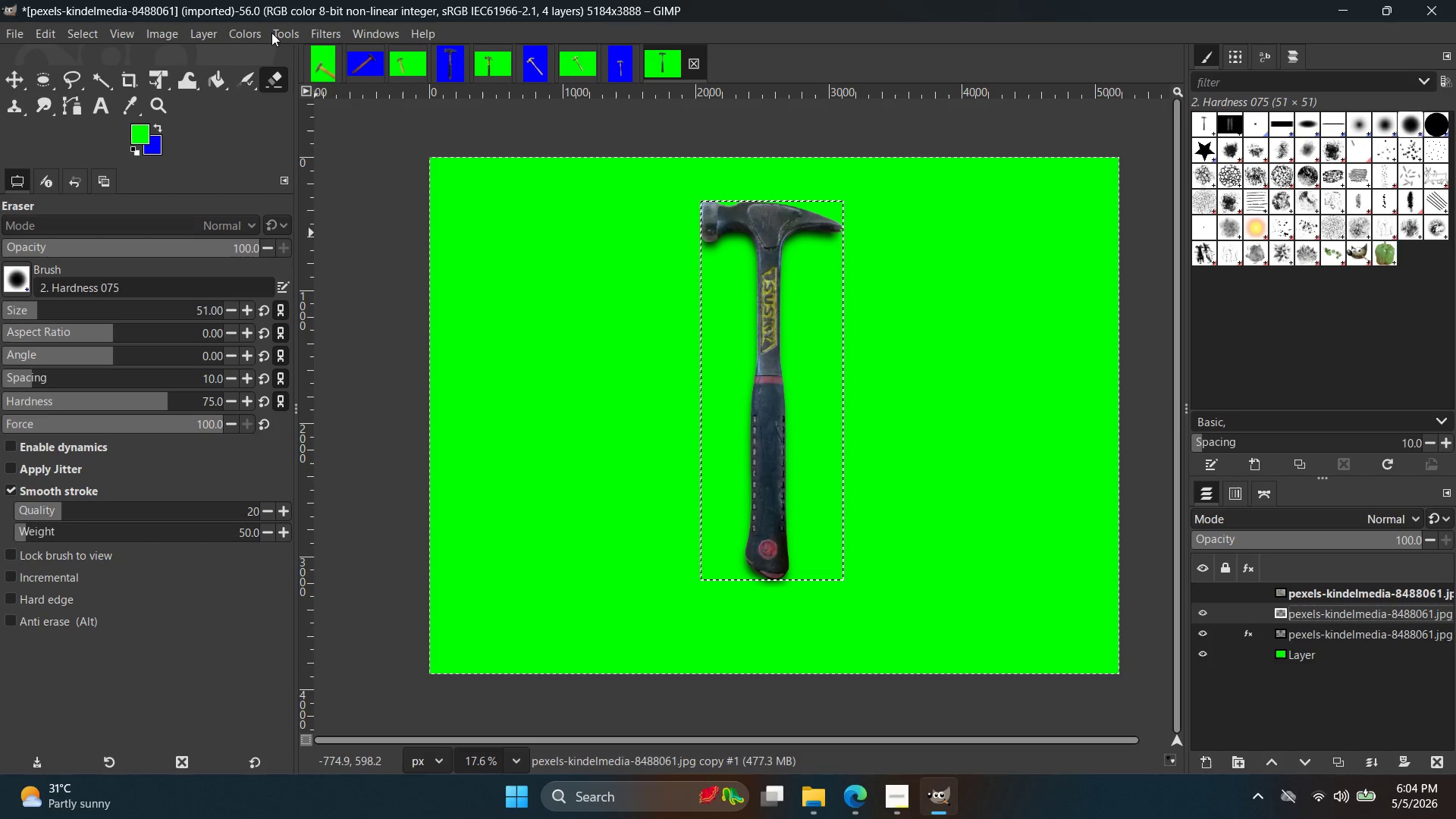 
double_click([331, 38])
 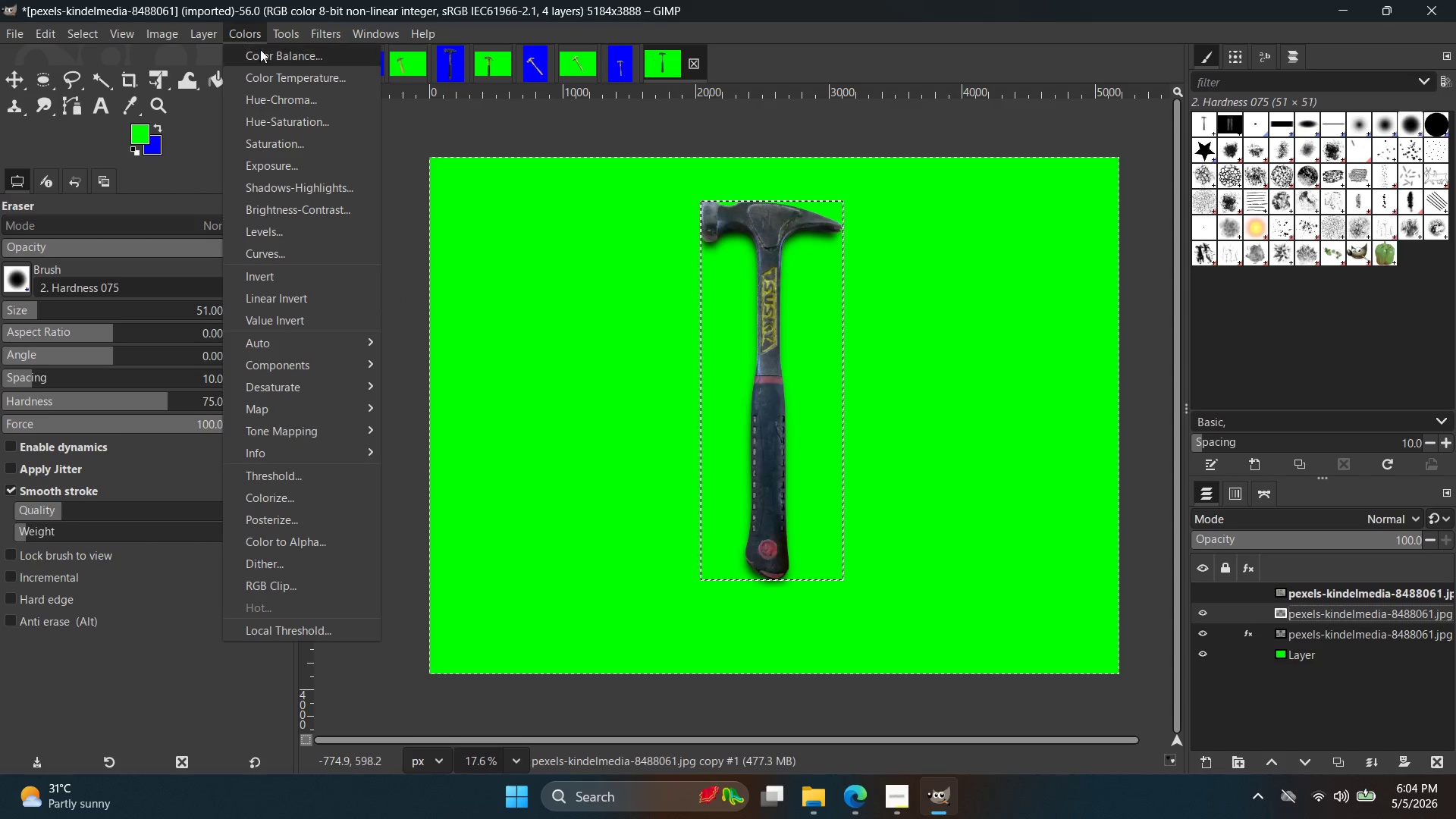 
left_click([262, 77])
 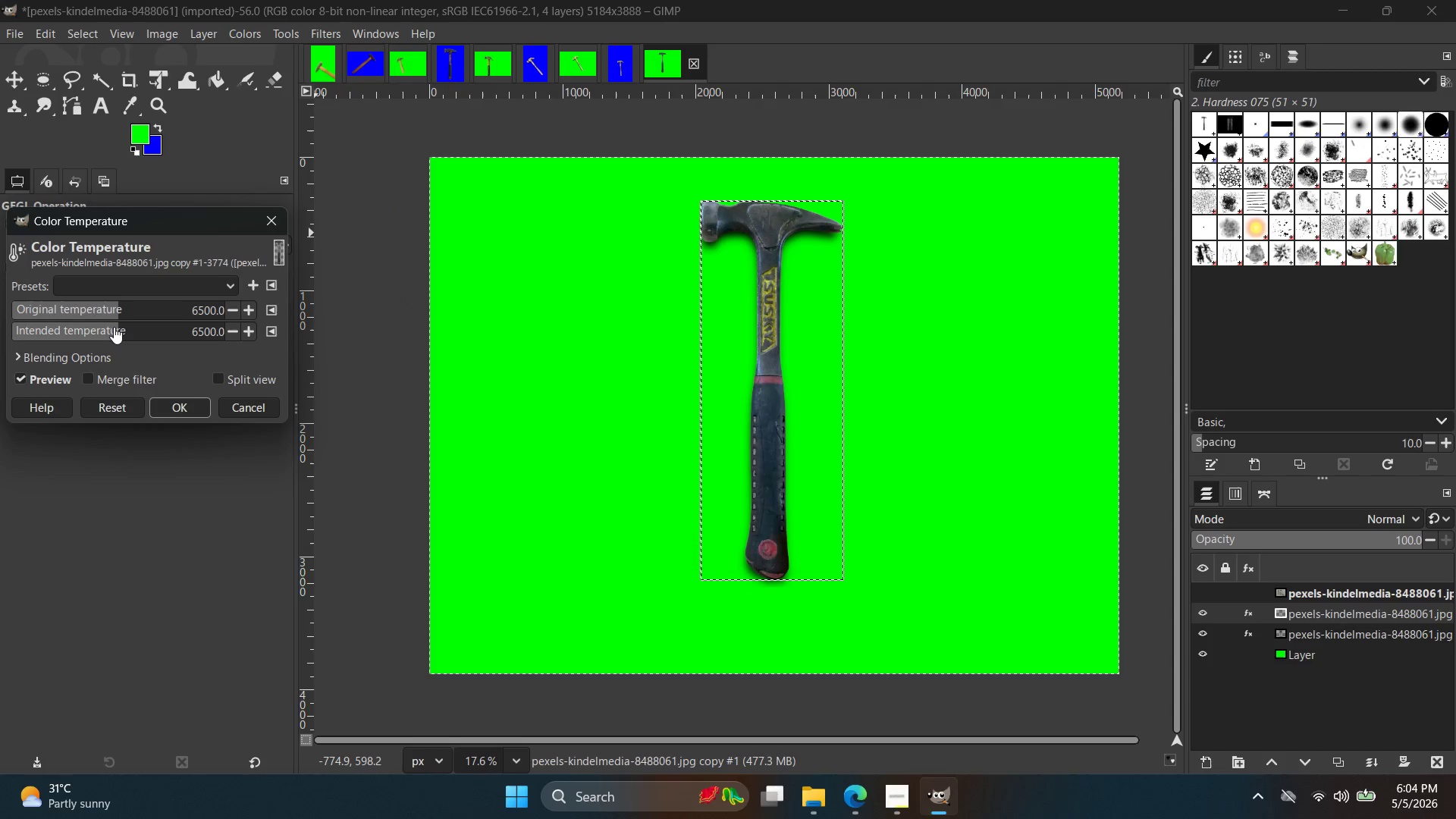 
left_click_drag(start_coordinate=[106, 325], to_coordinate=[168, 333])
 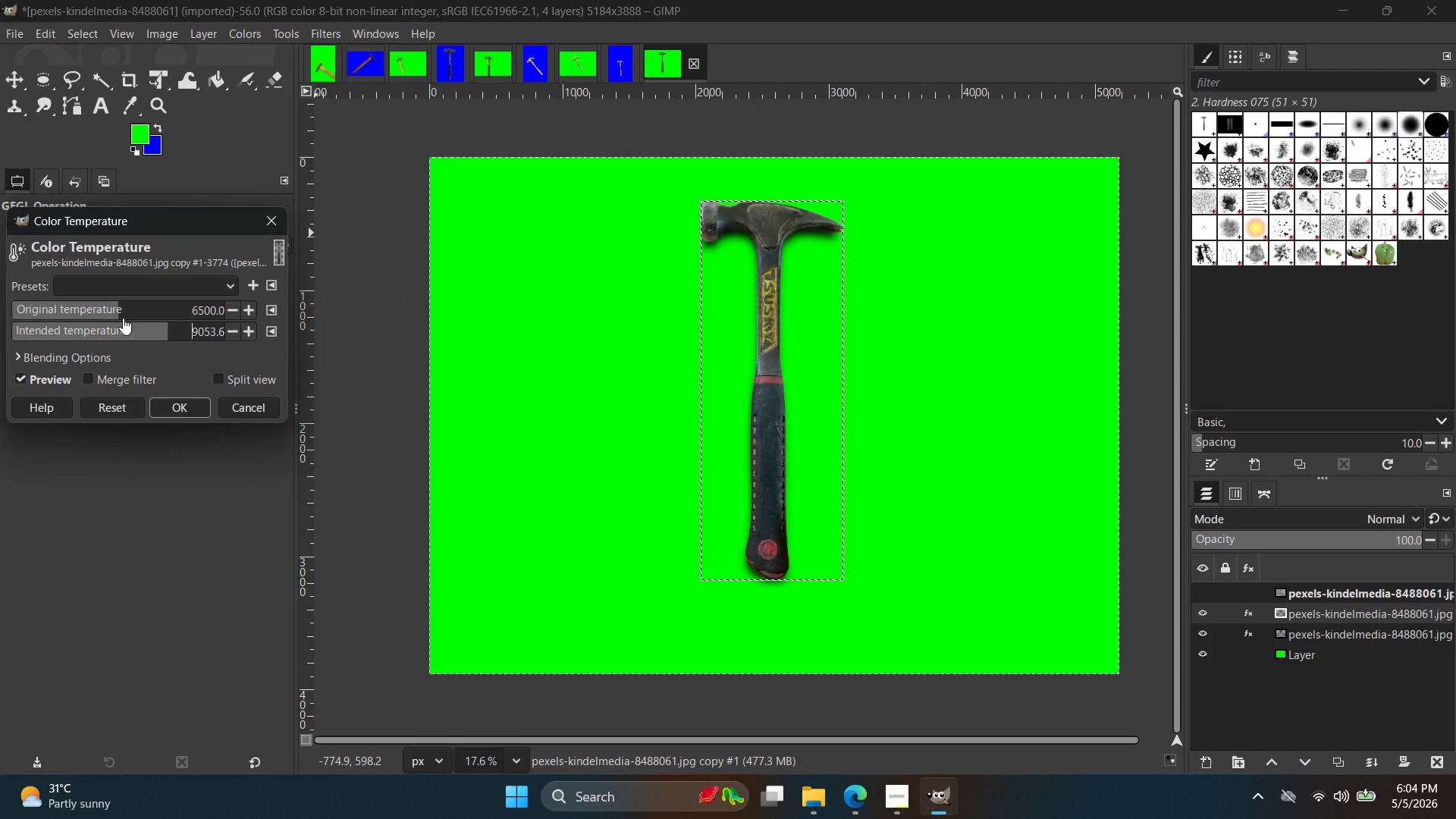 
left_click_drag(start_coordinate=[110, 314], to_coordinate=[83, 314])
 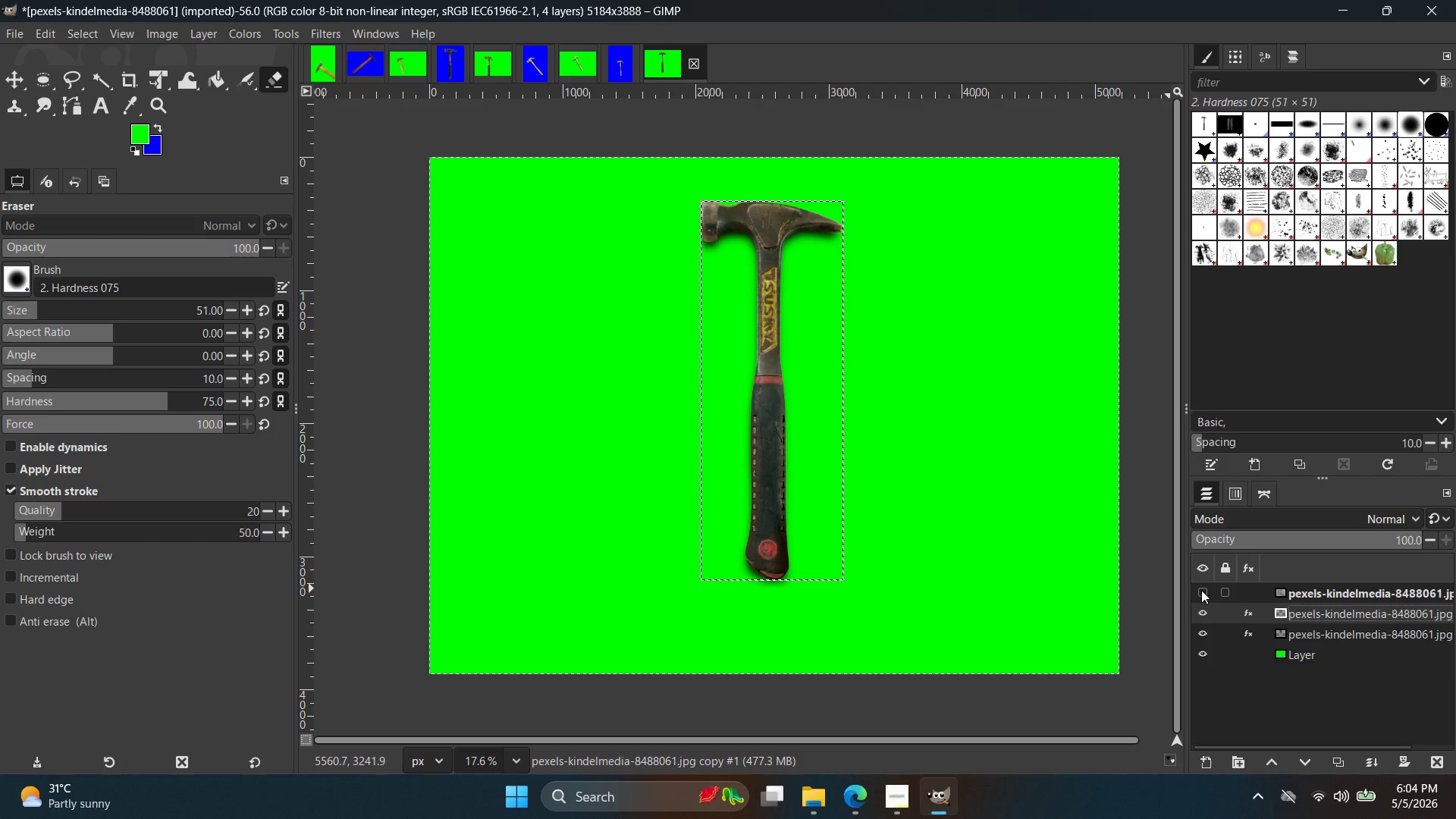 
left_click([17, 76])
 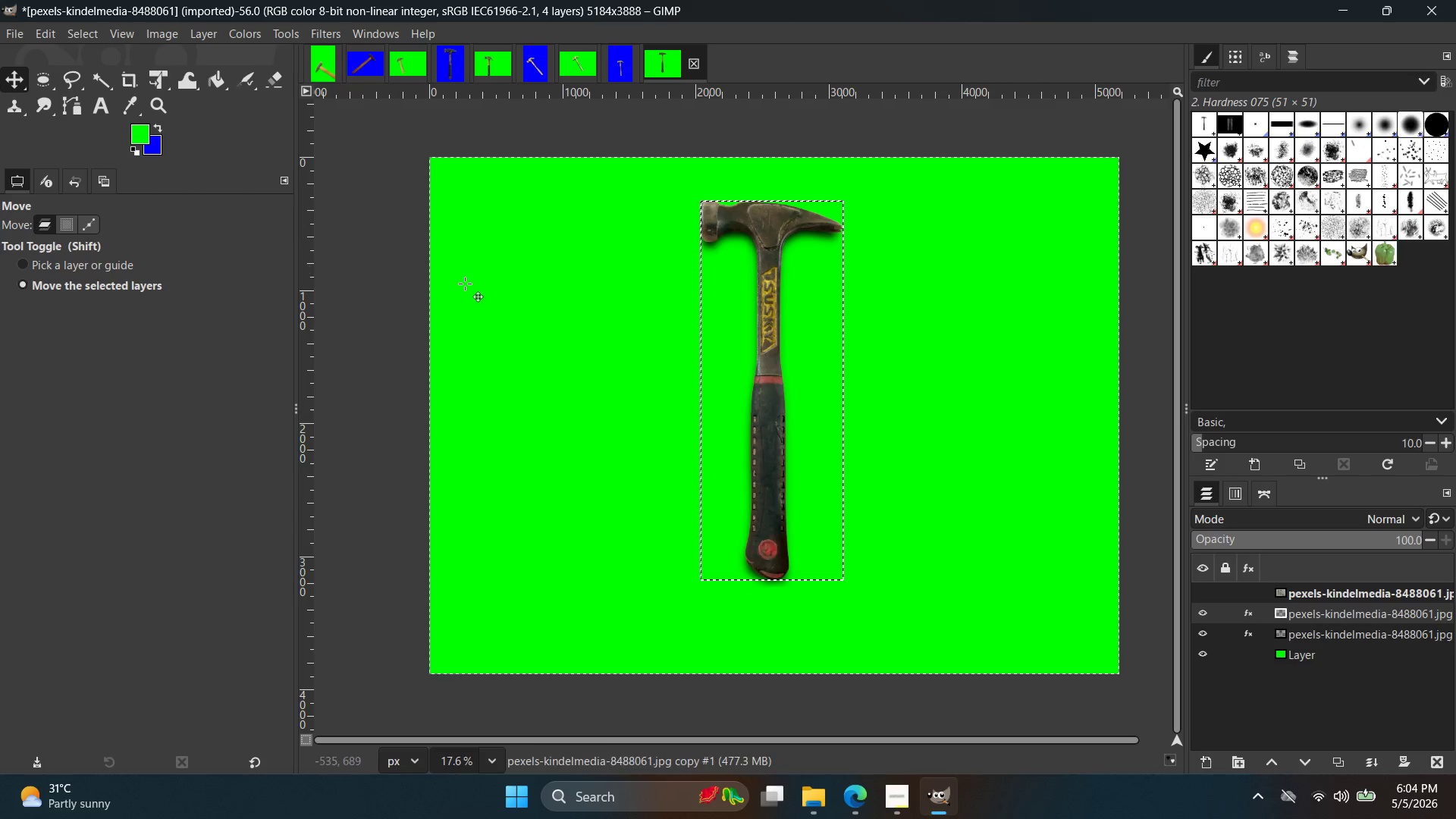 
left_click_drag(start_coordinate=[482, 282], to_coordinate=[476, 304])
 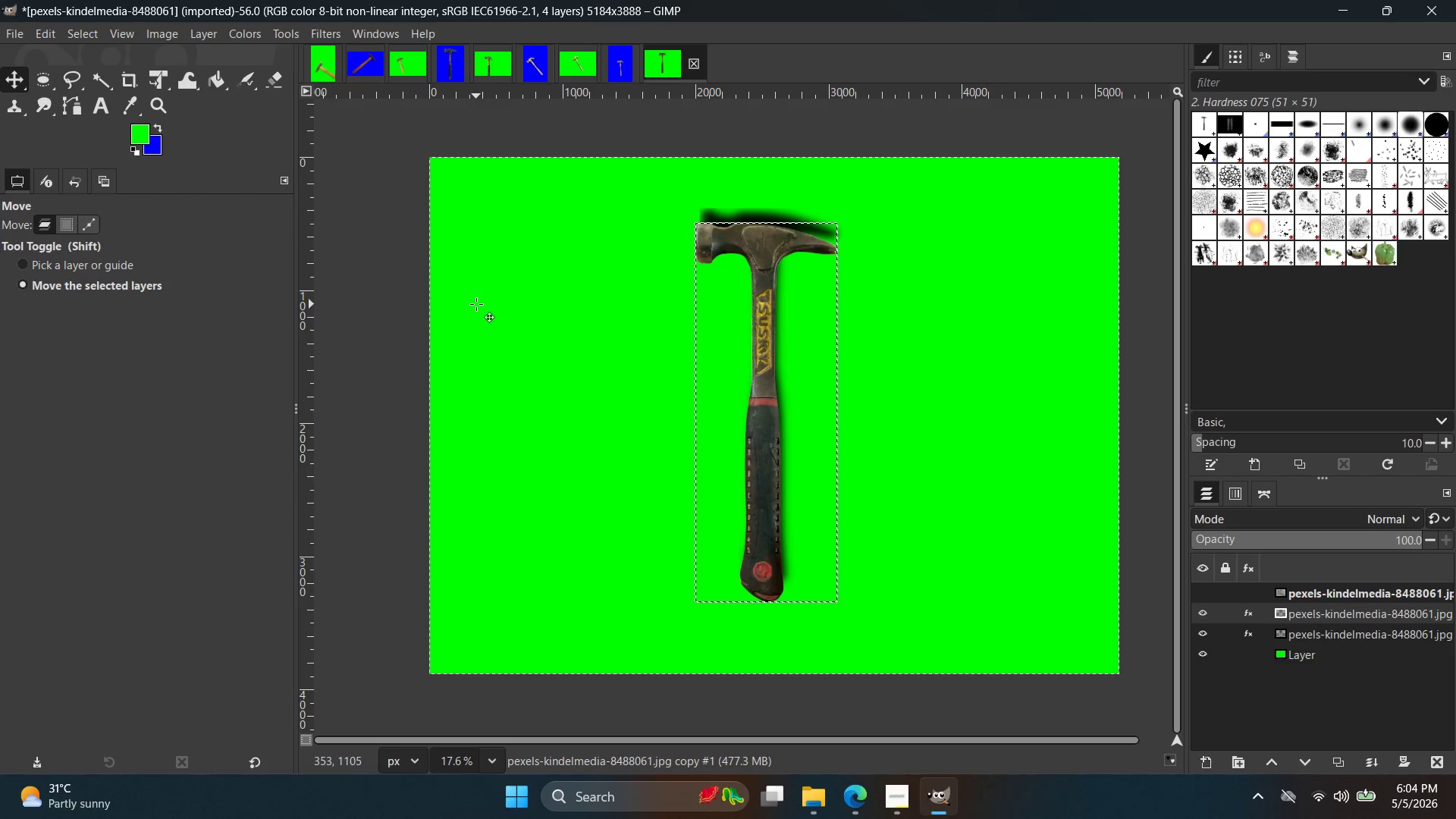 
key(Control+Z)
 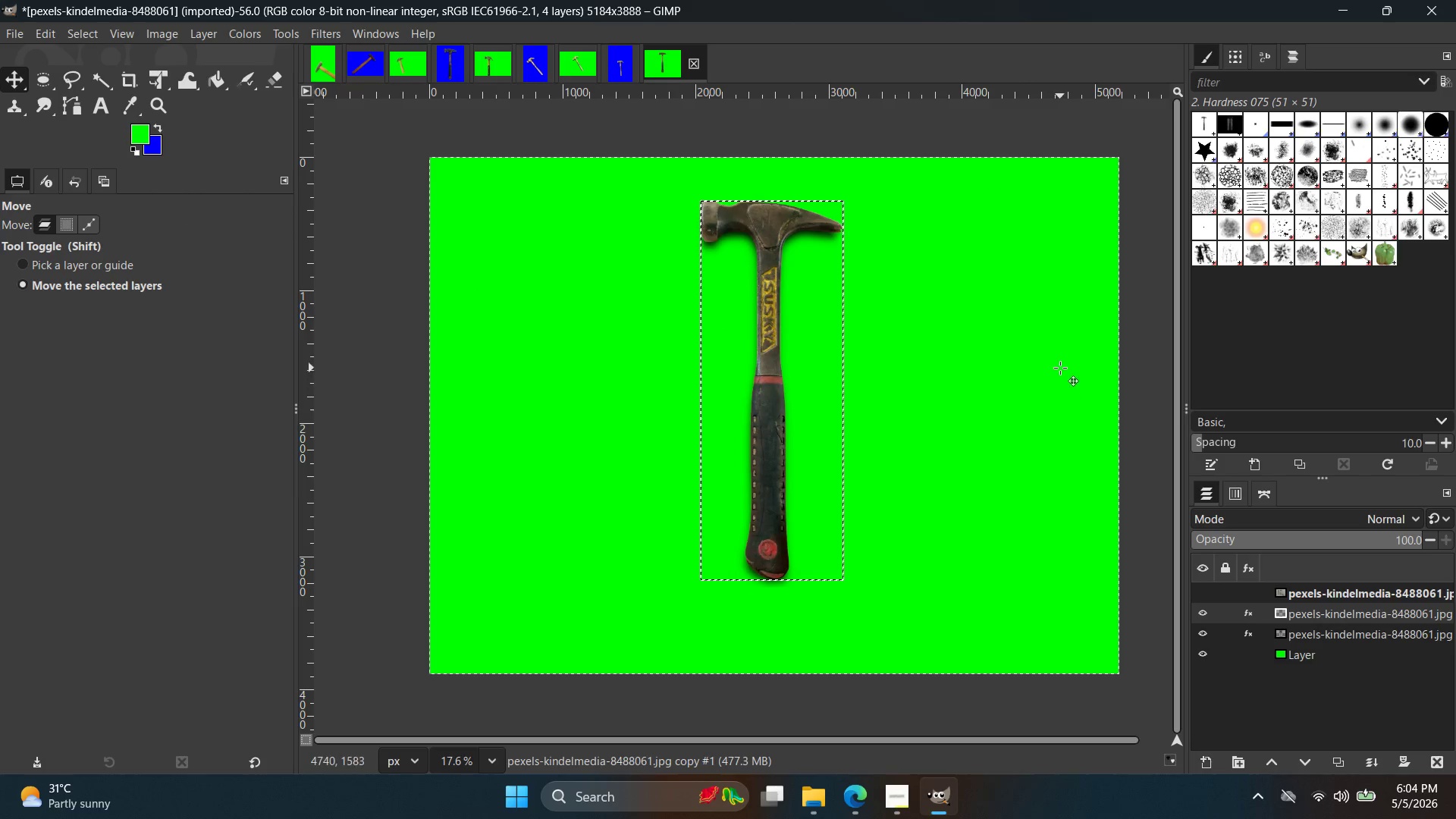 
hold_key(key=Space, duration=0.45)
 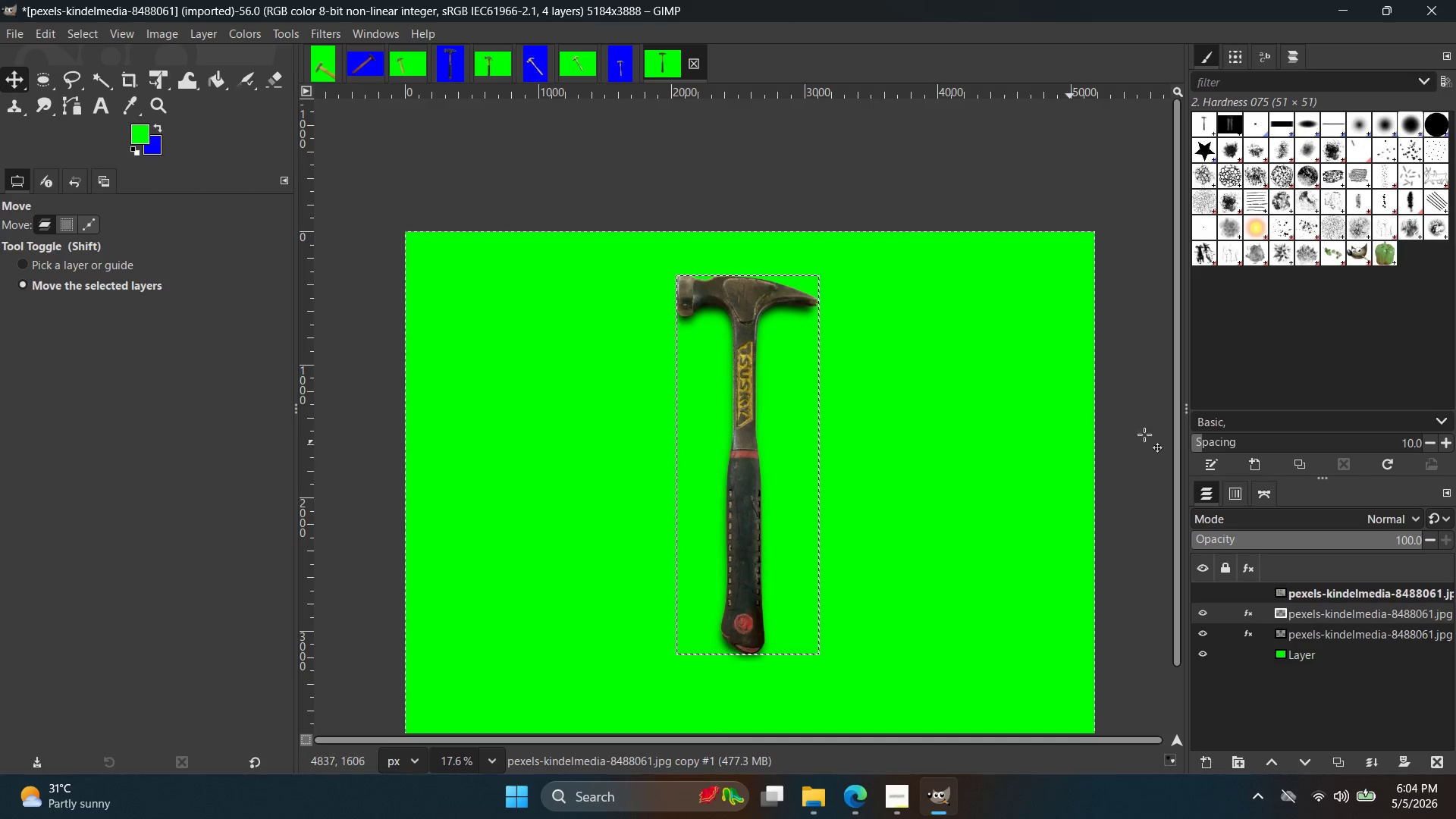 
left_click([1172, 433])
 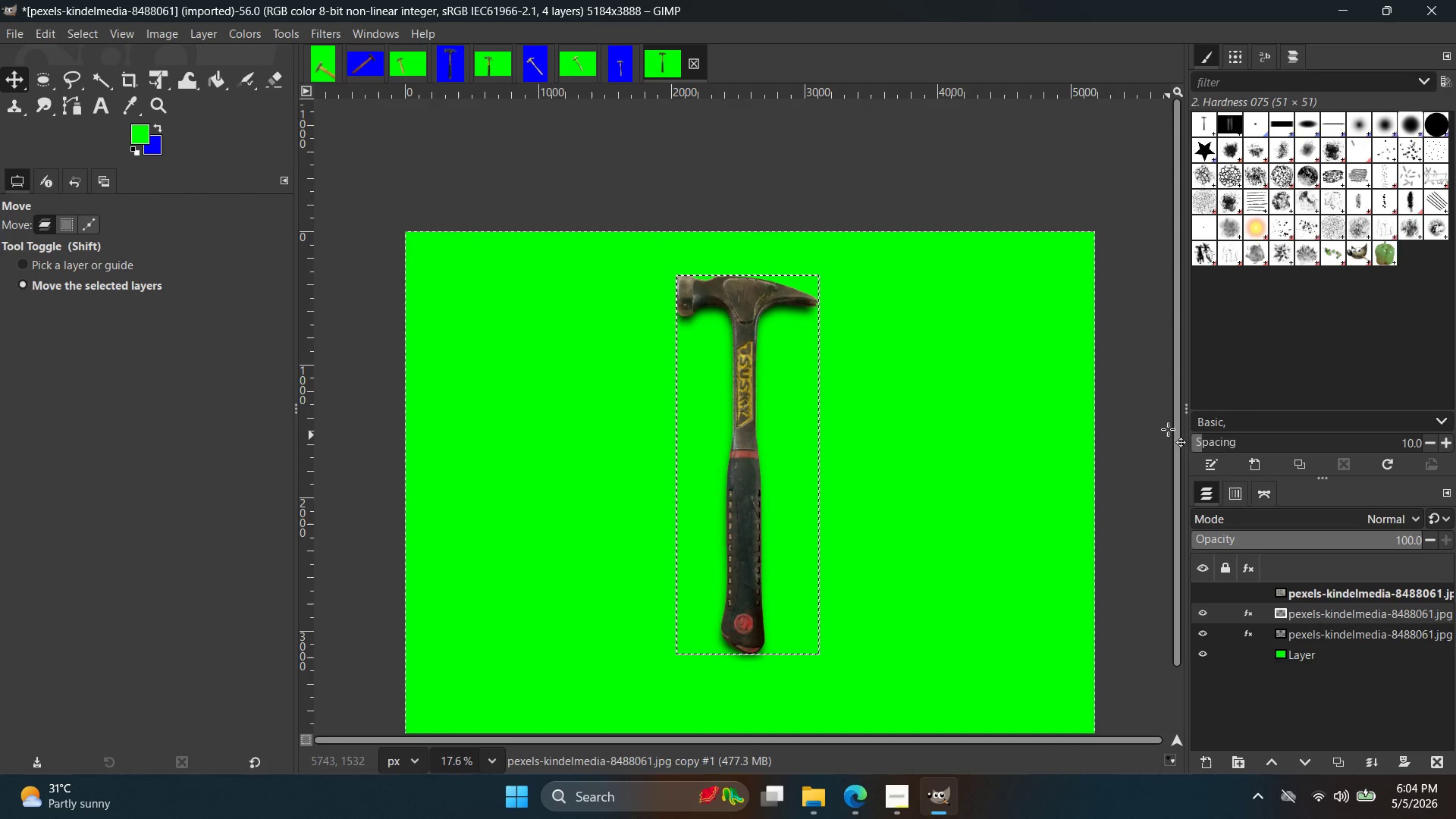 
key(Control+ControlLeft)
 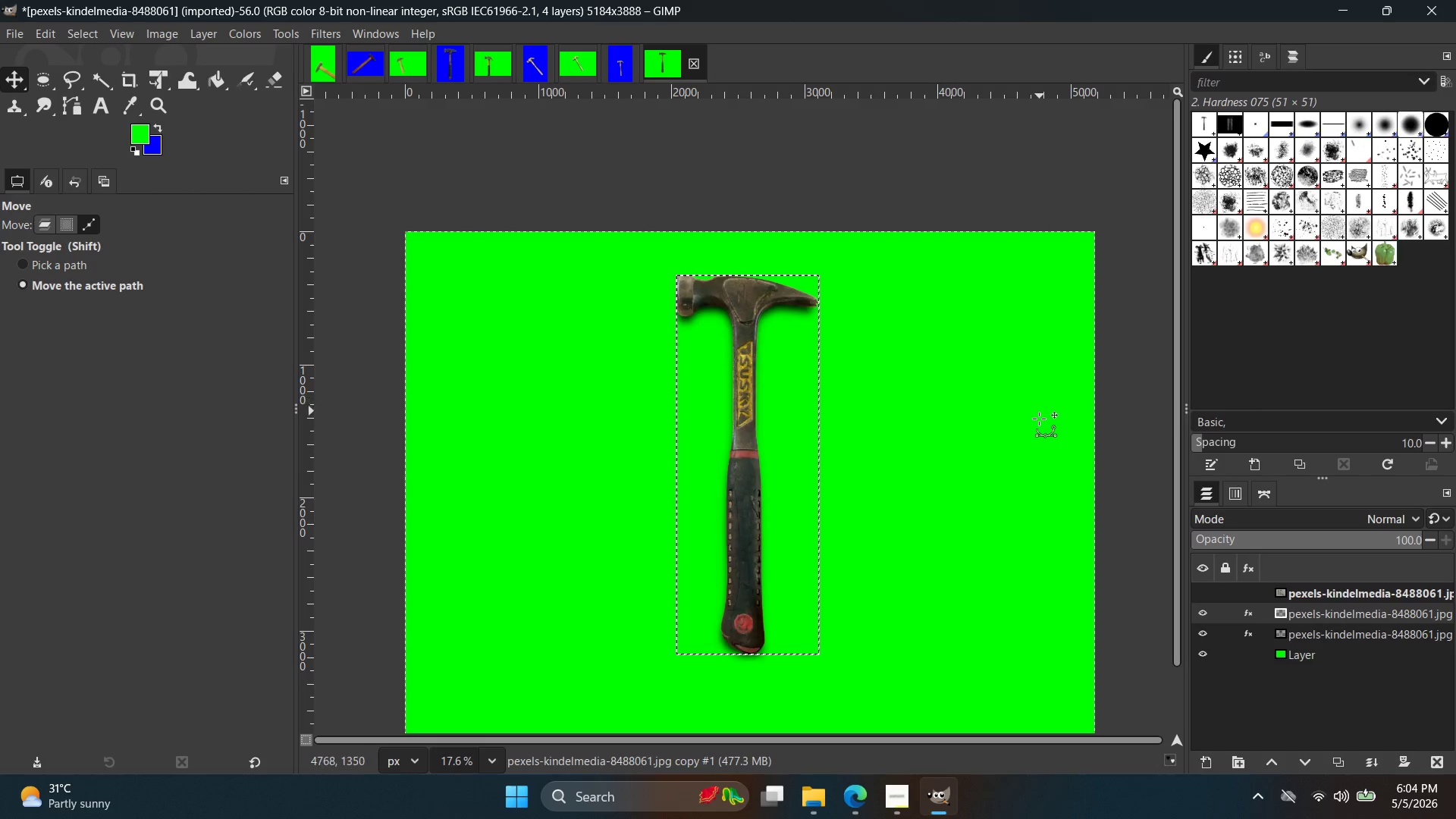 
scroll: coordinate [1052, 425], scroll_direction: up, amount: 4.0
 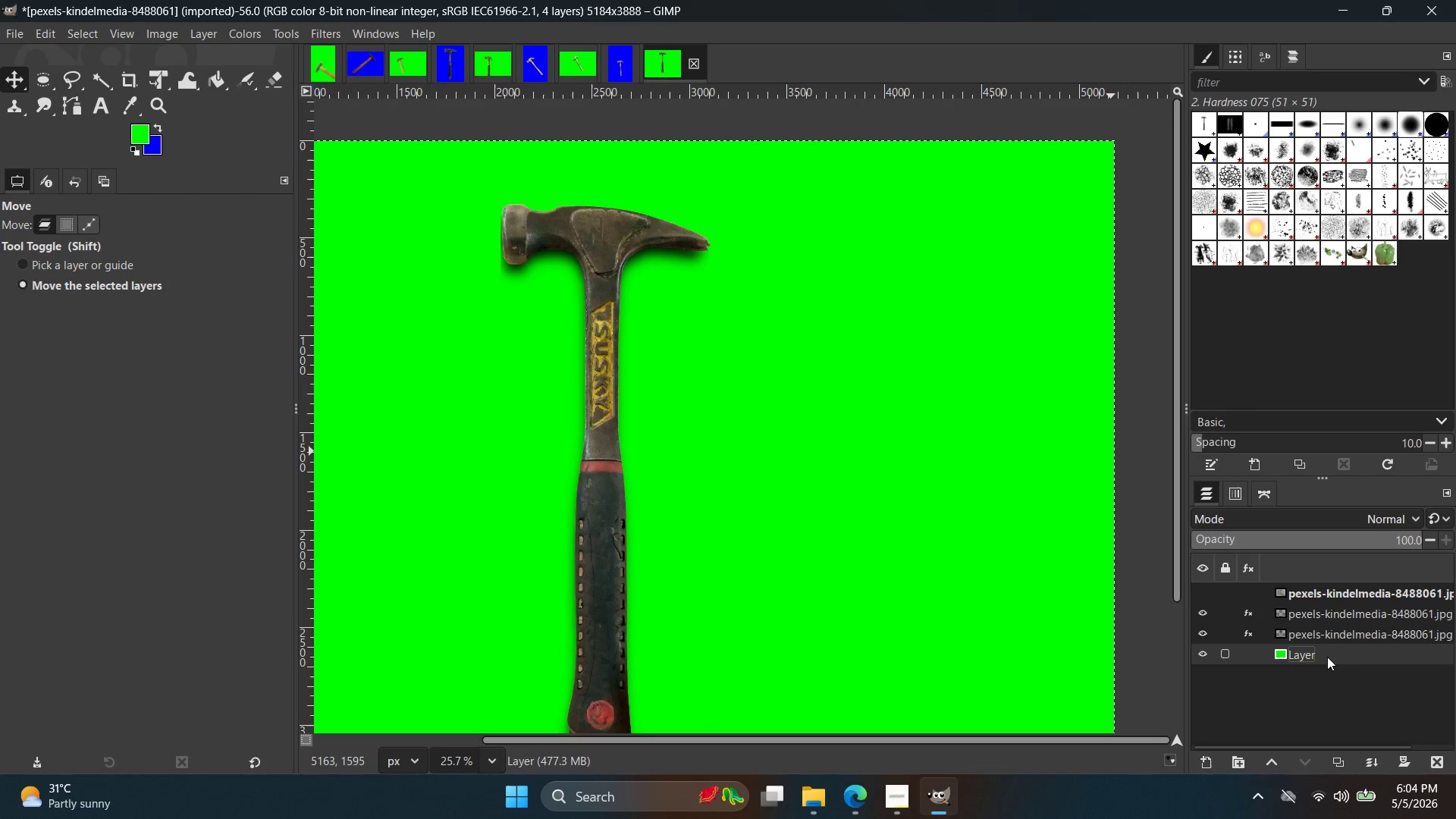 
hold_key(key=ControlLeft, duration=1.11)
scroll: coordinate [818, 411], scroll_direction: down, amount: 5.0
 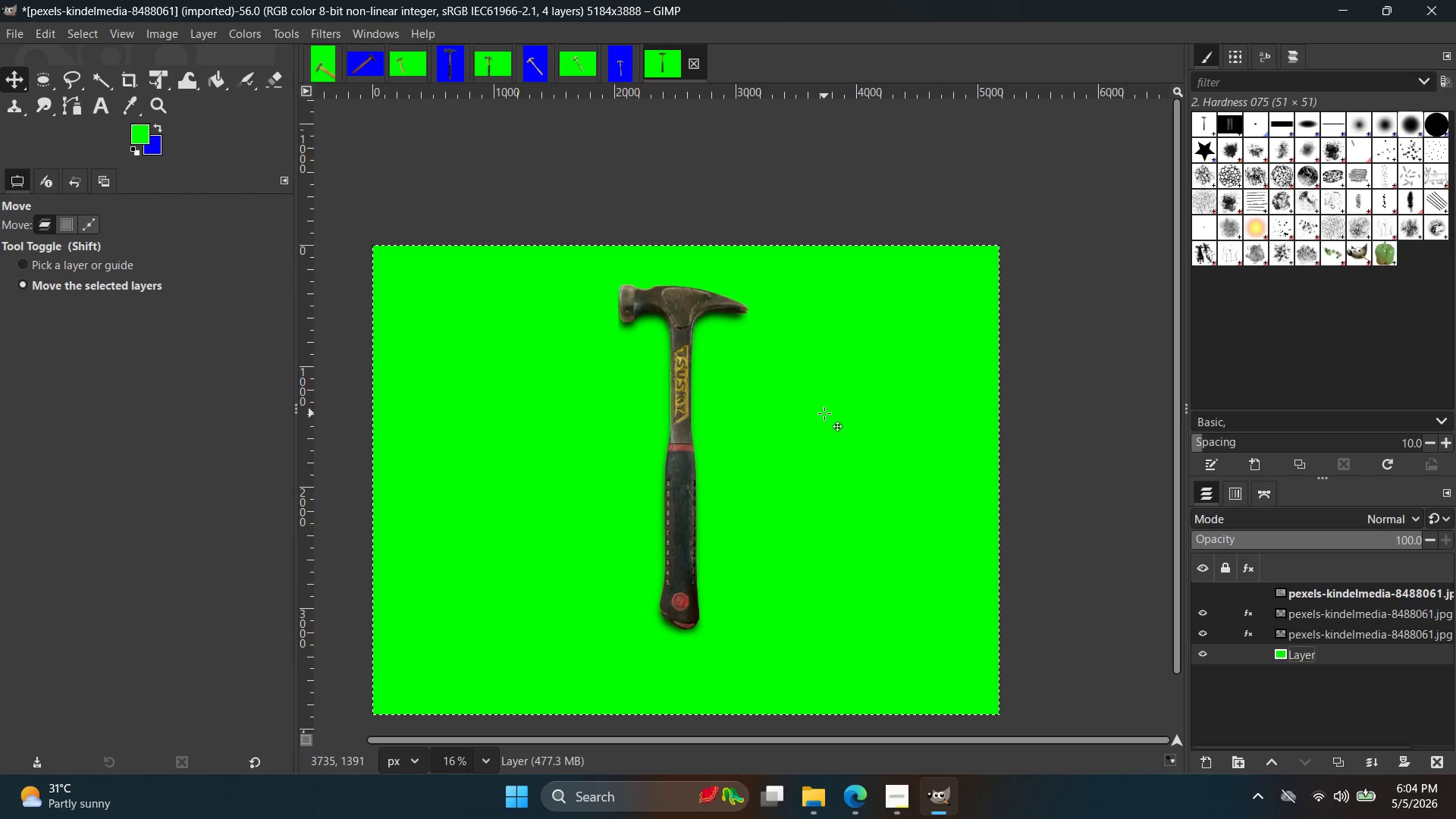 
key(Control+ControlLeft)
 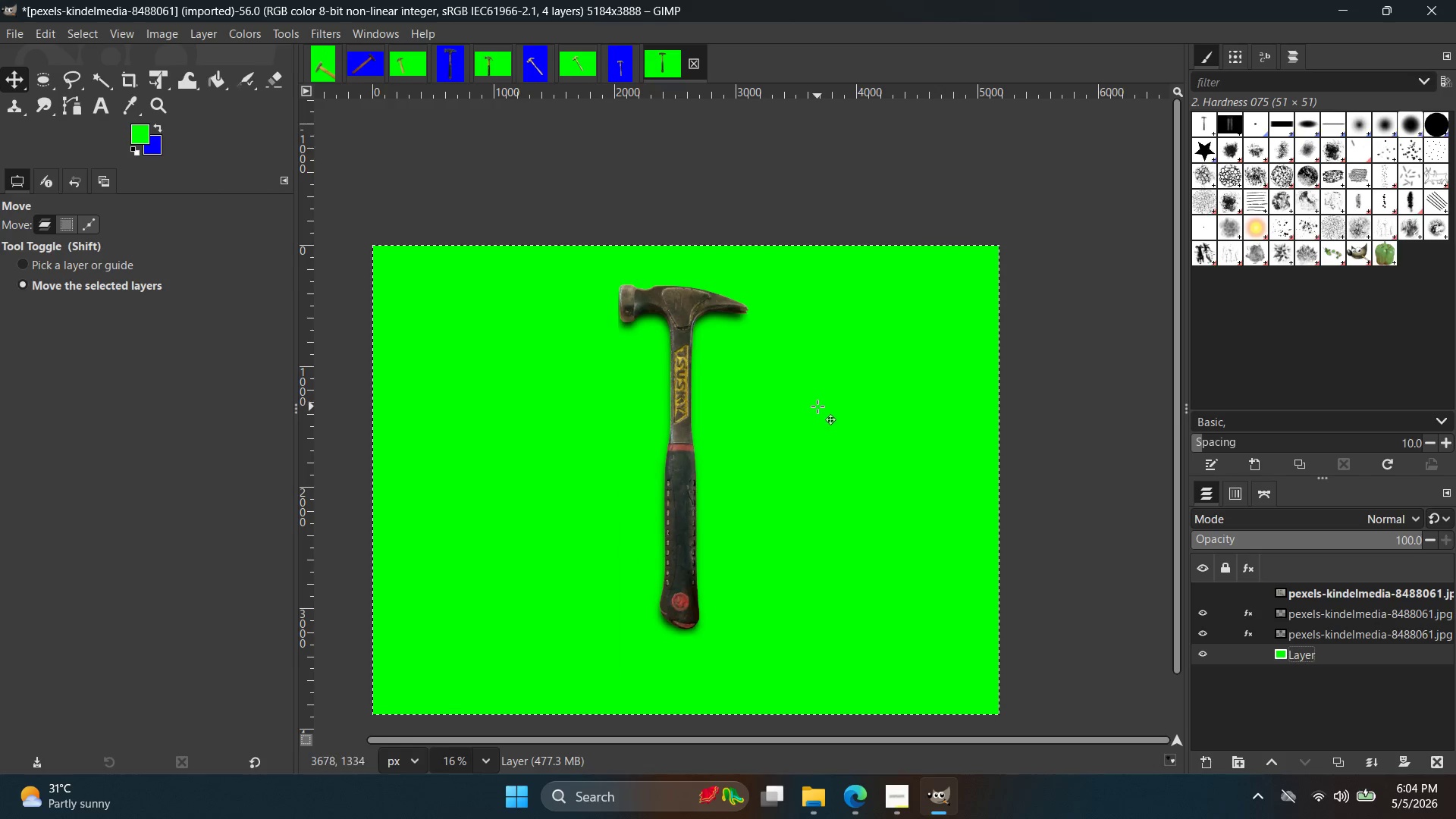 
hold_key(key=ControlLeft, duration=0.48)
scroll: coordinate [817, 403], scroll_direction: down, amount: 1.0
 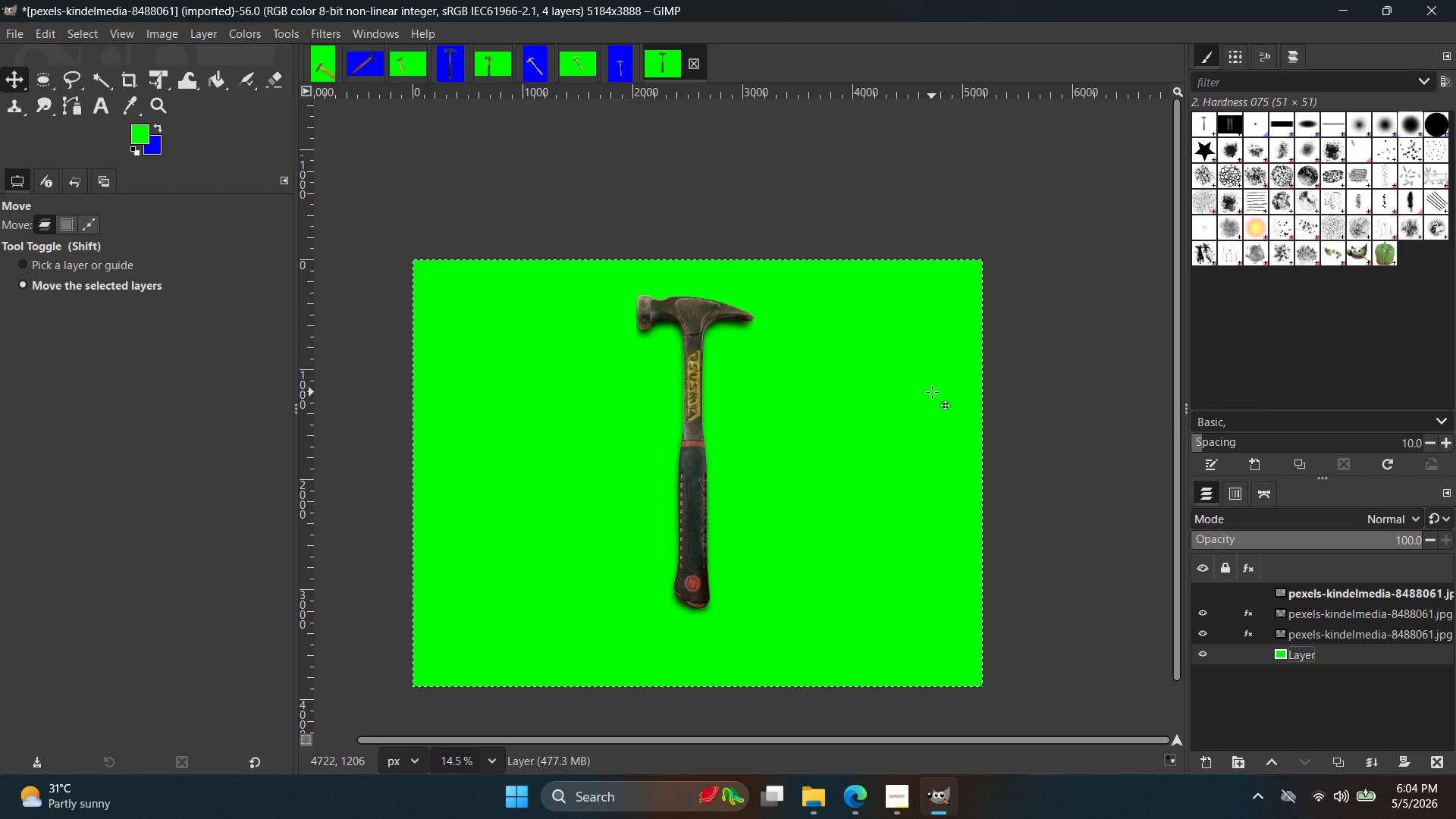 
key(Control+Shift+E)
 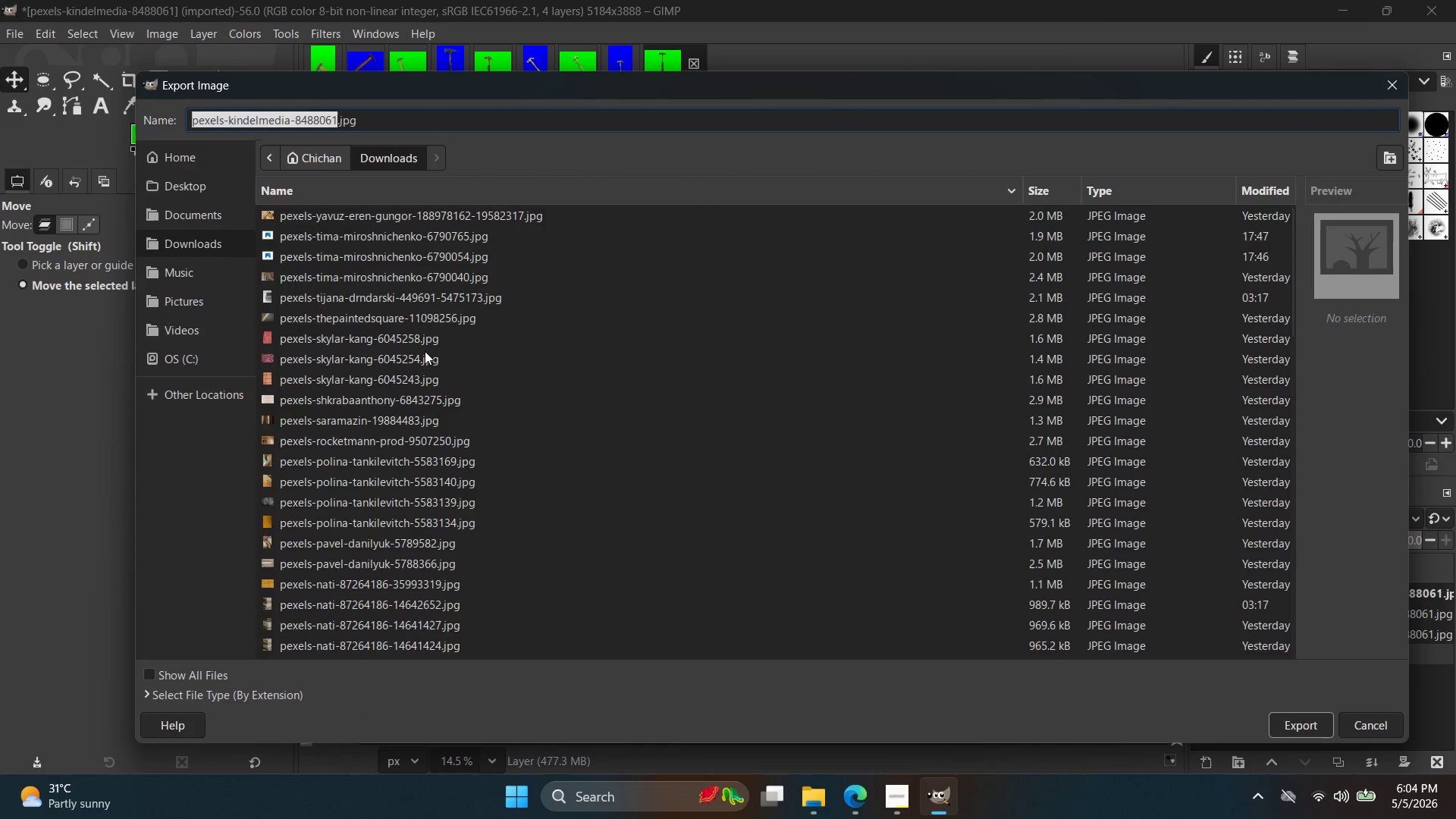 
double_click([172, 186])
 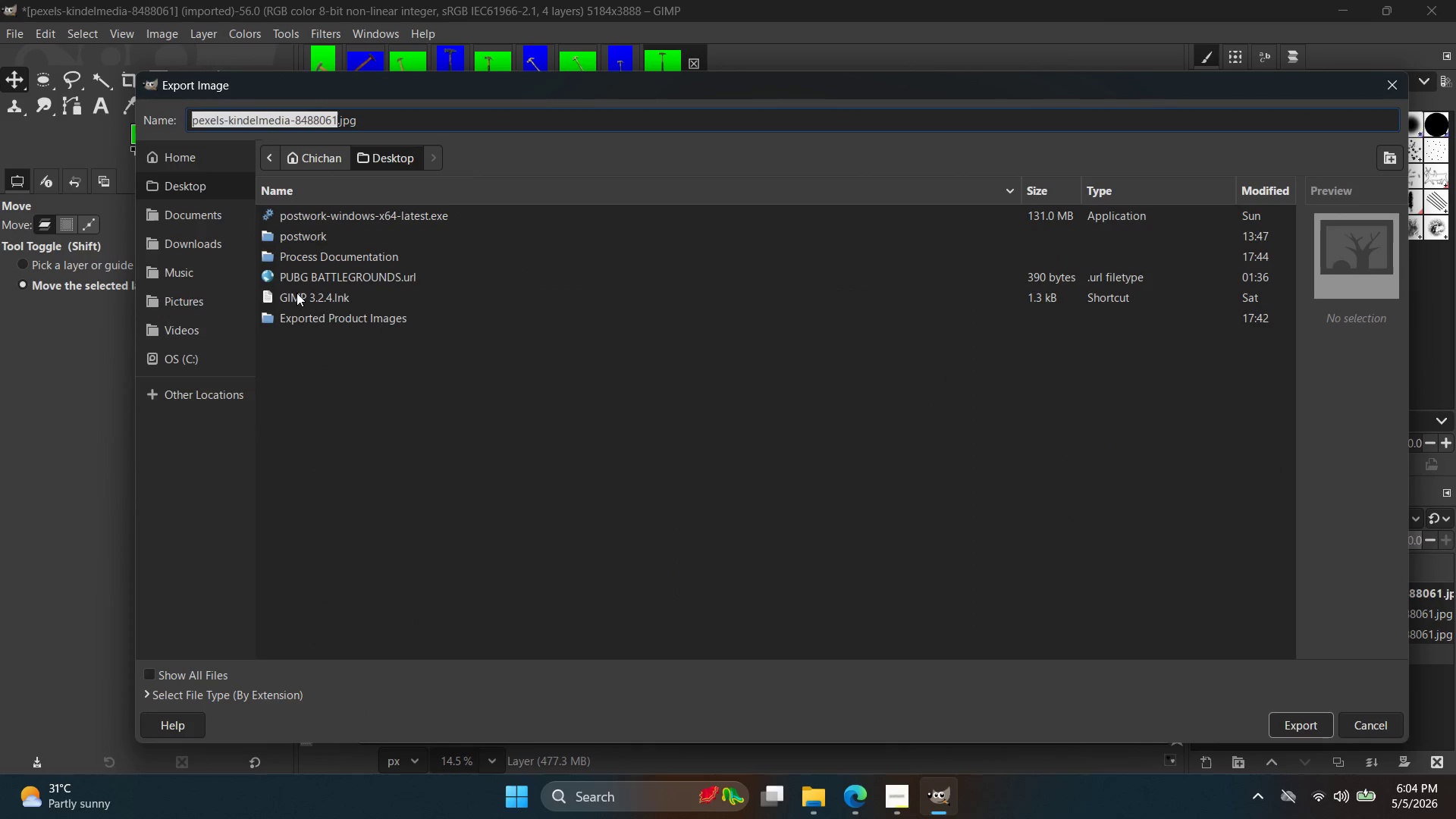 
double_click([296, 310])
 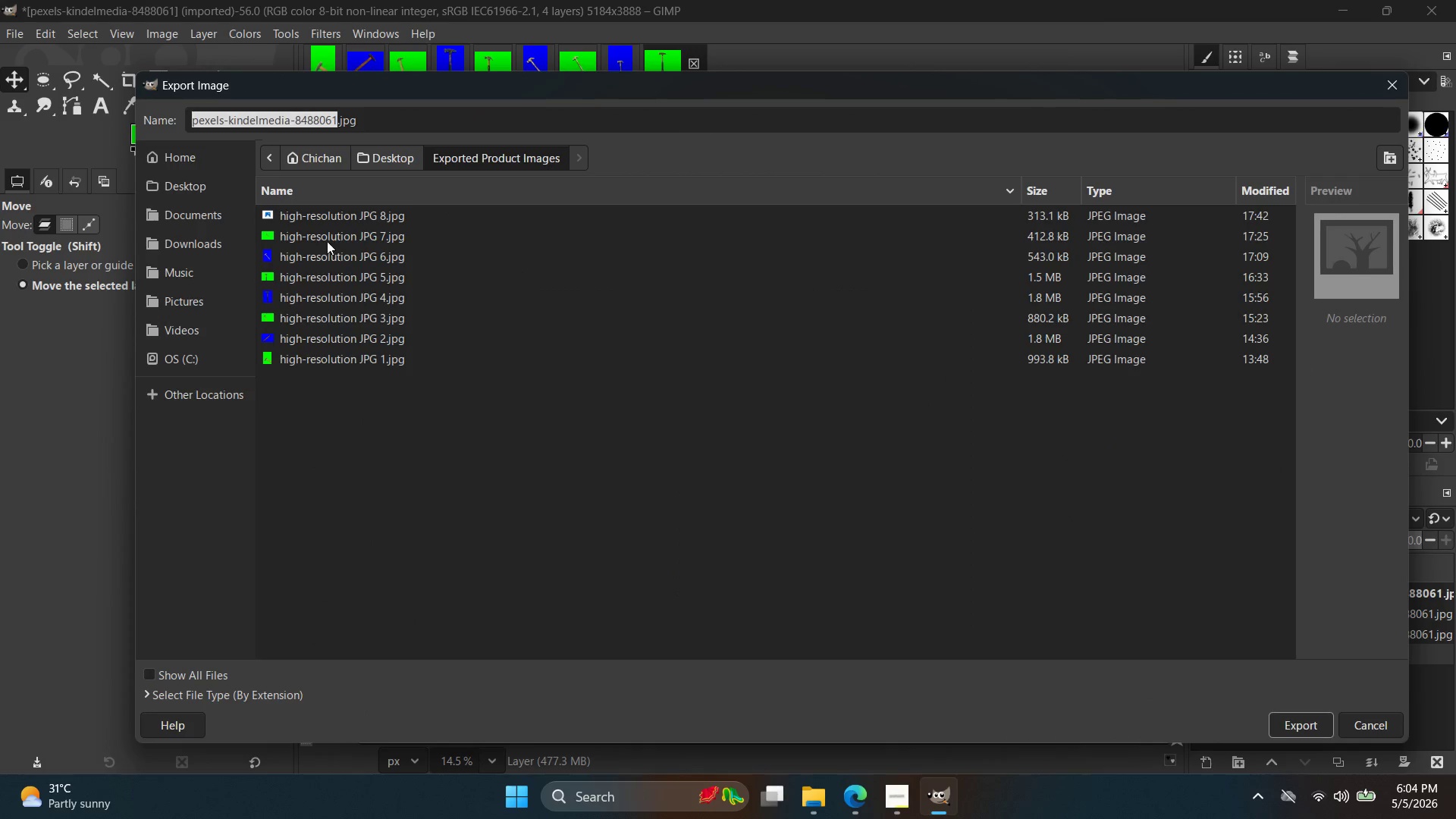 
left_click([344, 211])
 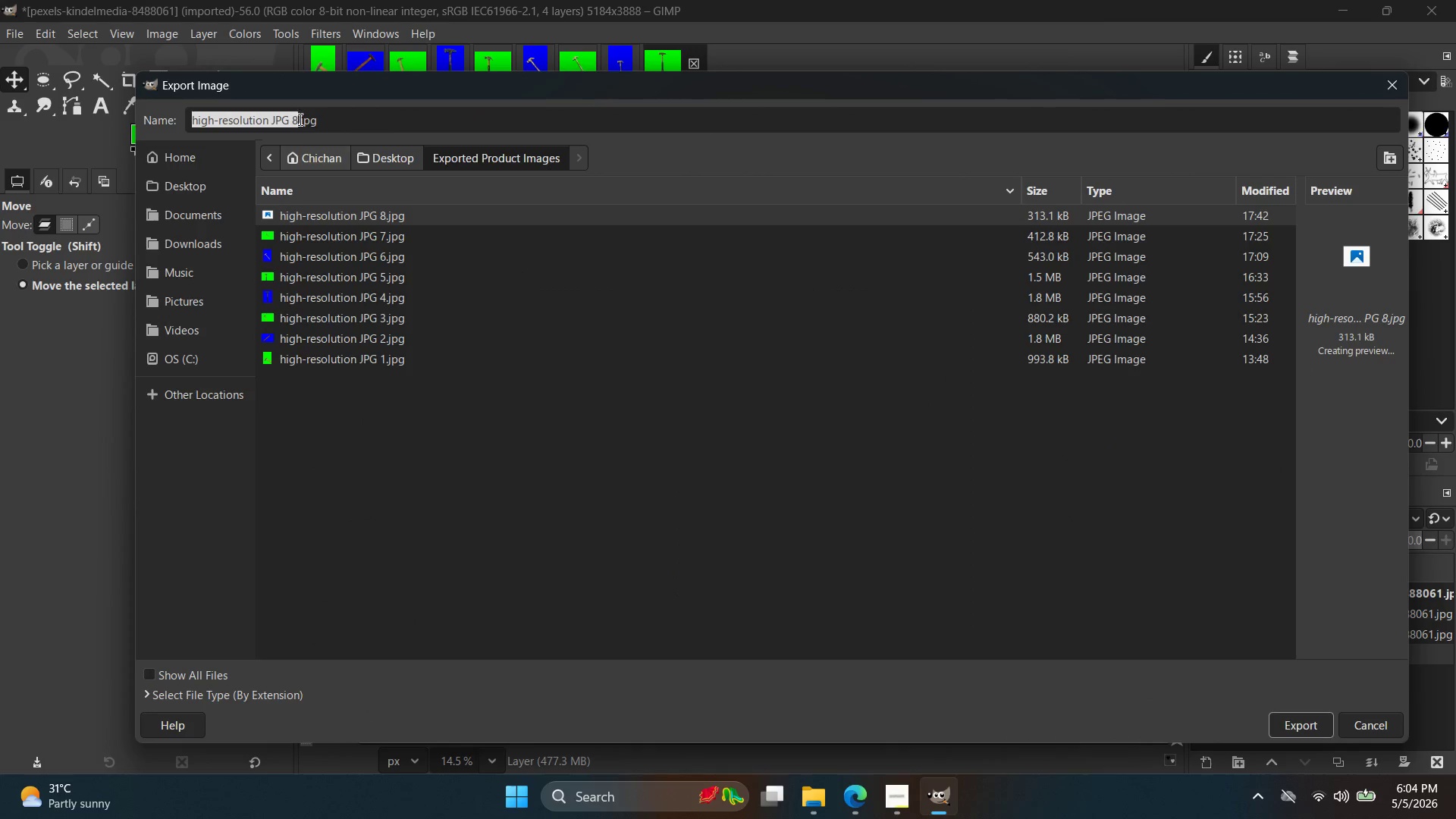 
left_click([297, 118])
 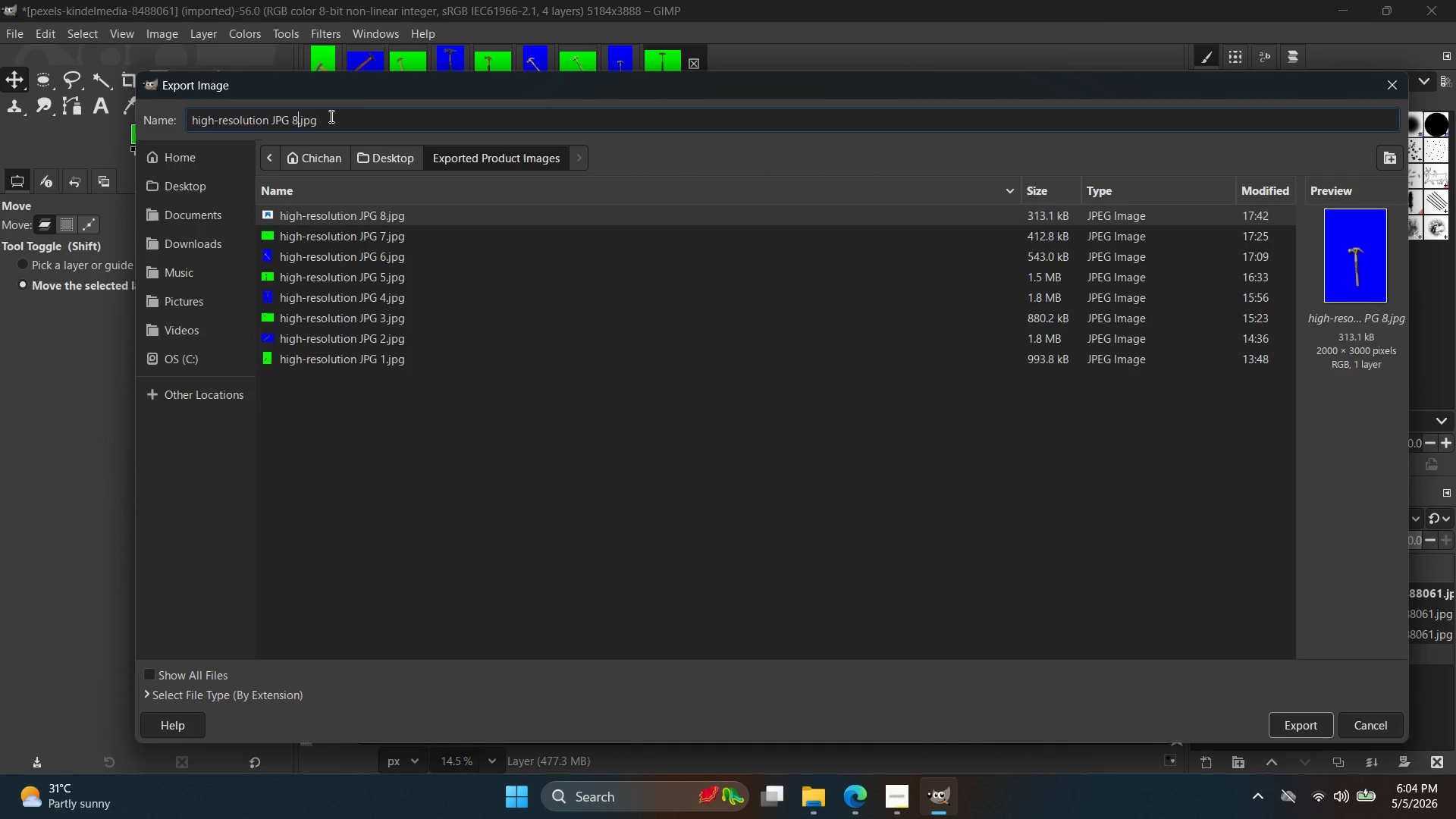 
key(Backspace)
 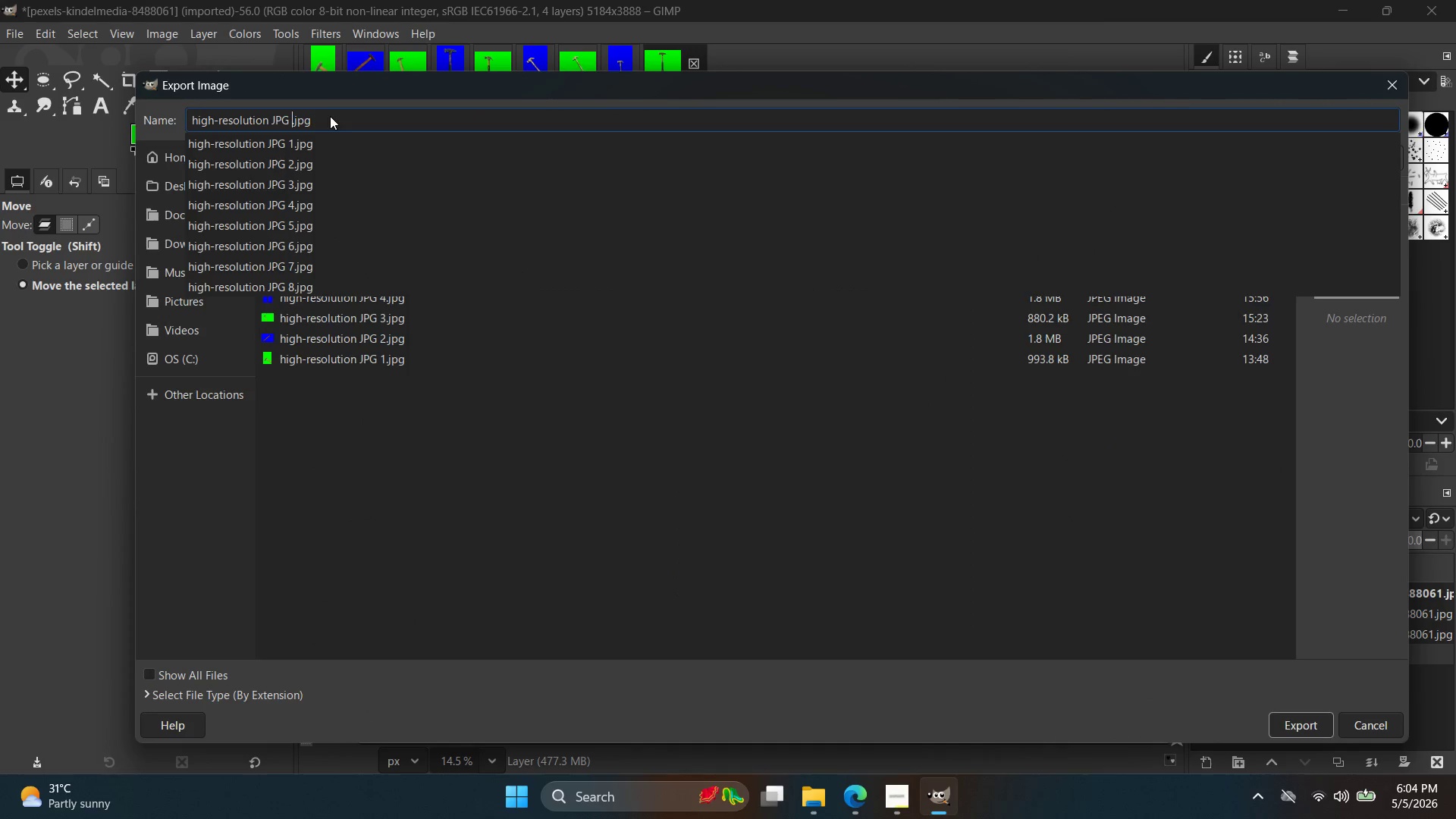 
key(9)
 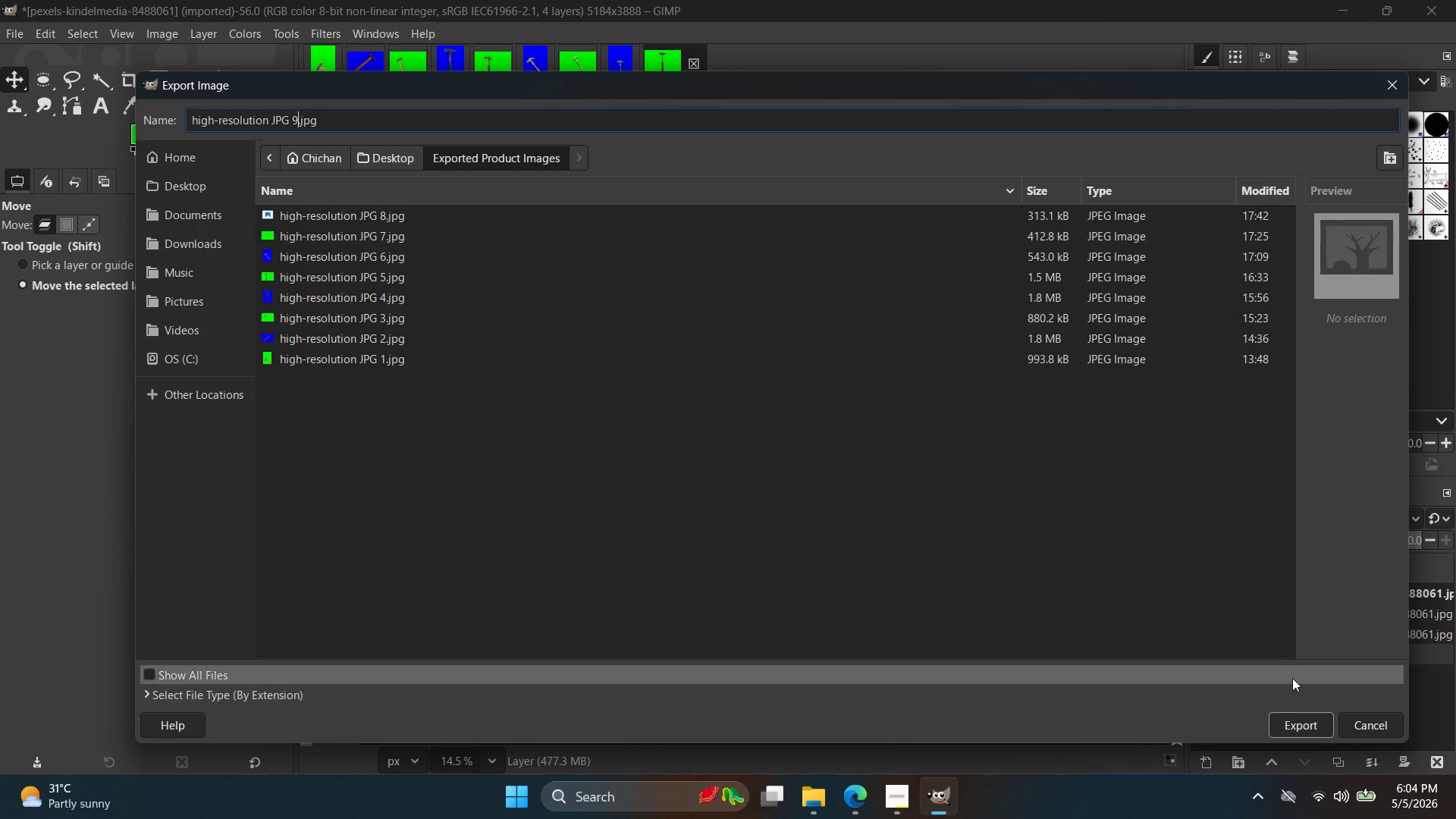 
left_click([1297, 721])
 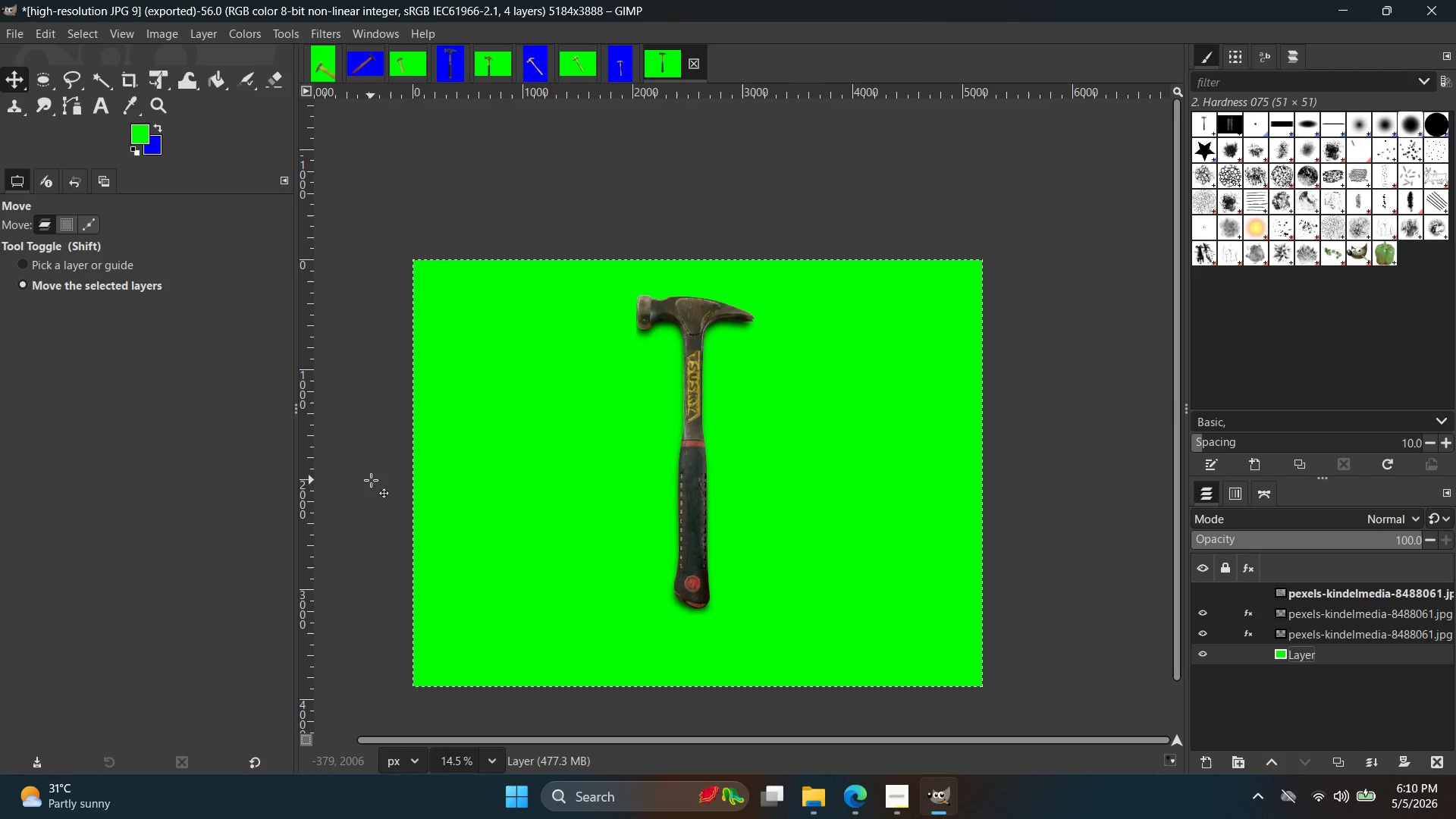 
wait(333.19)
 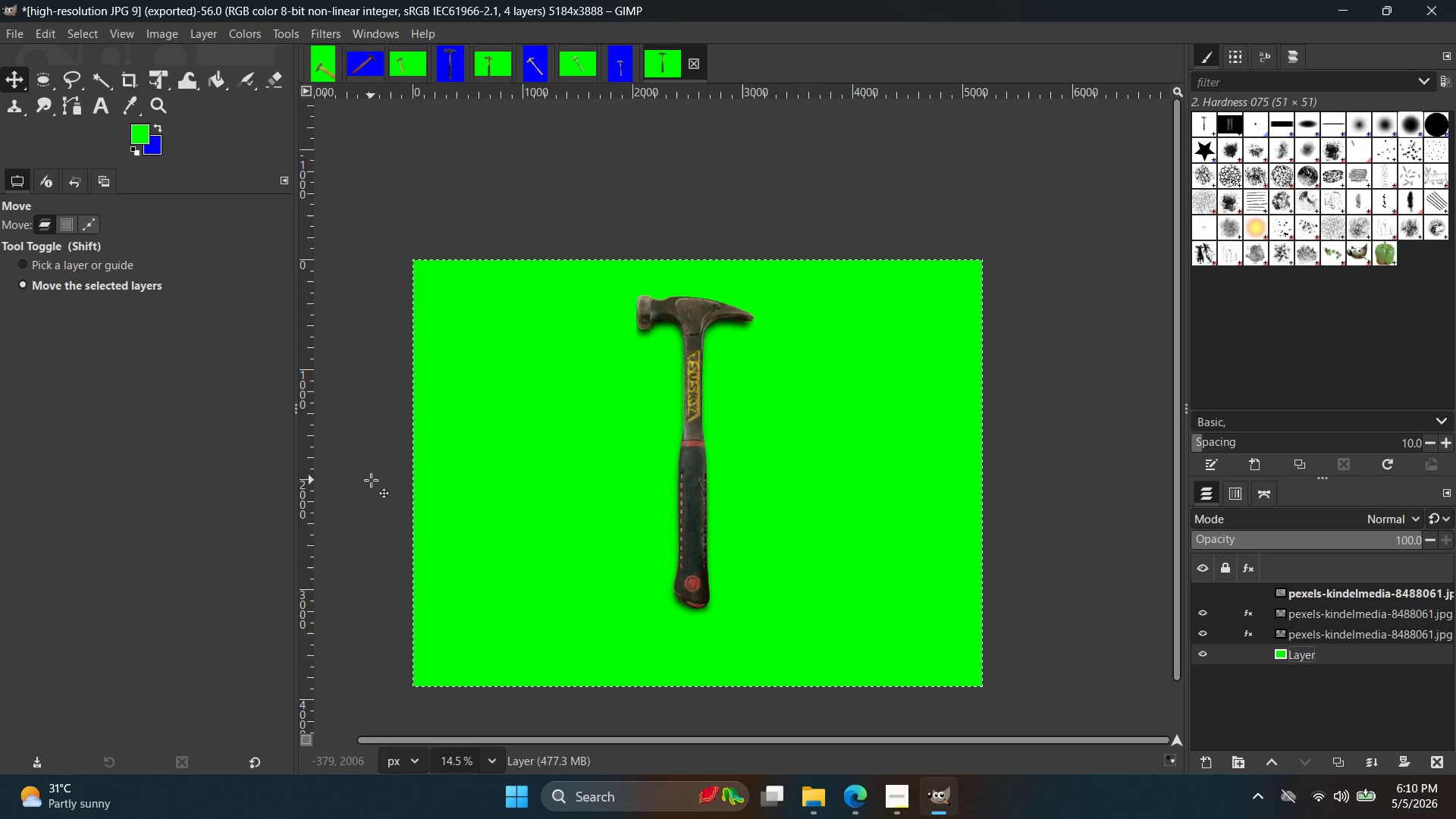 
left_click([1455, 818])
 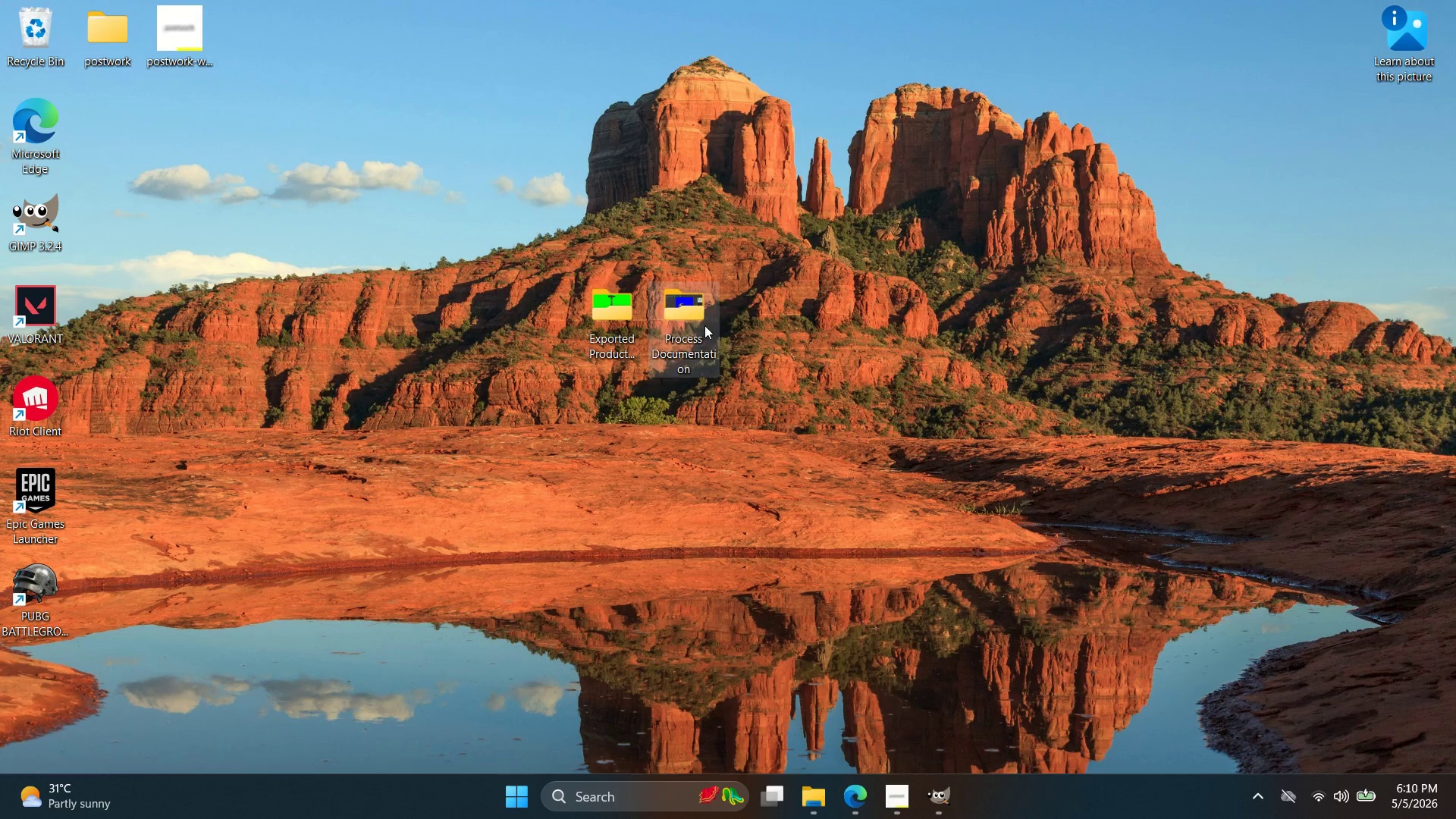 
double_click([695, 322])
 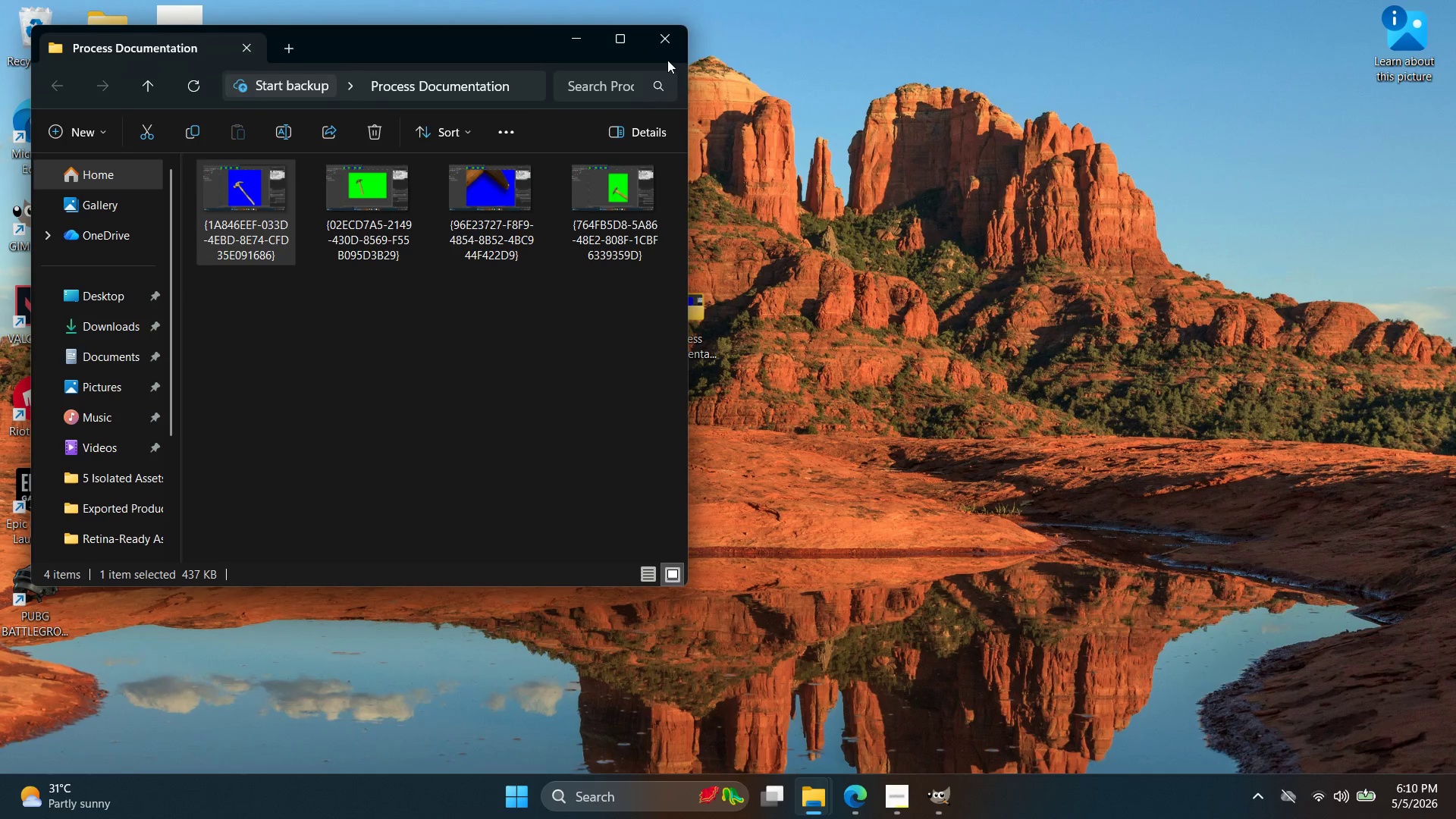 
left_click([659, 46])
 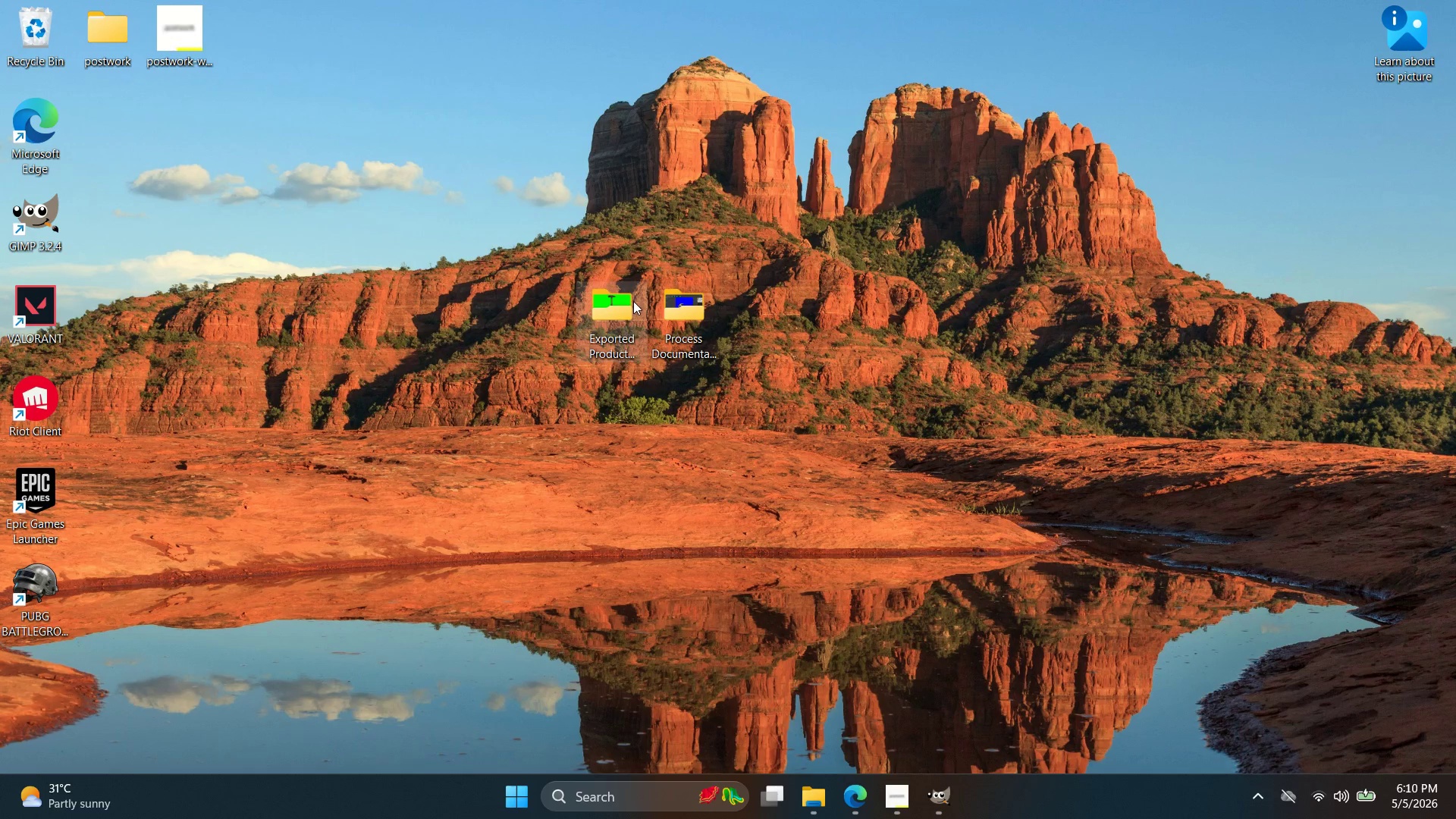 
double_click([633, 301])
 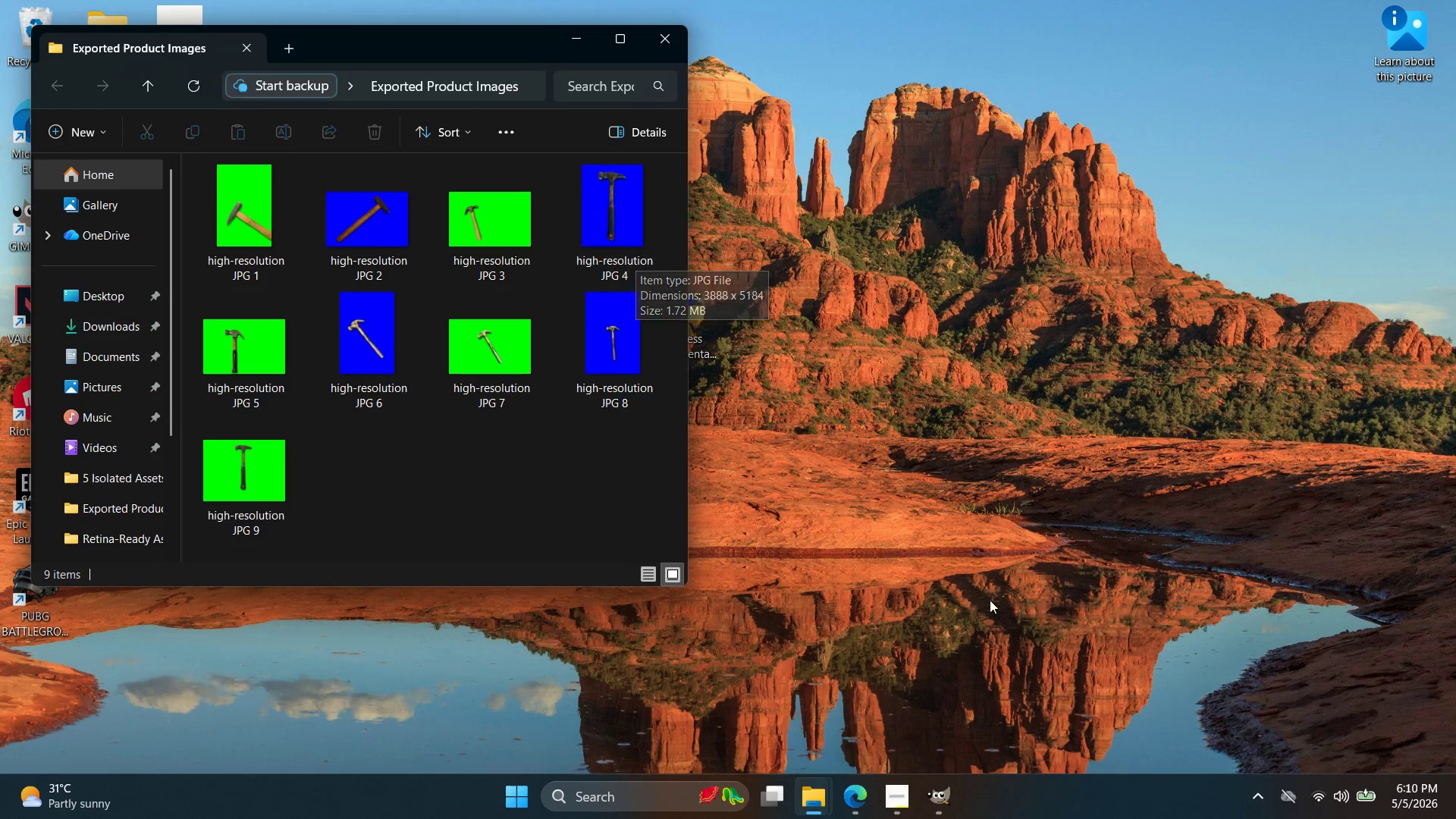 
left_click([934, 795])
 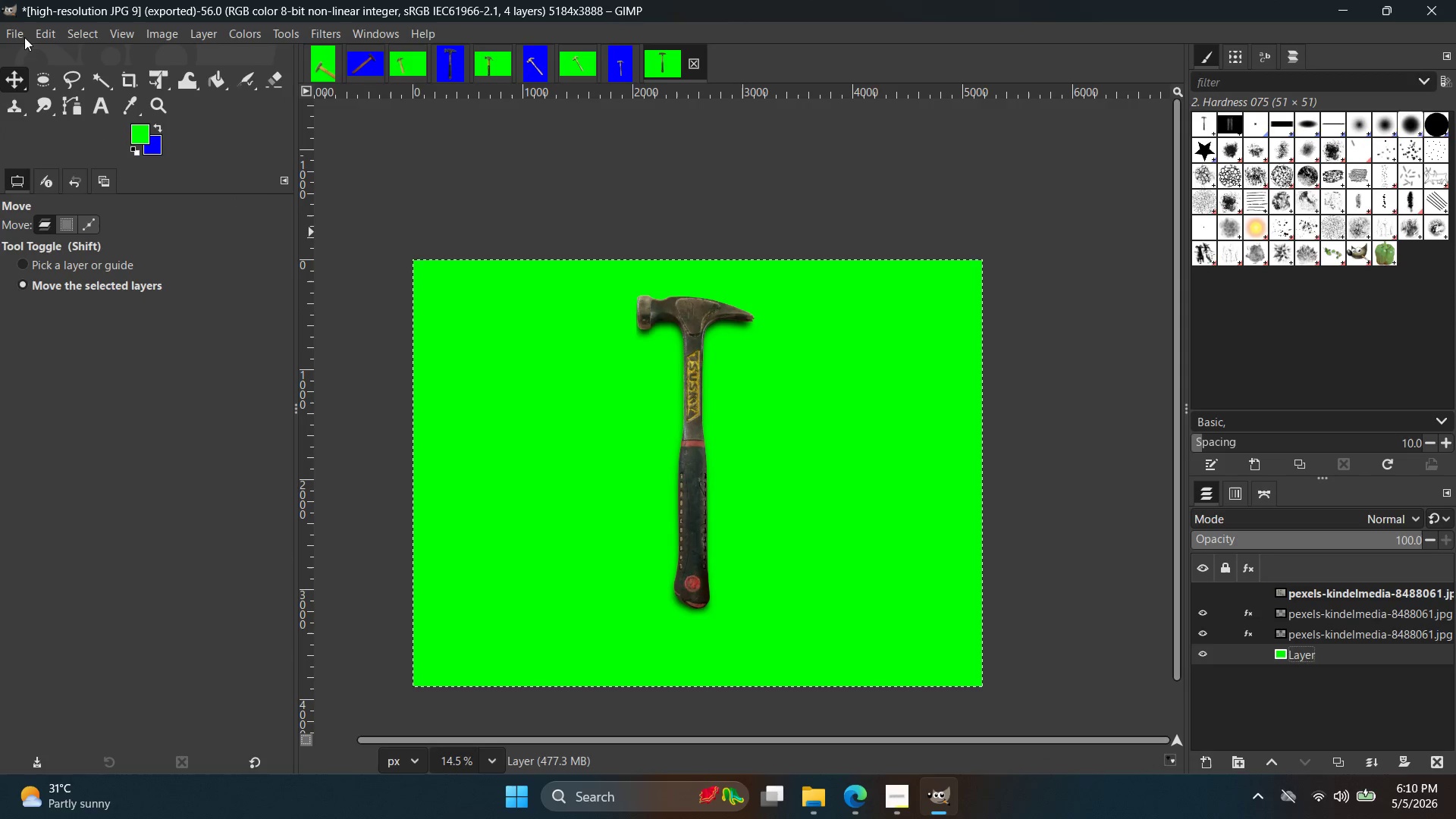 
left_click([836, 804])
 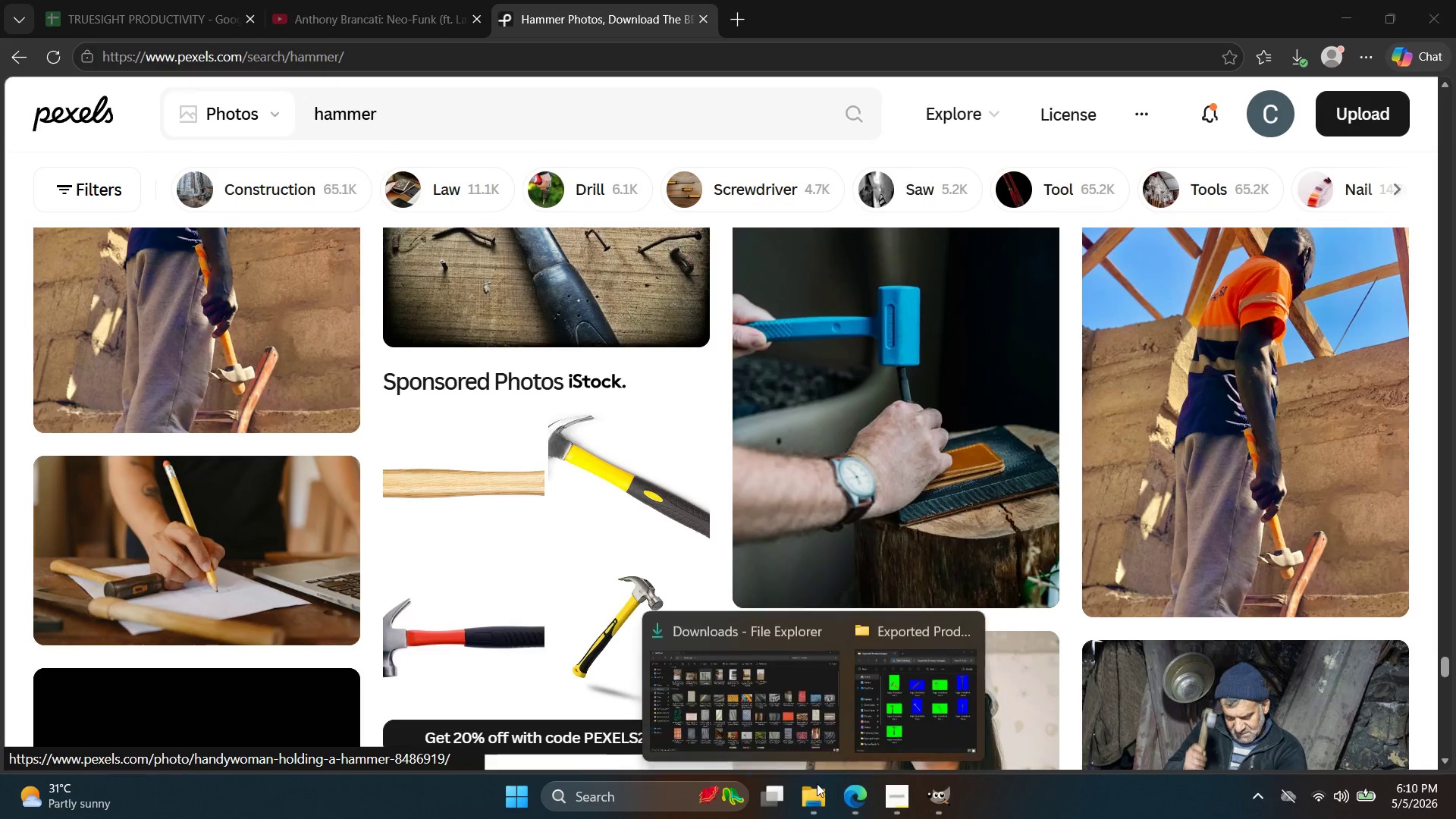 
left_click([819, 704])
 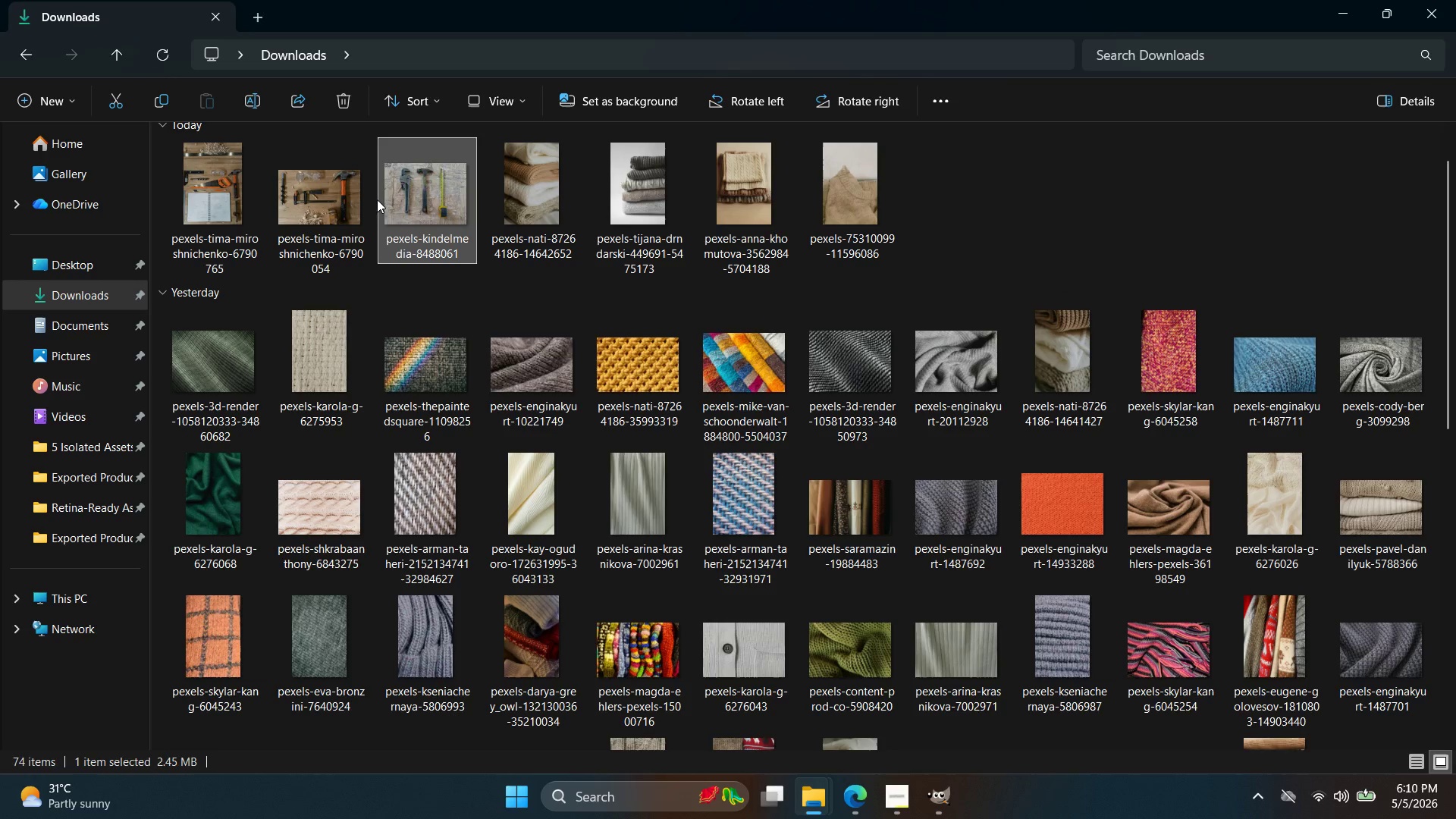 
double_click([337, 179])
 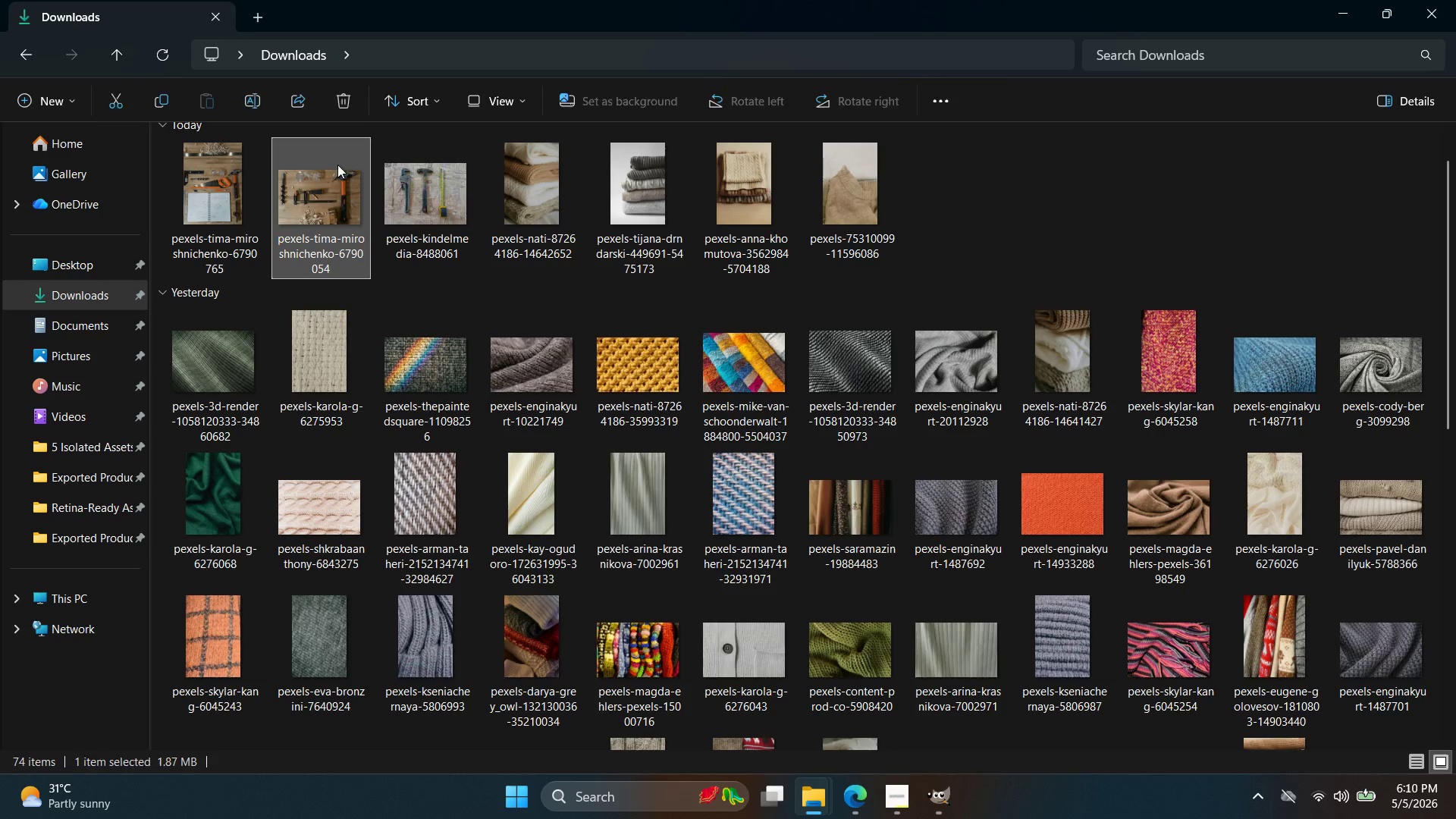 
left_click_drag(start_coordinate=[334, 171], to_coordinate=[789, 58])
 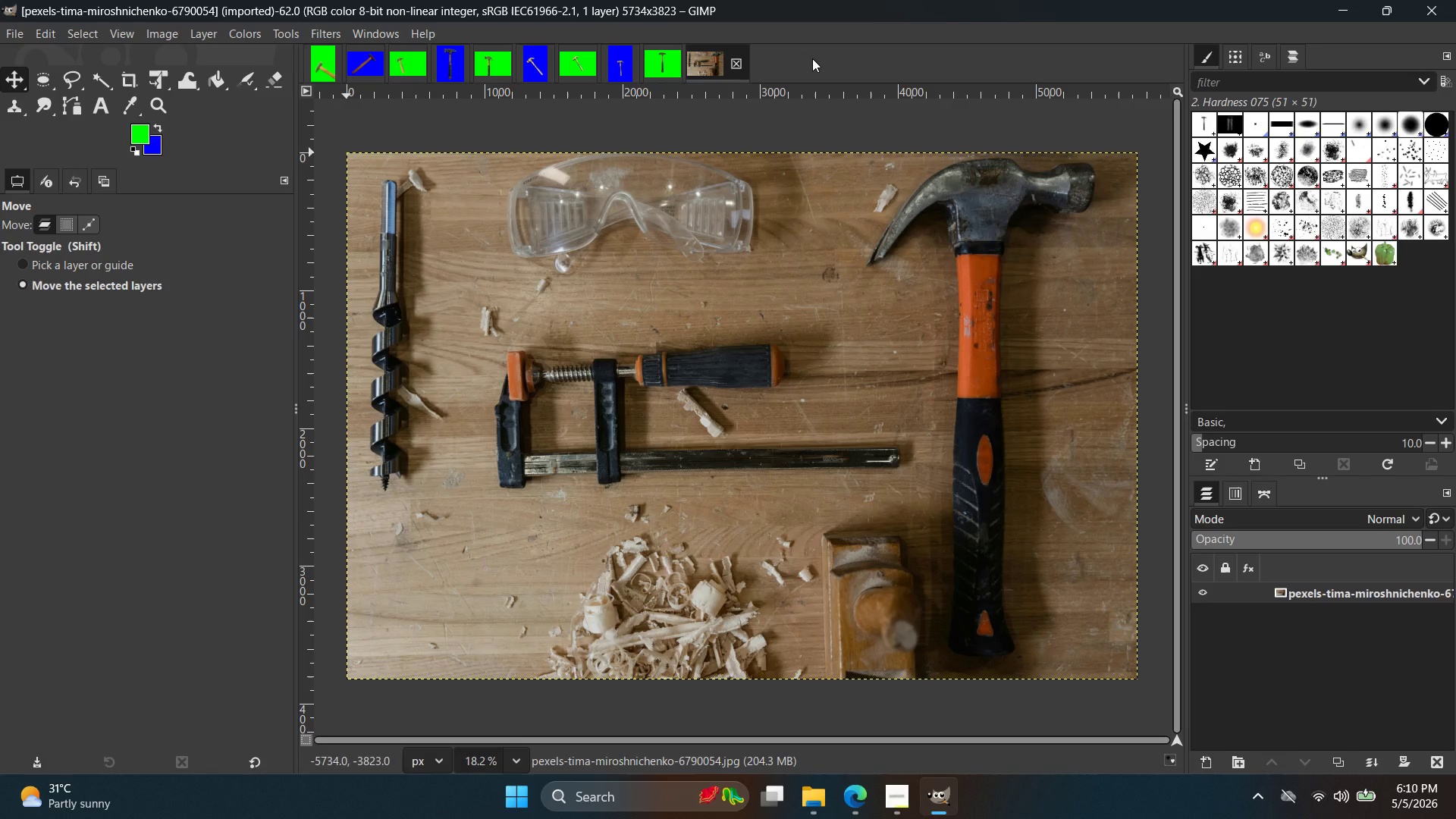 
wait(10.88)
 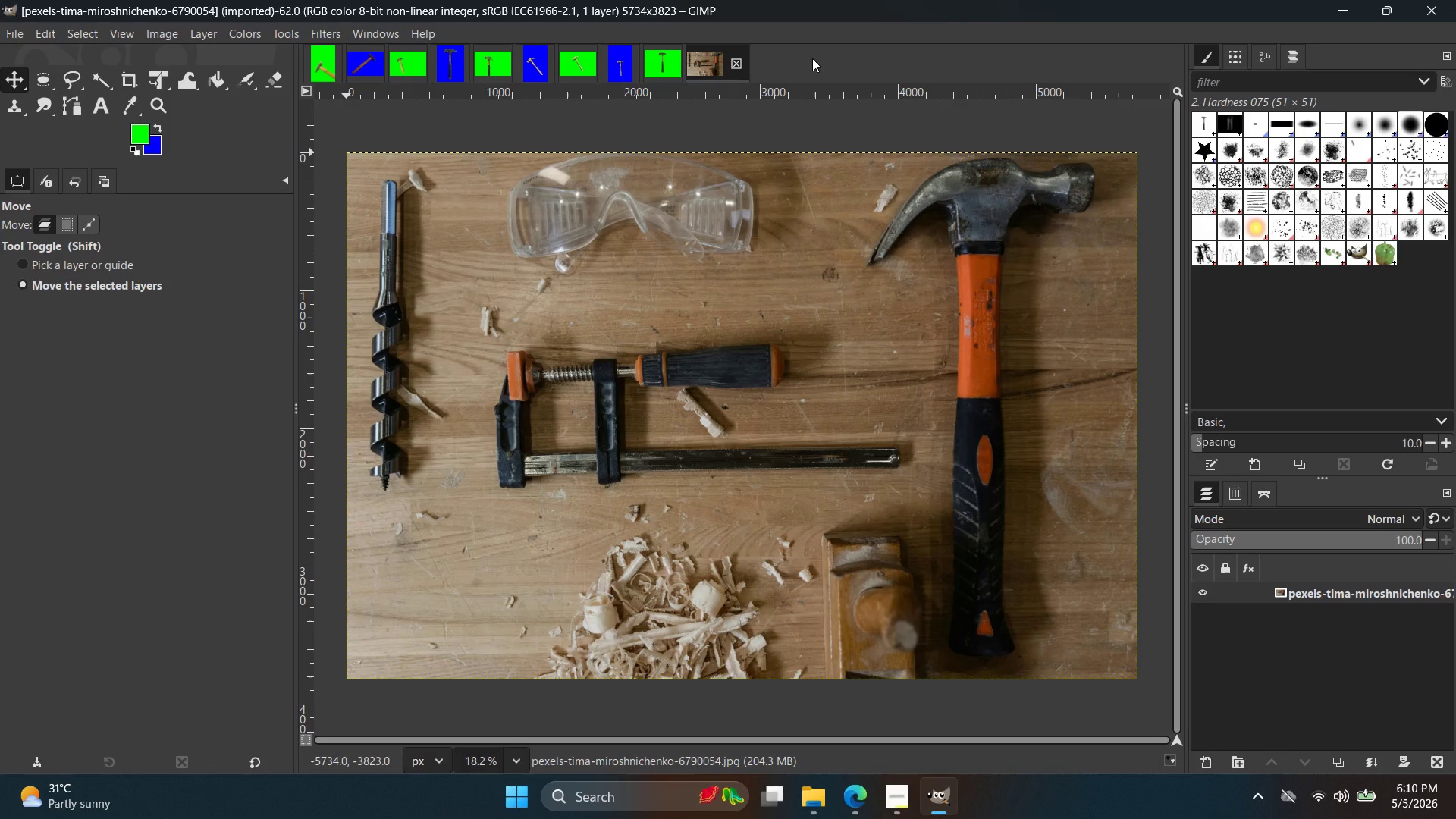 
hold_key(key=ControlLeft, duration=0.84)
scroll: coordinate [239, 249], scroll_direction: up, amount: 6.0
 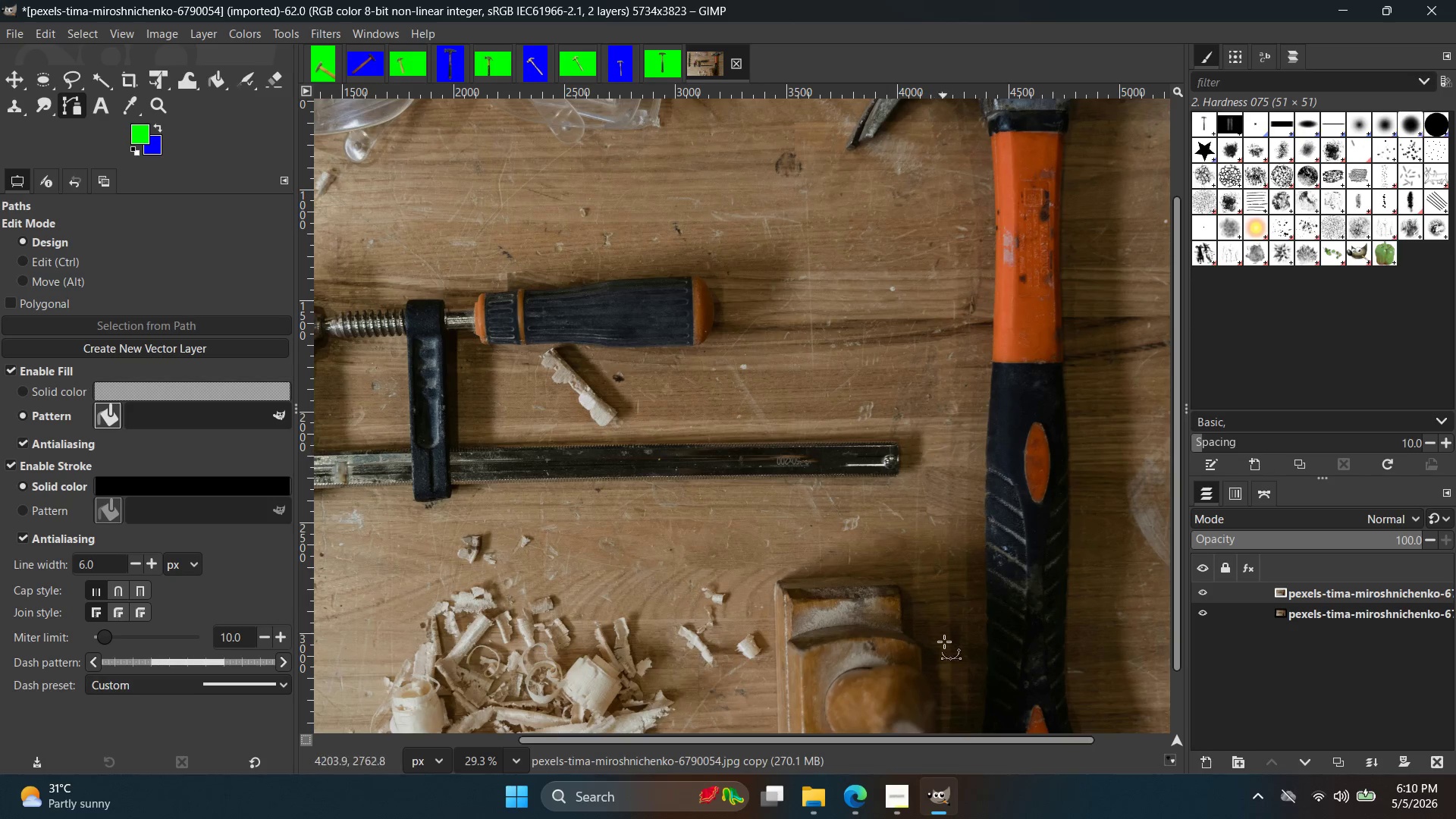 
left_click_drag(start_coordinate=[955, 736], to_coordinate=[1100, 741])
 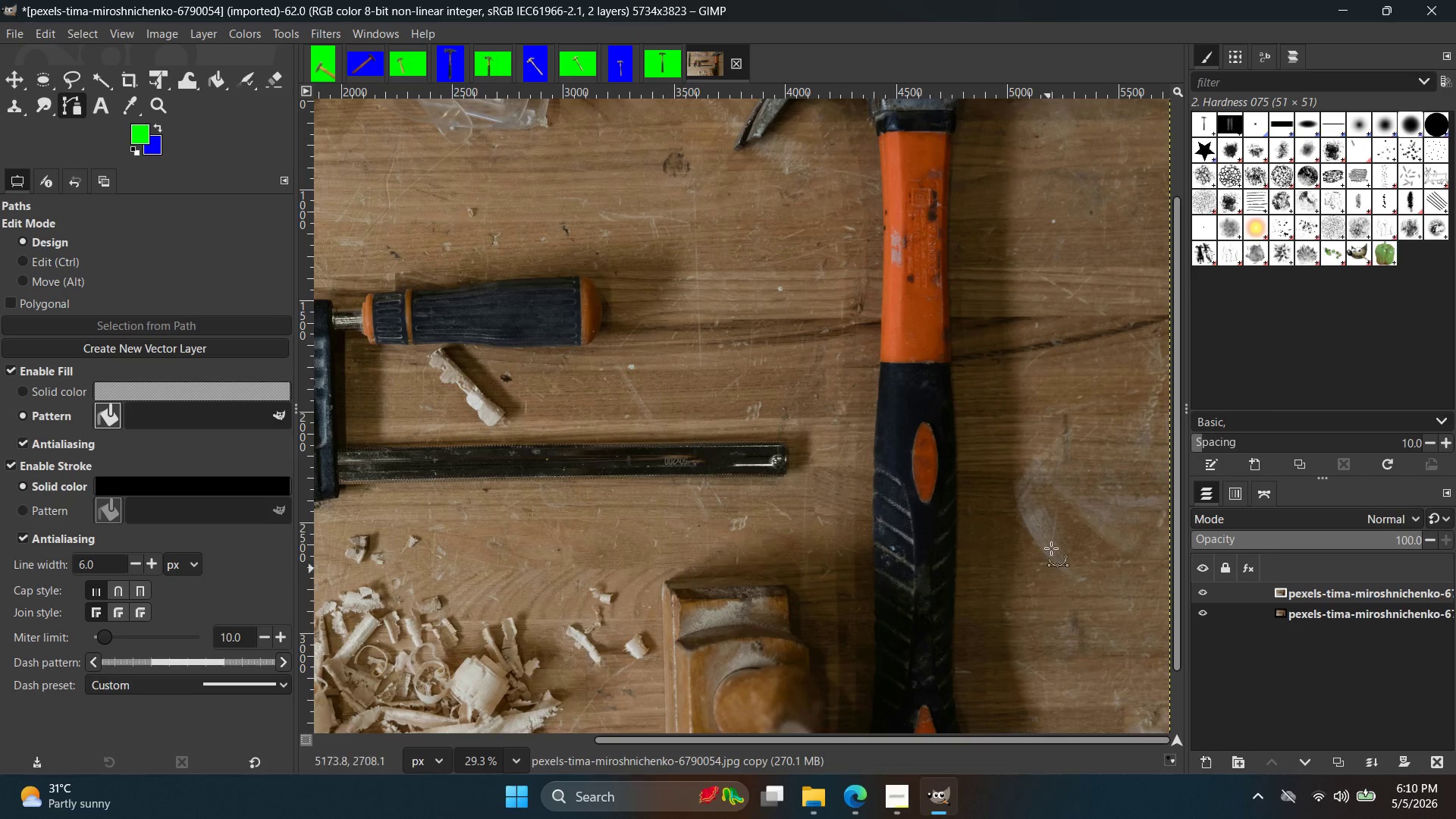 
hold_key(key=Space, duration=0.52)
 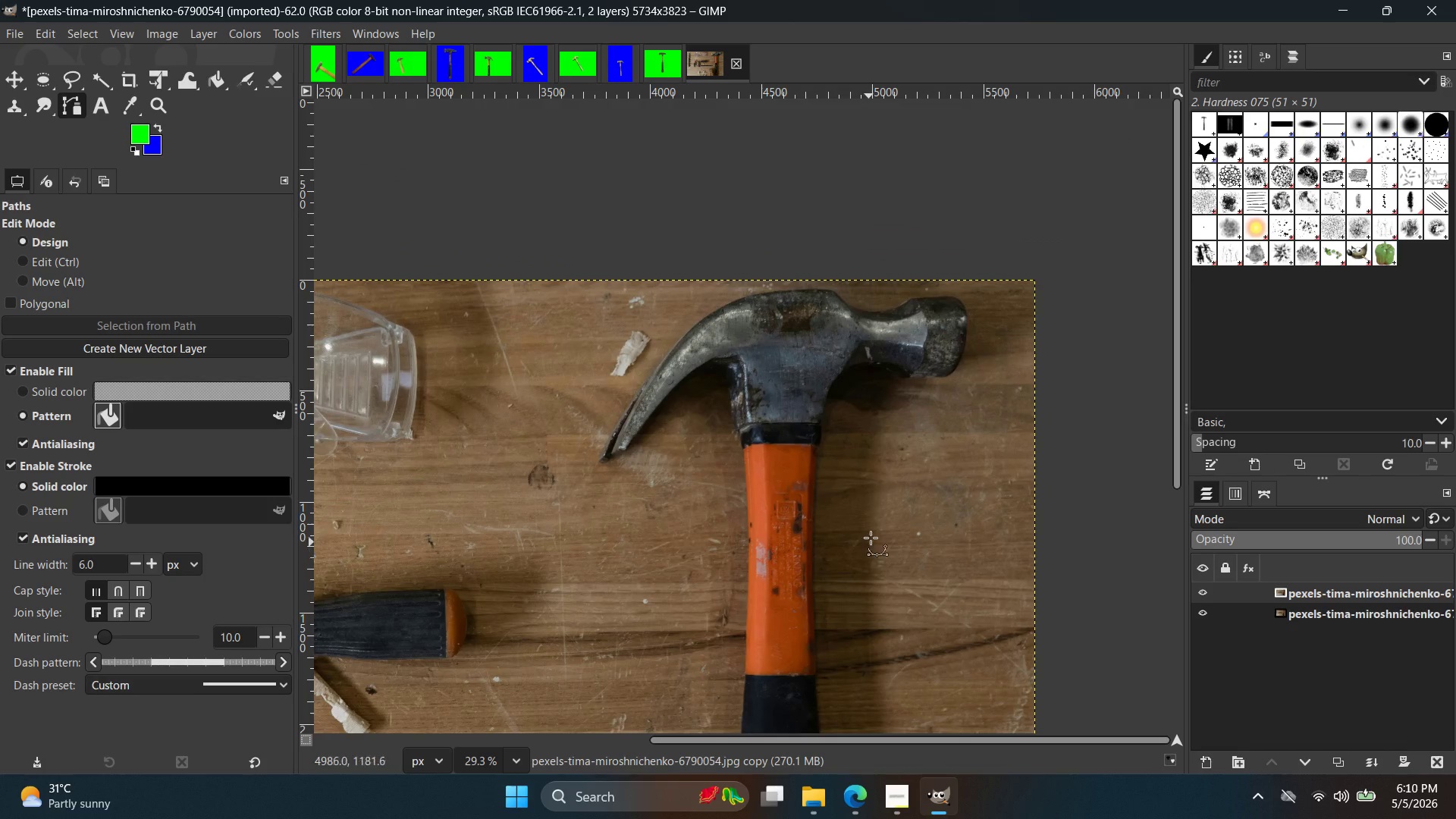 
scroll: coordinate [1051, 500], scroll_direction: up, amount: 5.0
 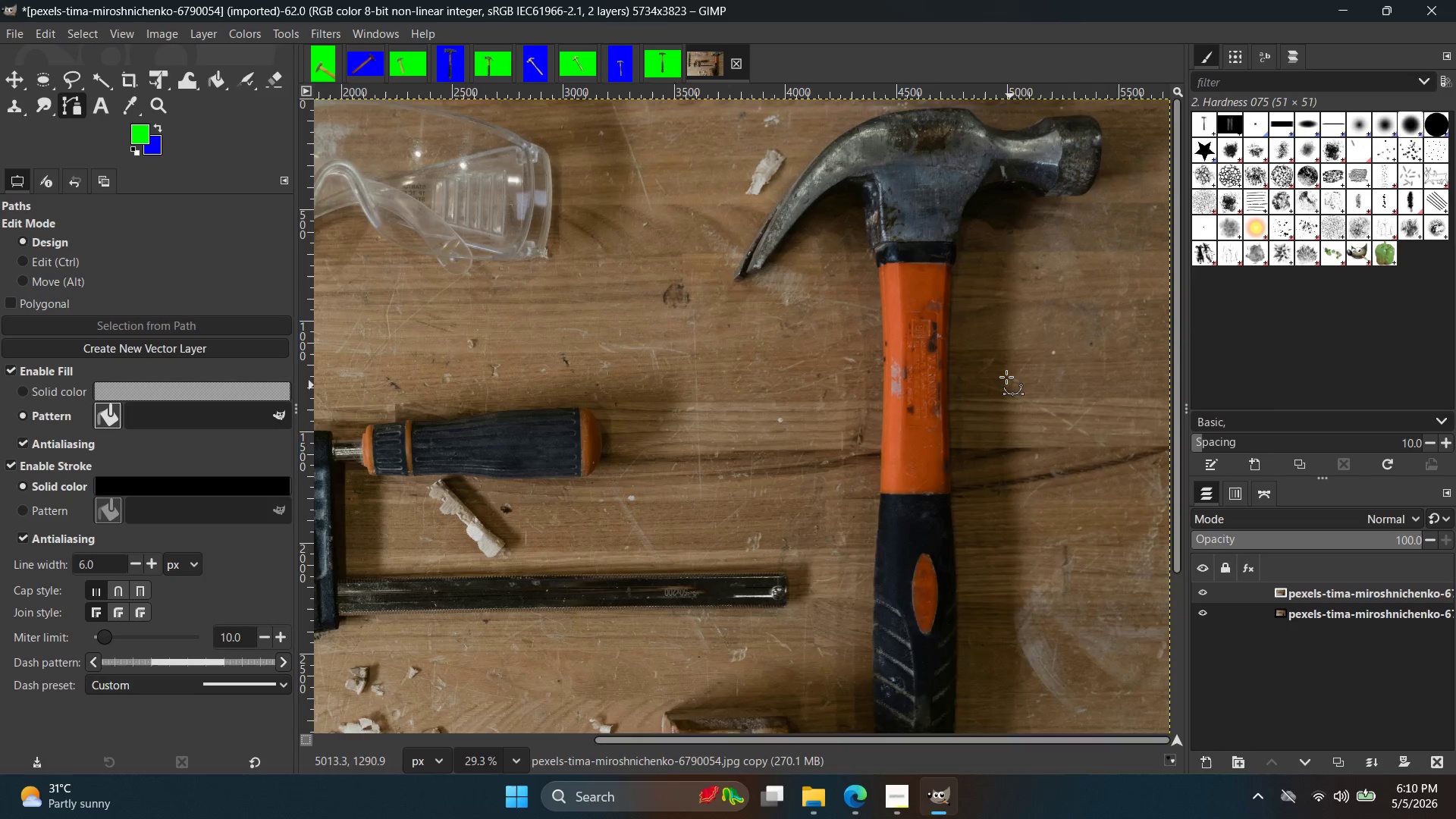 
hold_key(key=ControlLeft, duration=0.66)
 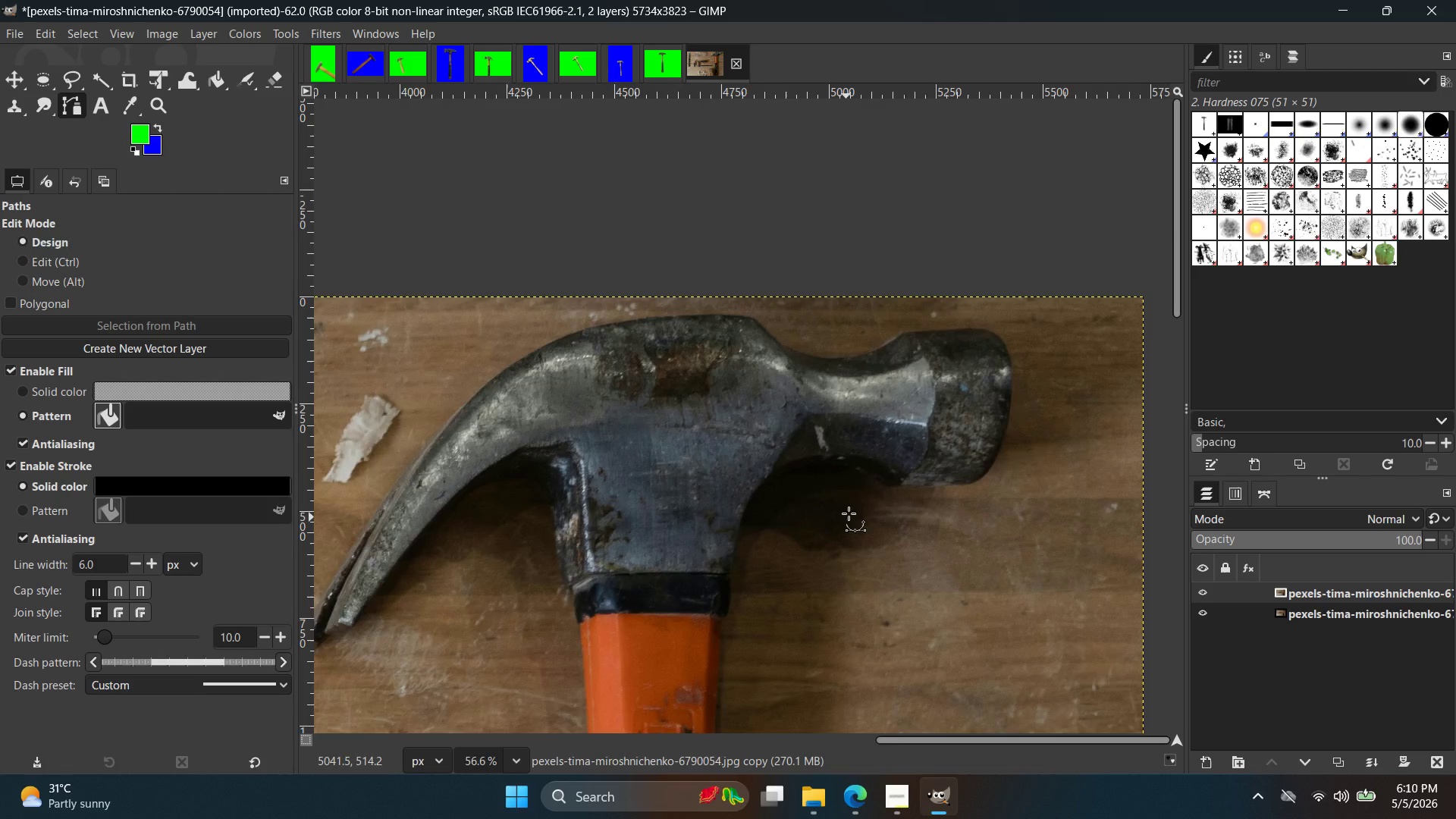 
hold_key(key=Space, duration=0.39)
 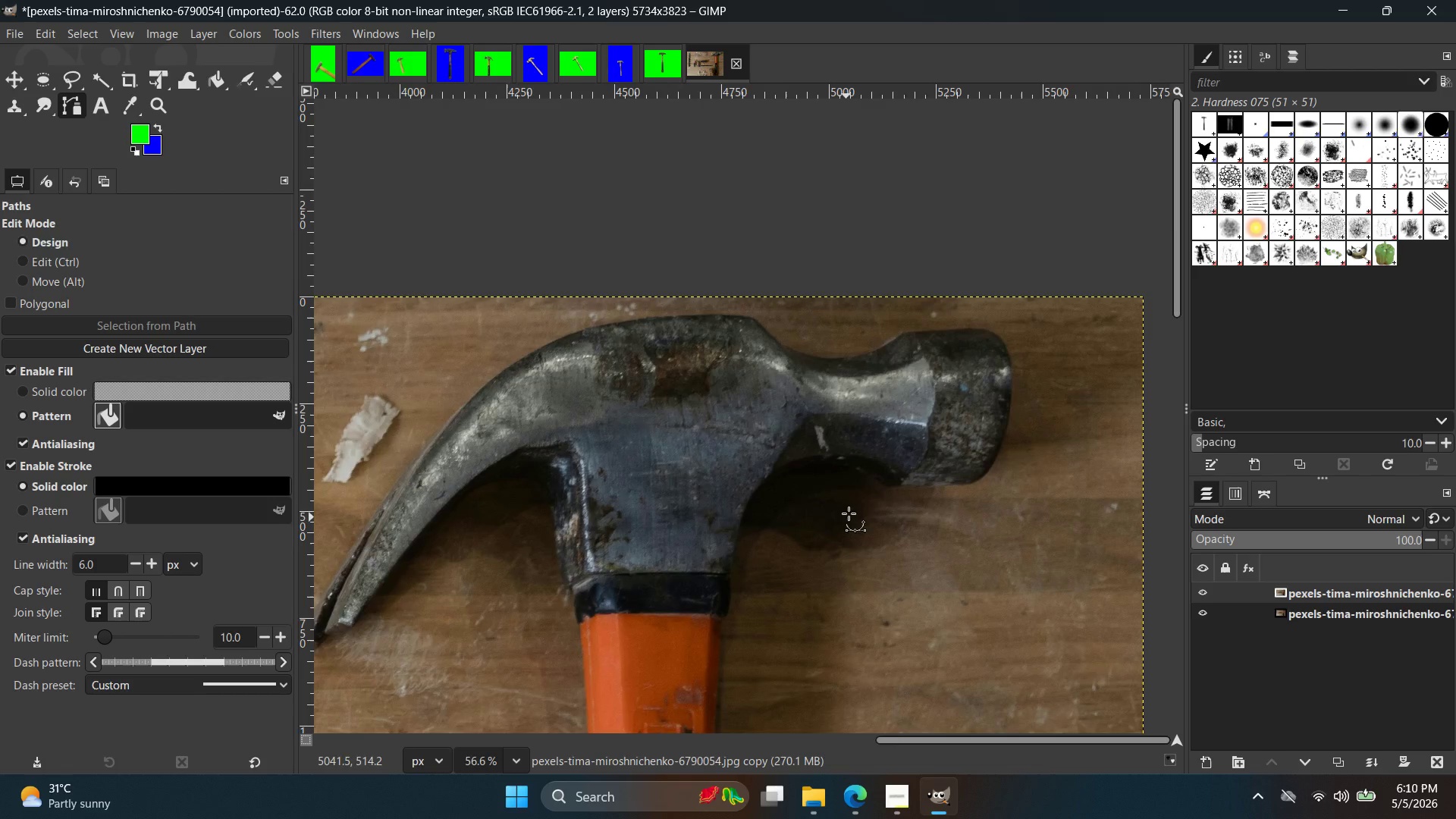 
scroll: coordinate [895, 447], scroll_direction: up, amount: 7.0
 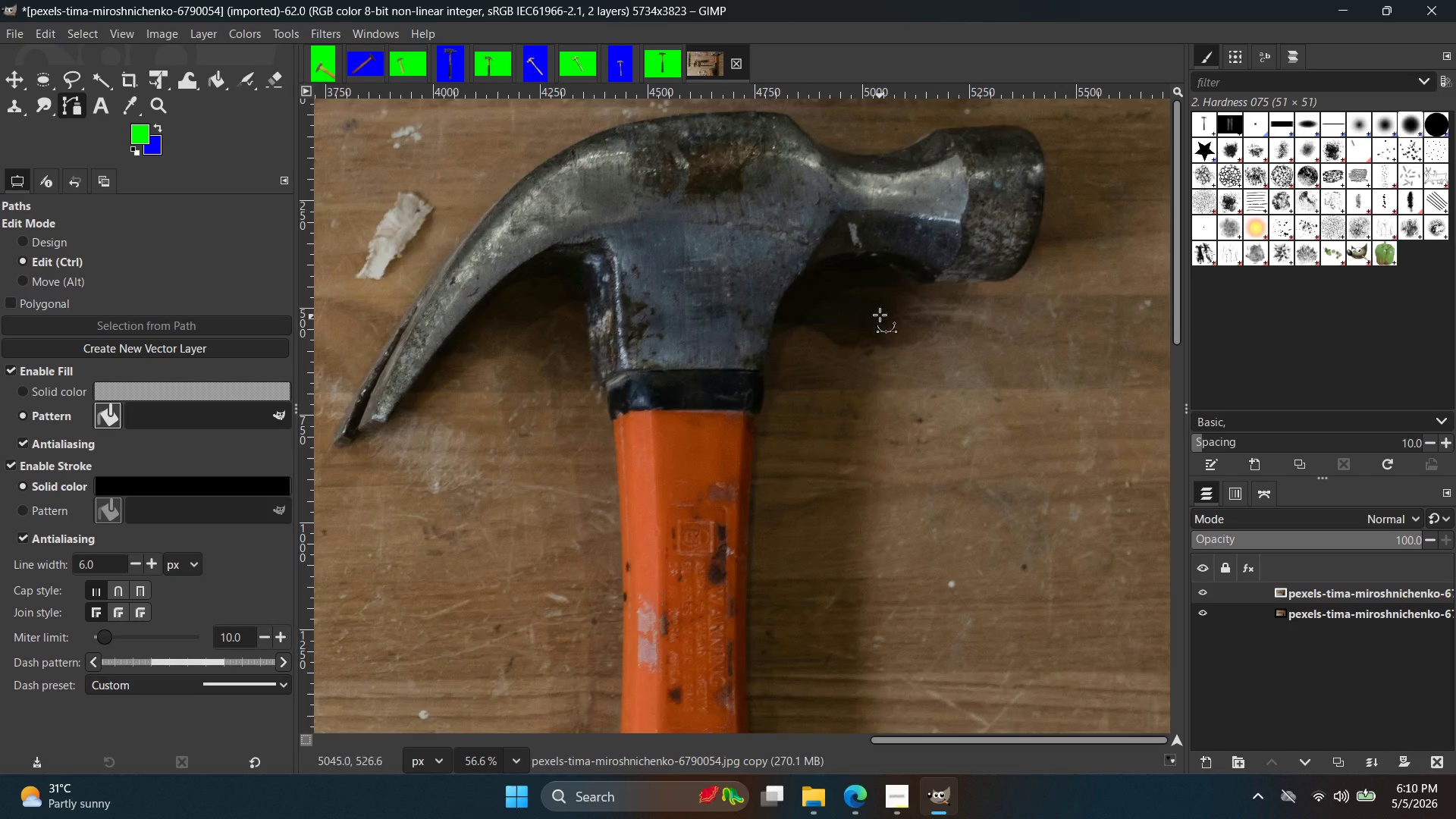 
hold_key(key=ControlLeft, duration=0.64)
 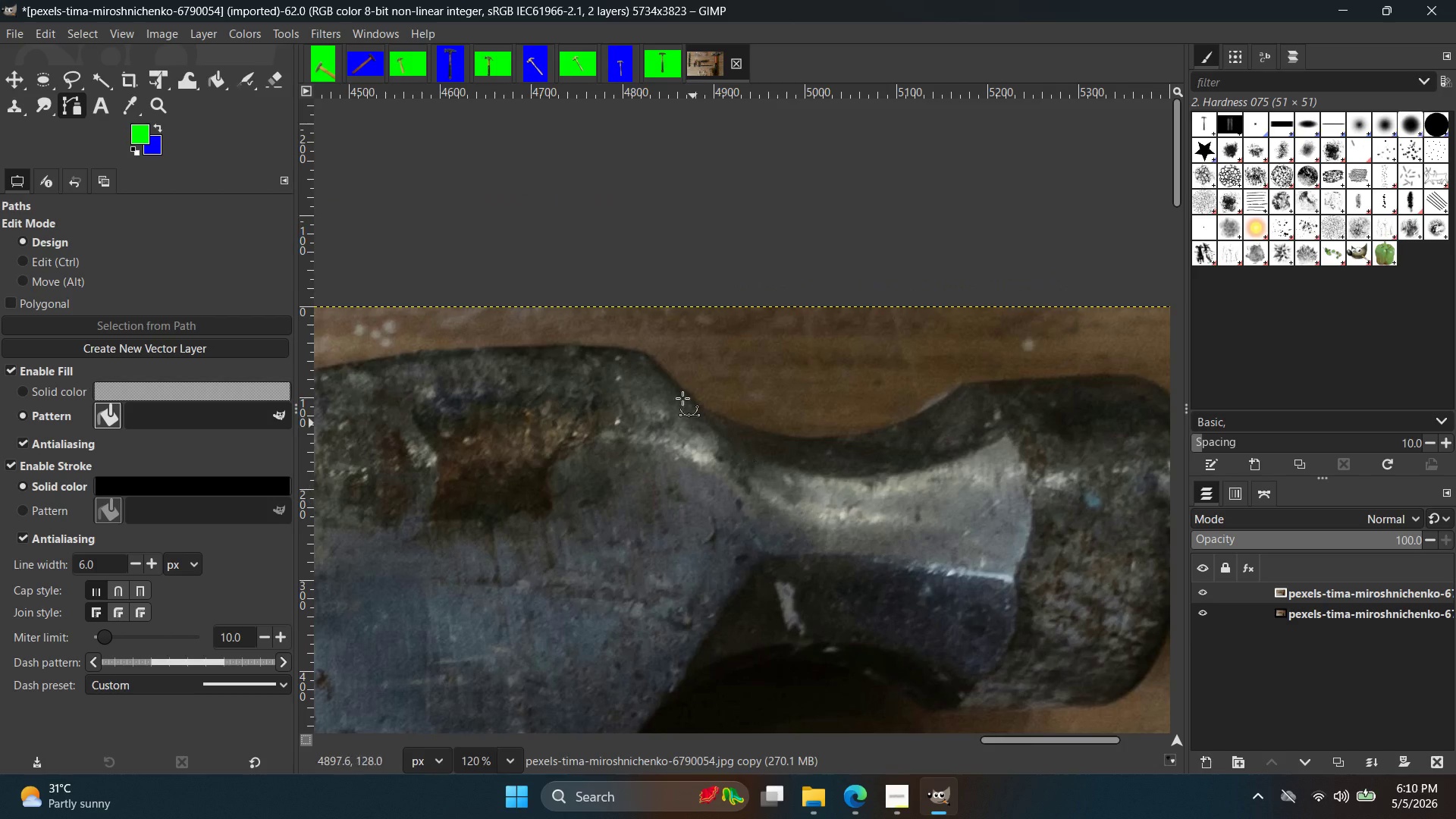 
hold_key(key=Space, duration=0.34)
 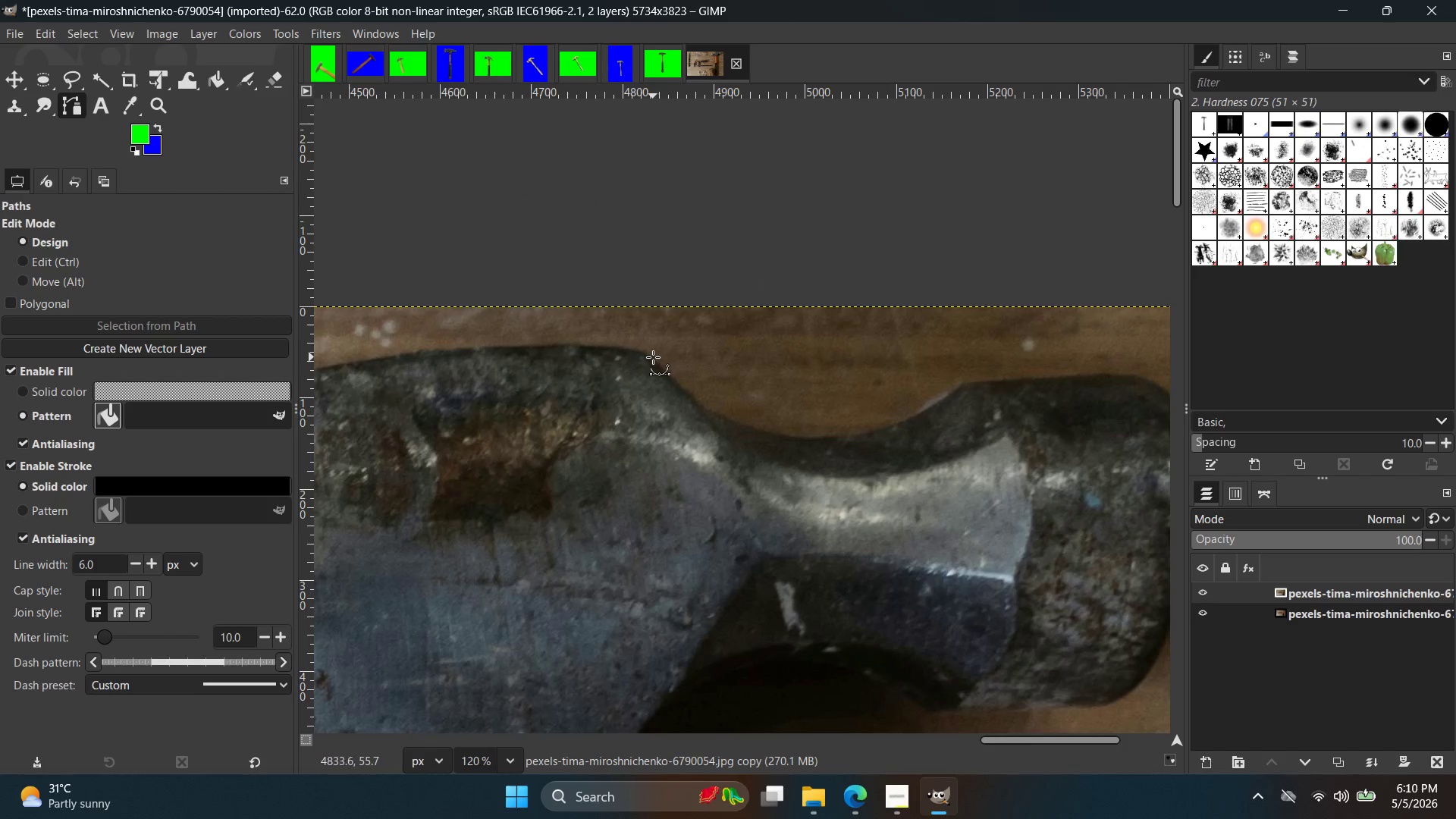 
scroll: coordinate [823, 406], scroll_direction: up, amount: 8.0
 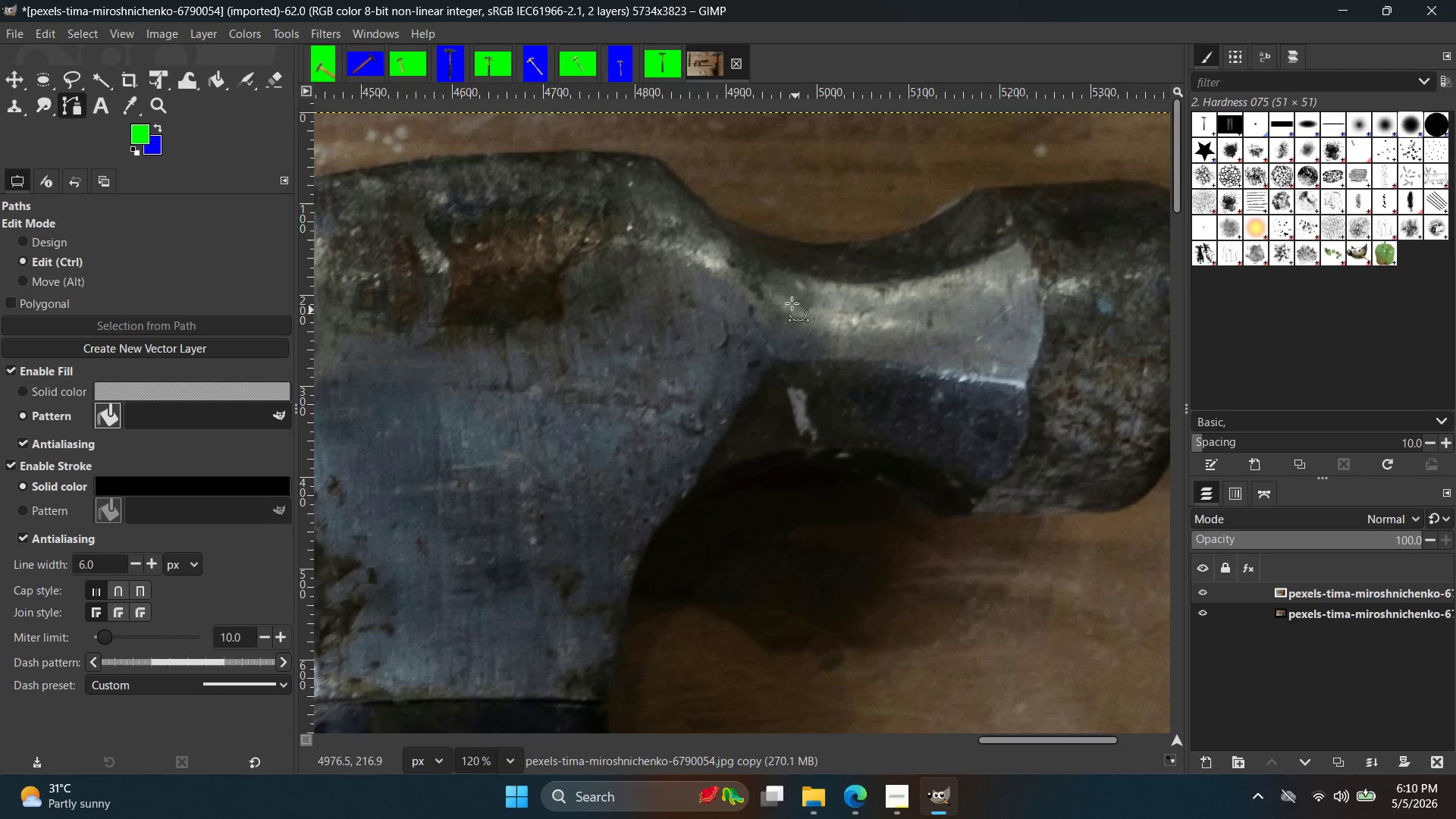 
left_click([648, 356])
 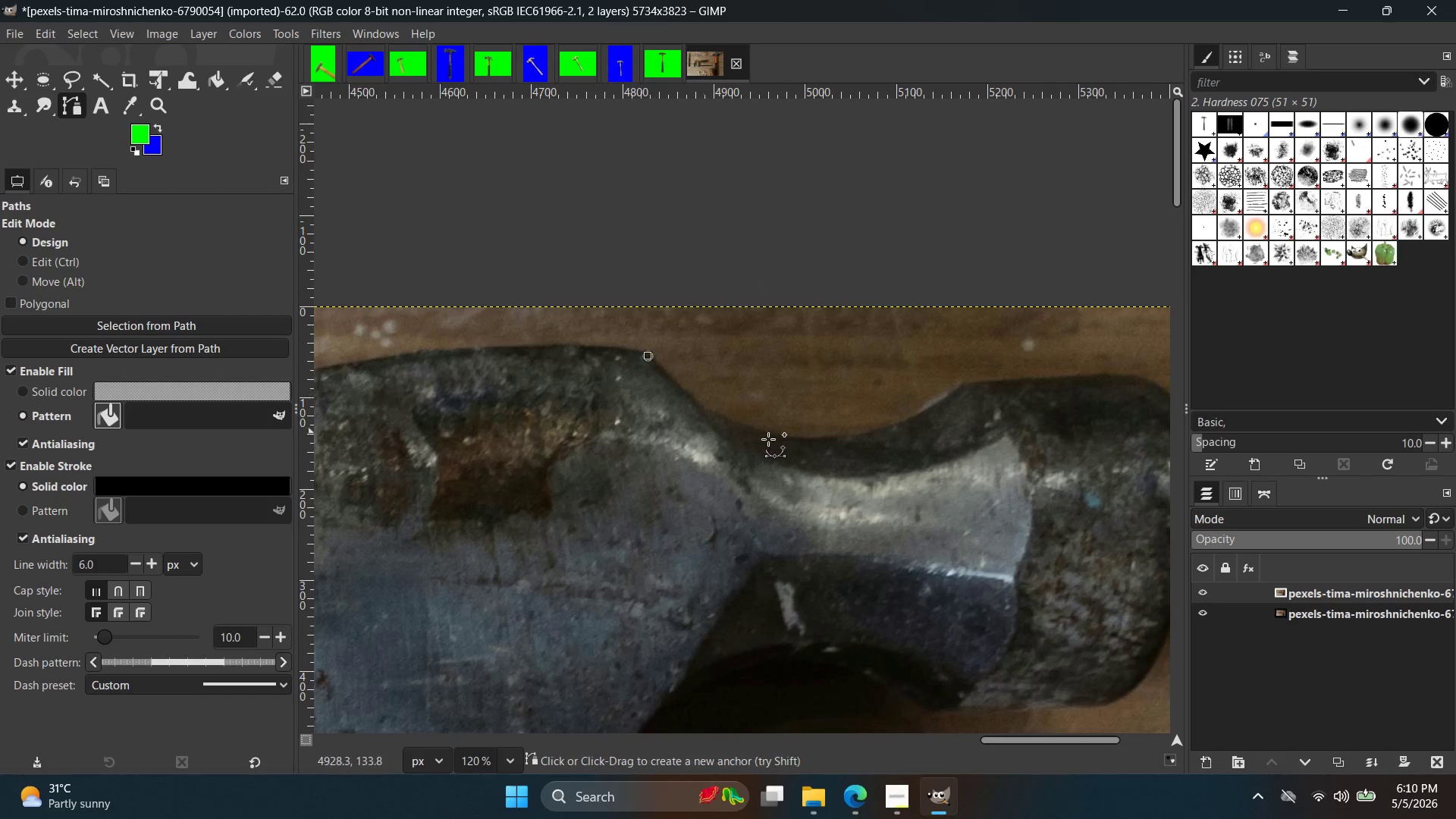 
hold_key(key=ControlLeft, duration=0.5)
scroll: coordinate [805, 440], scroll_direction: up, amount: 6.0
 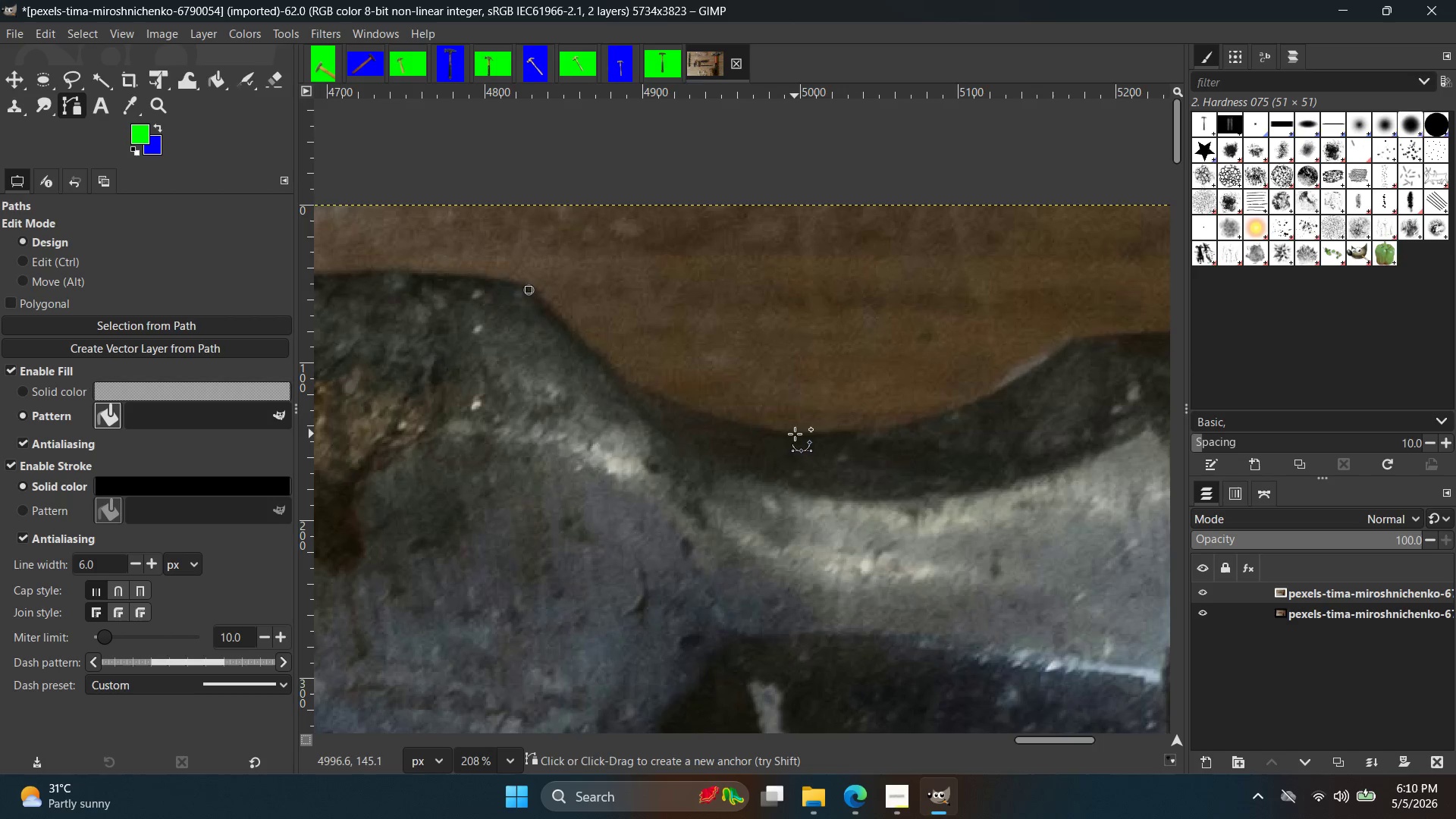 
left_click_drag(start_coordinate=[794, 431], to_coordinate=[925, 425])
 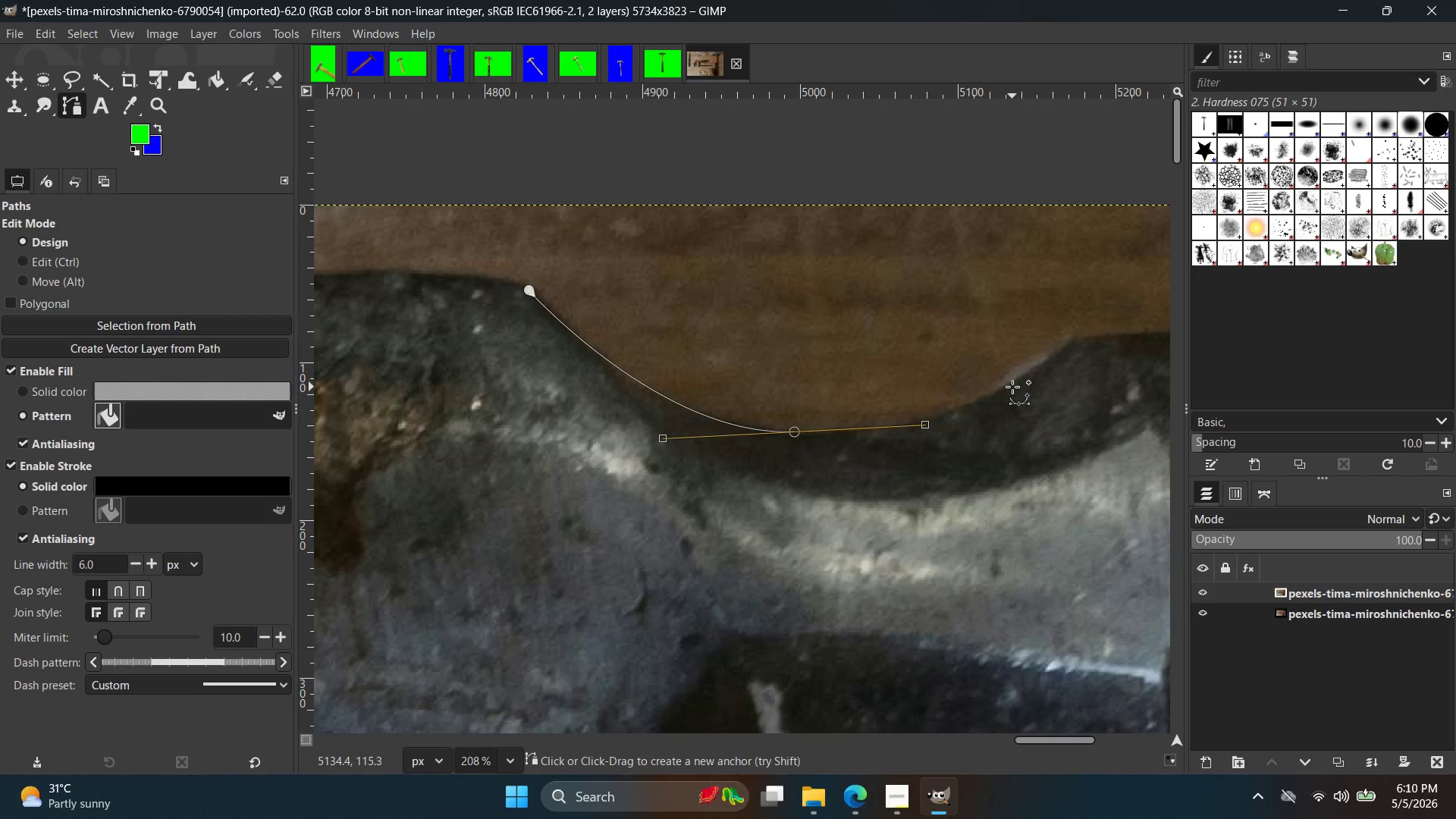 
left_click_drag(start_coordinate=[1011, 386], to_coordinate=[1042, 364])
 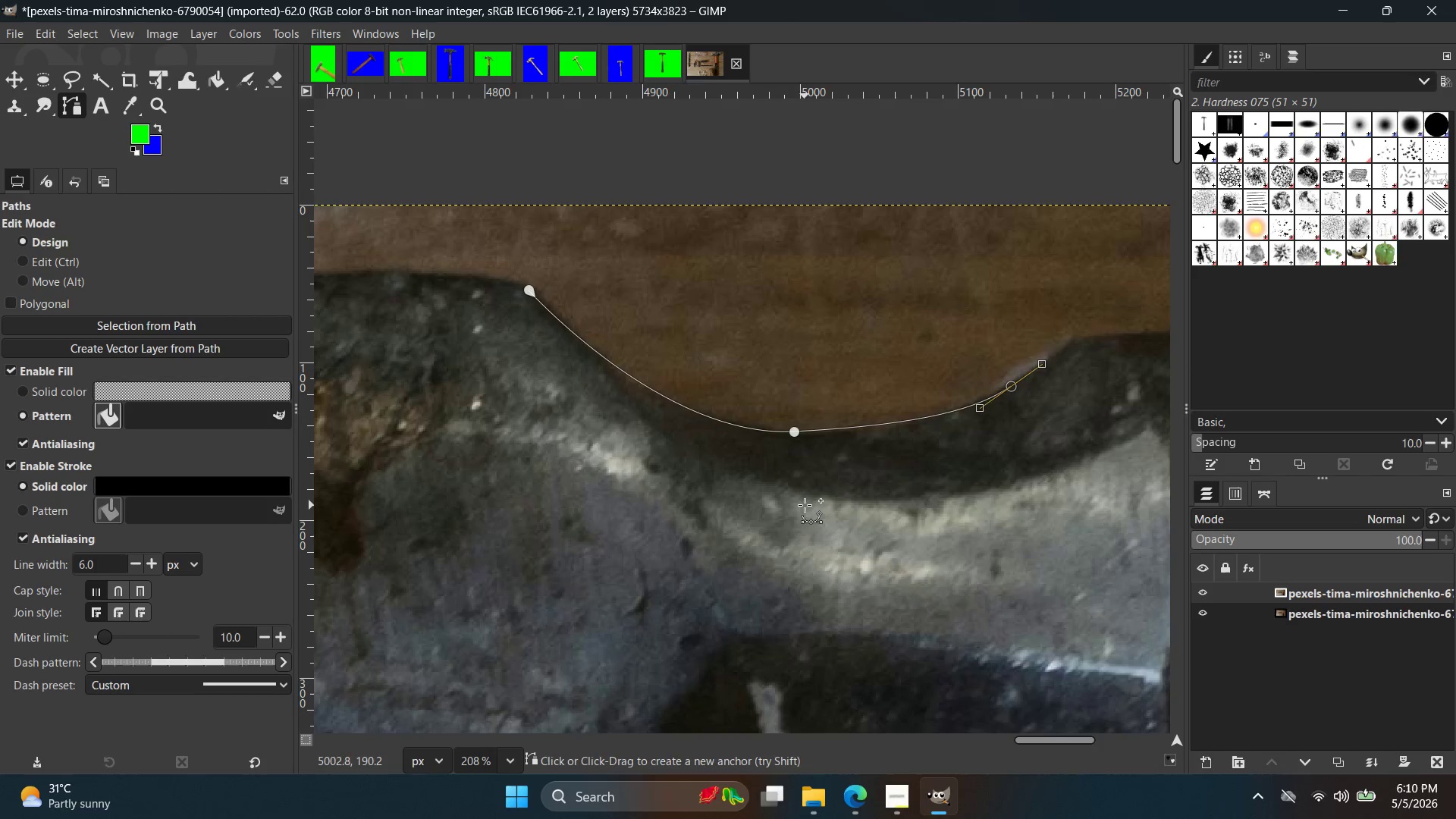 
key(Control+Z)
 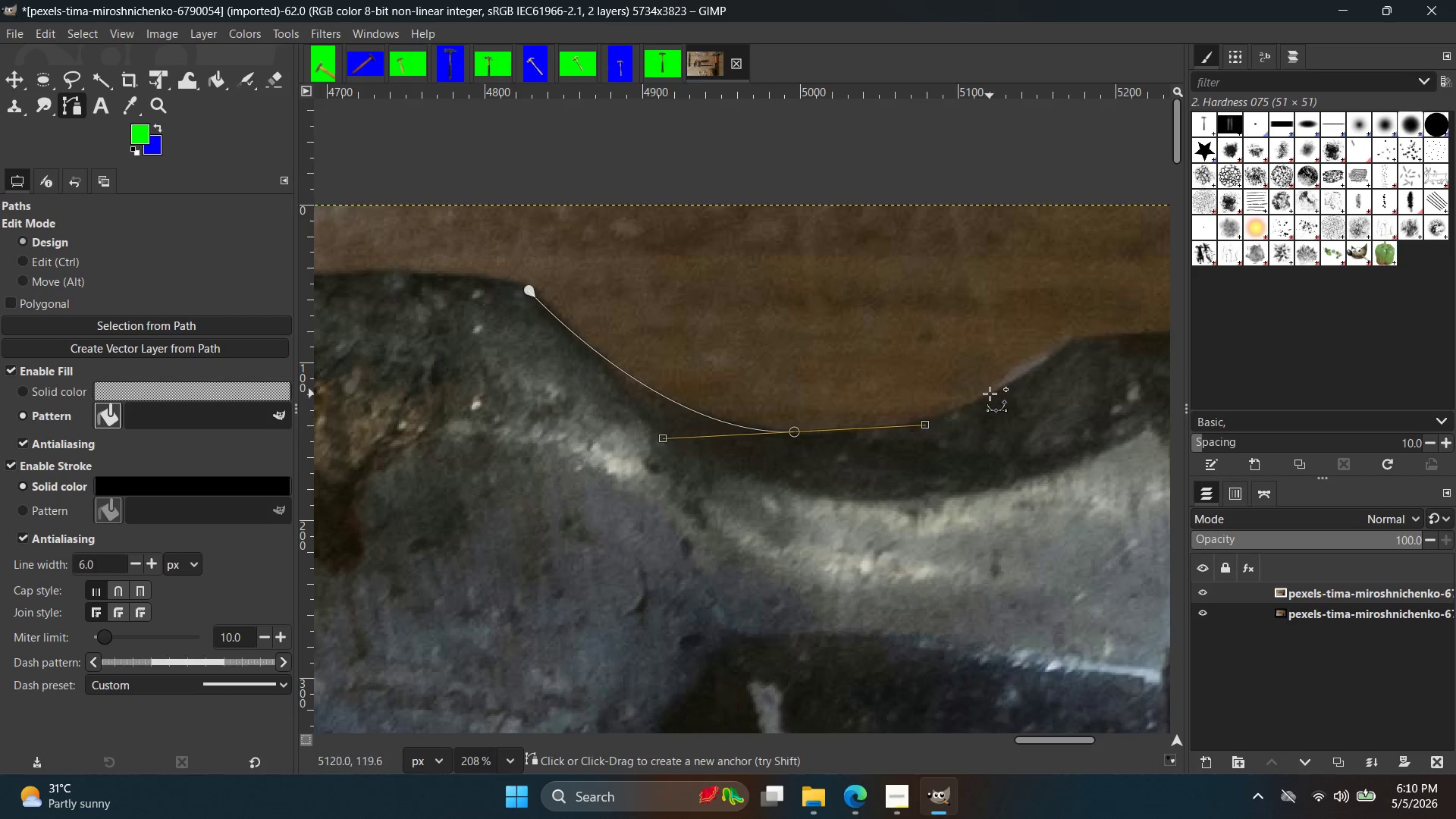 
left_click_drag(start_coordinate=[989, 394], to_coordinate=[1026, 371])
 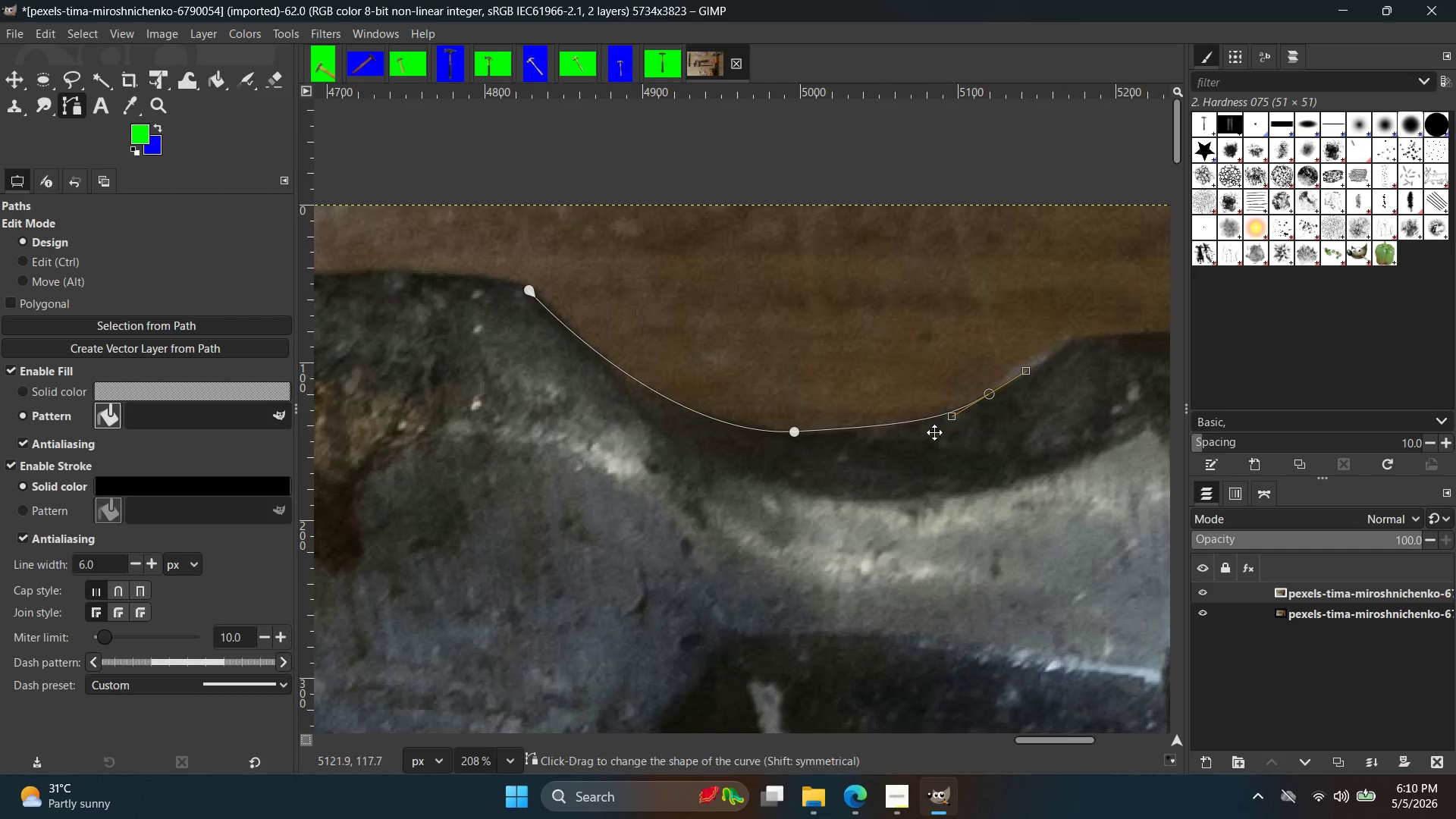 
hold_key(key=Space, duration=0.34)
 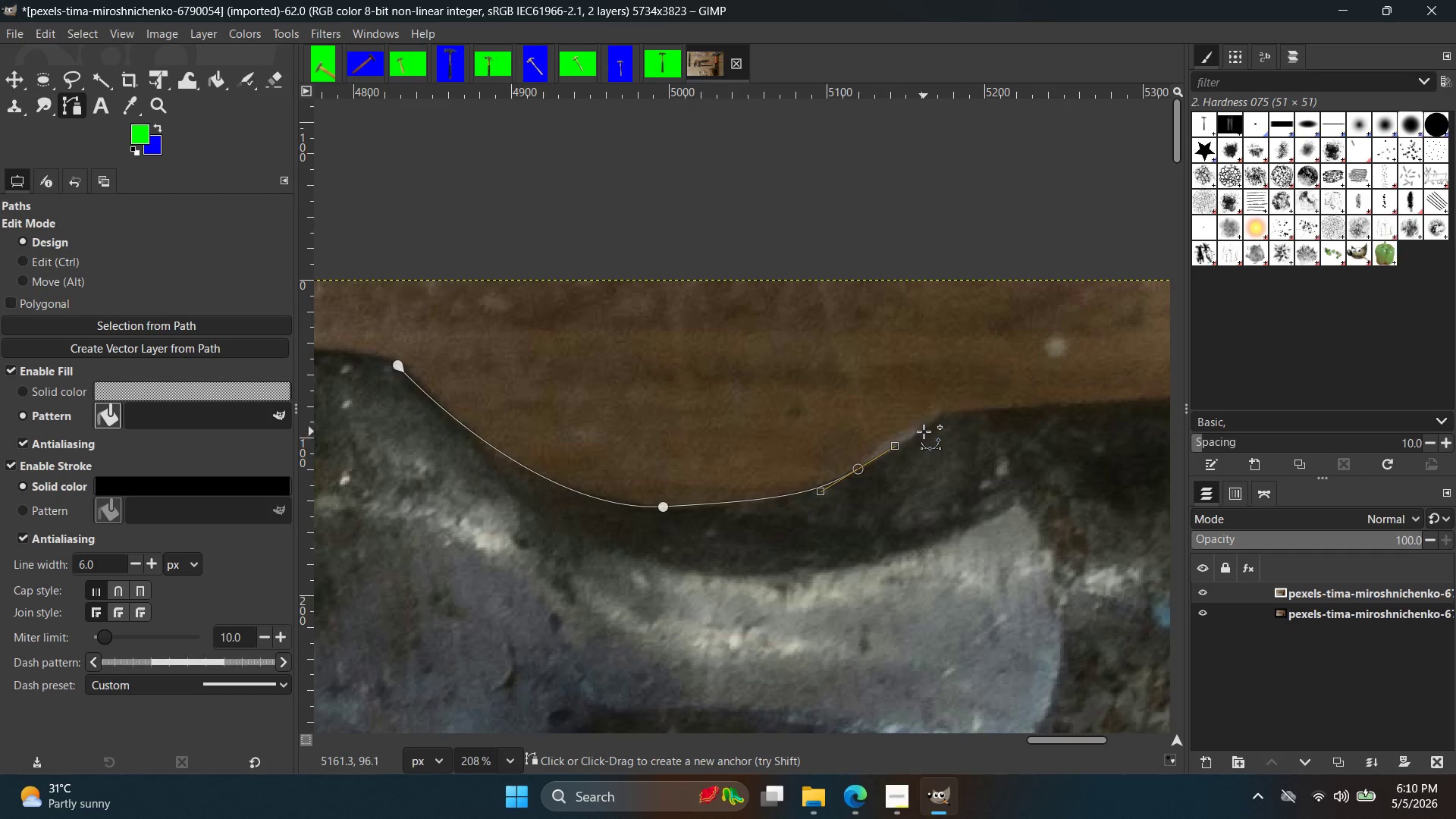 
left_click([924, 424])
 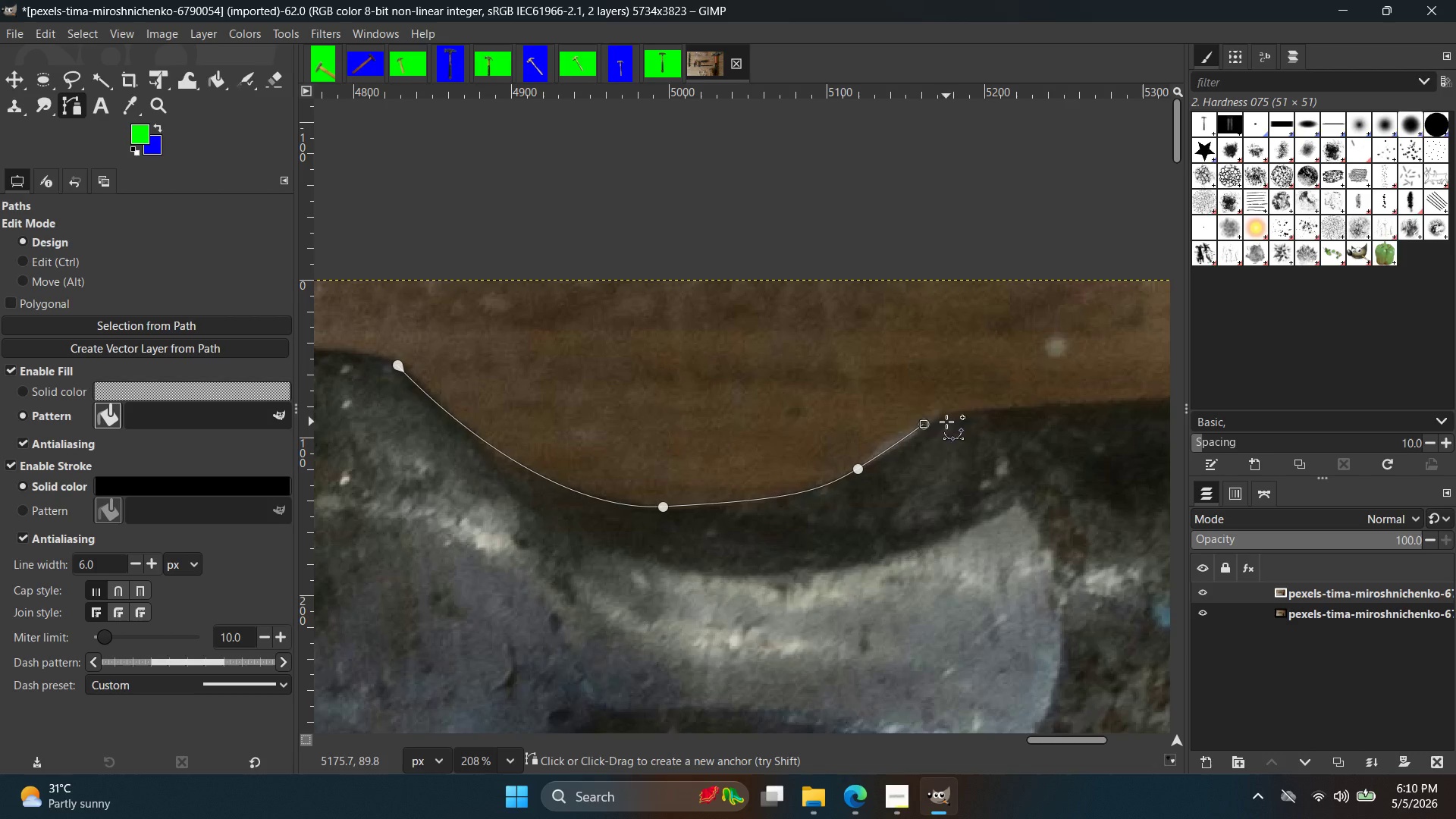 
key(Control+ControlLeft)
 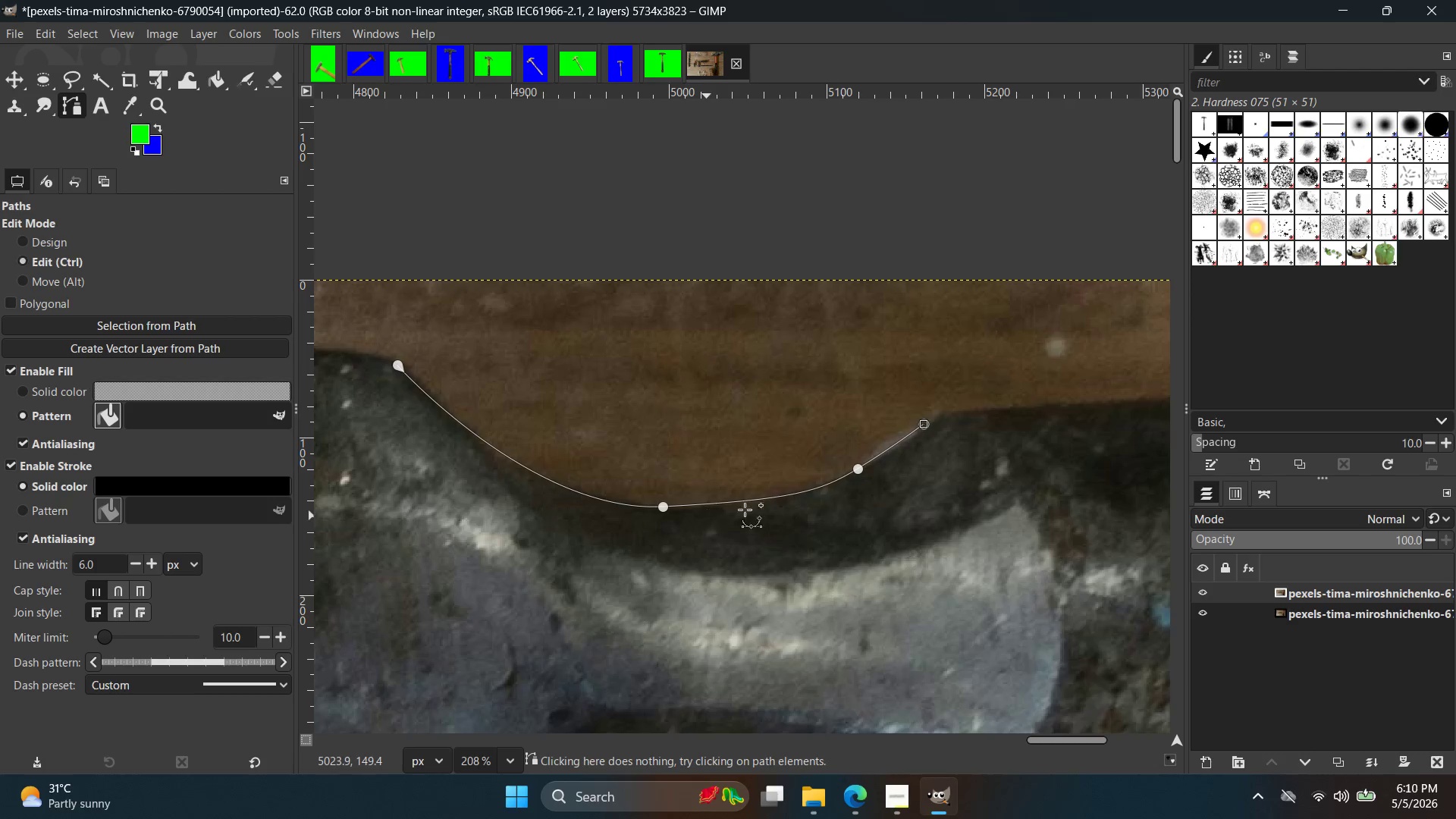 
hold_key(key=Space, duration=0.44)
 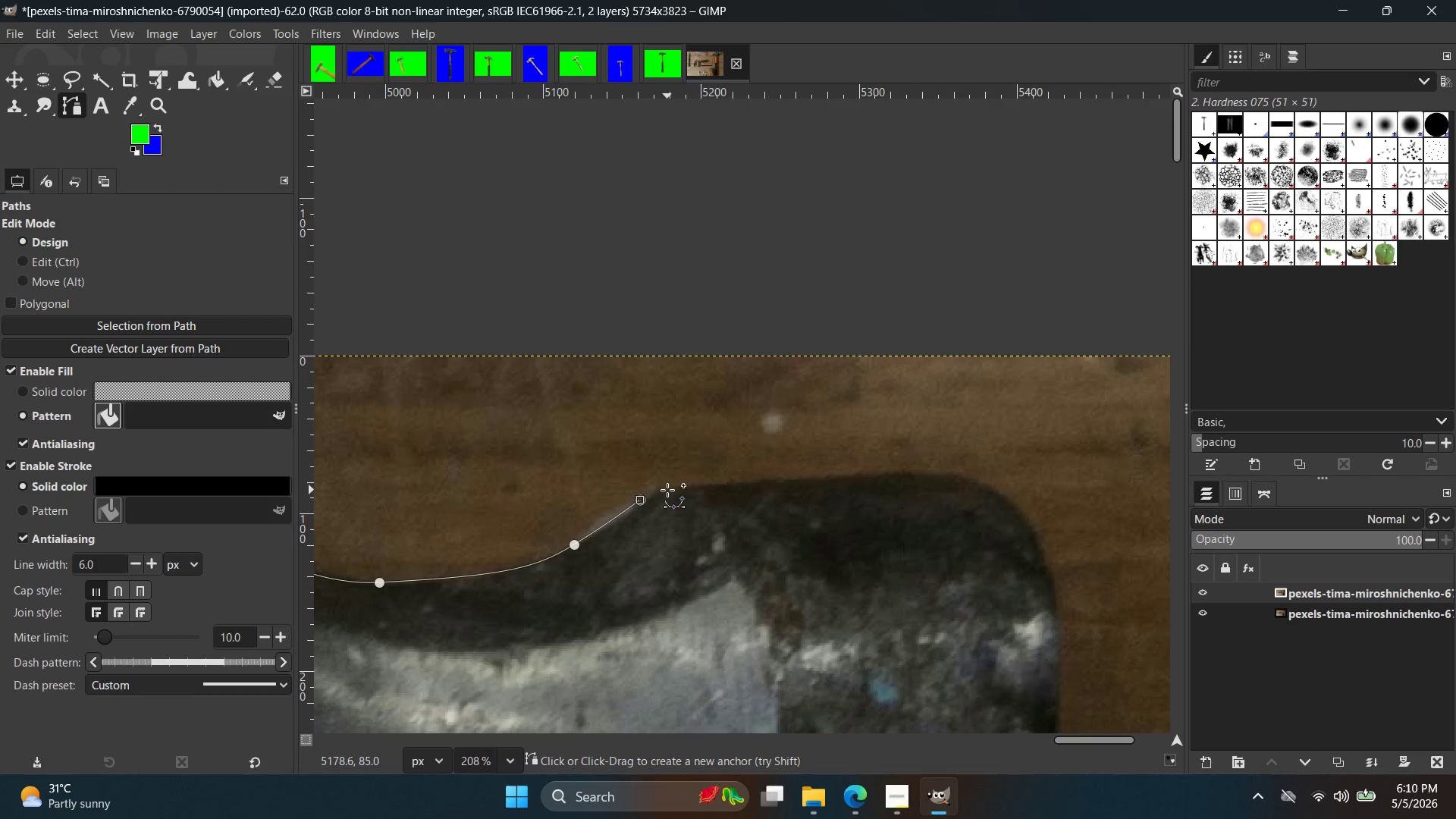 
left_click([662, 488])
 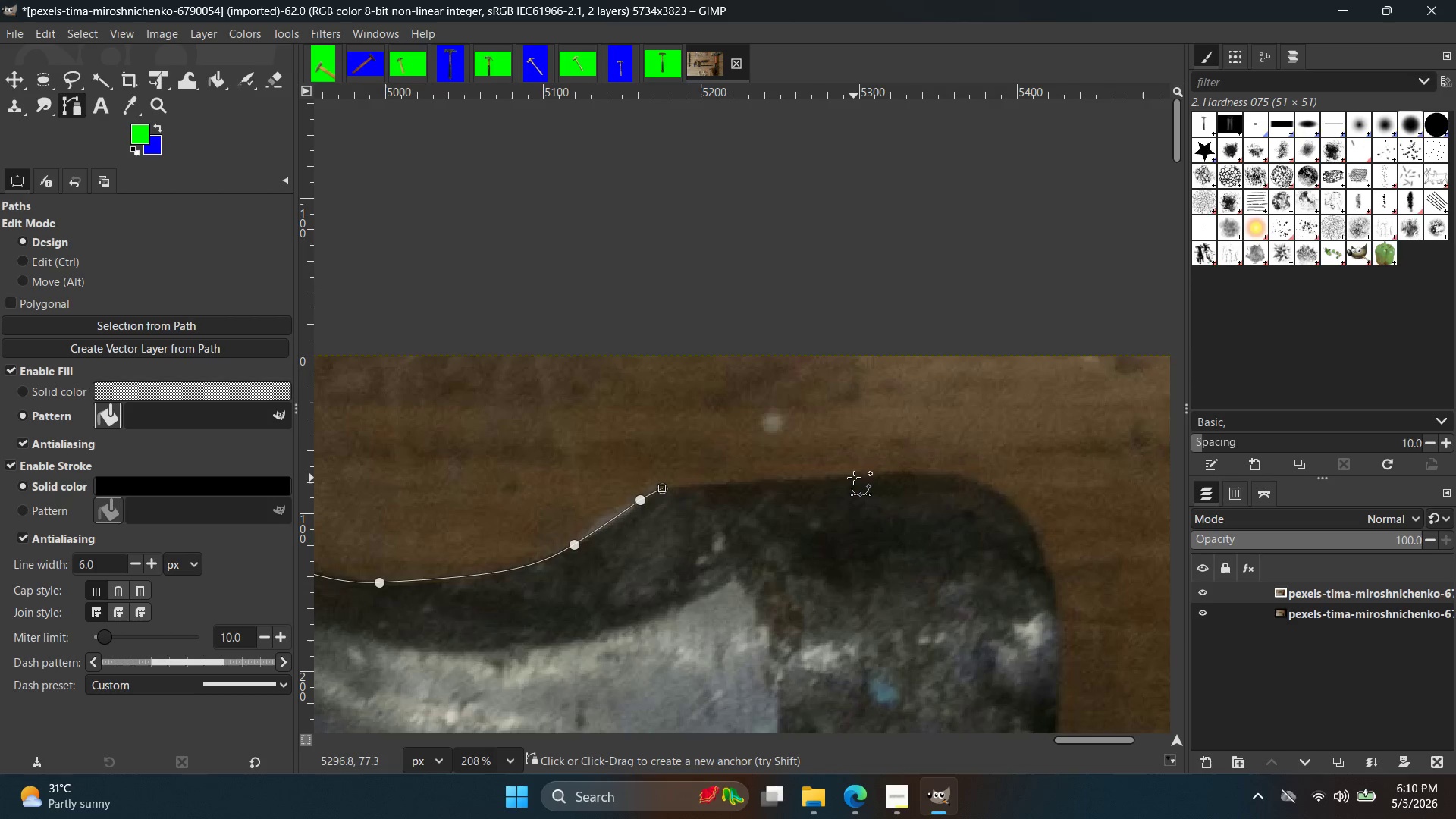 
hold_key(key=ControlLeft, duration=0.67)
 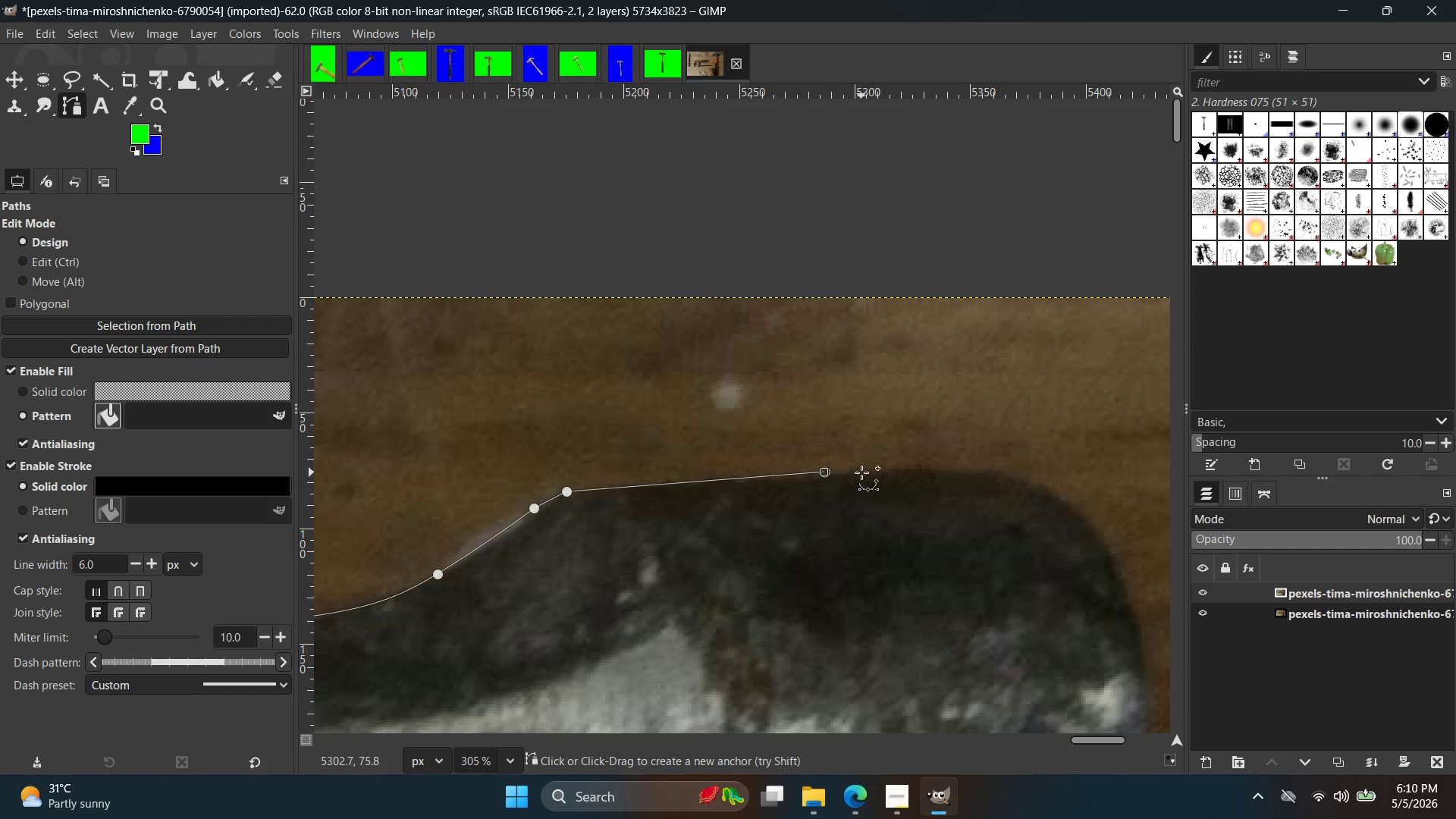 
left_click([824, 472])
 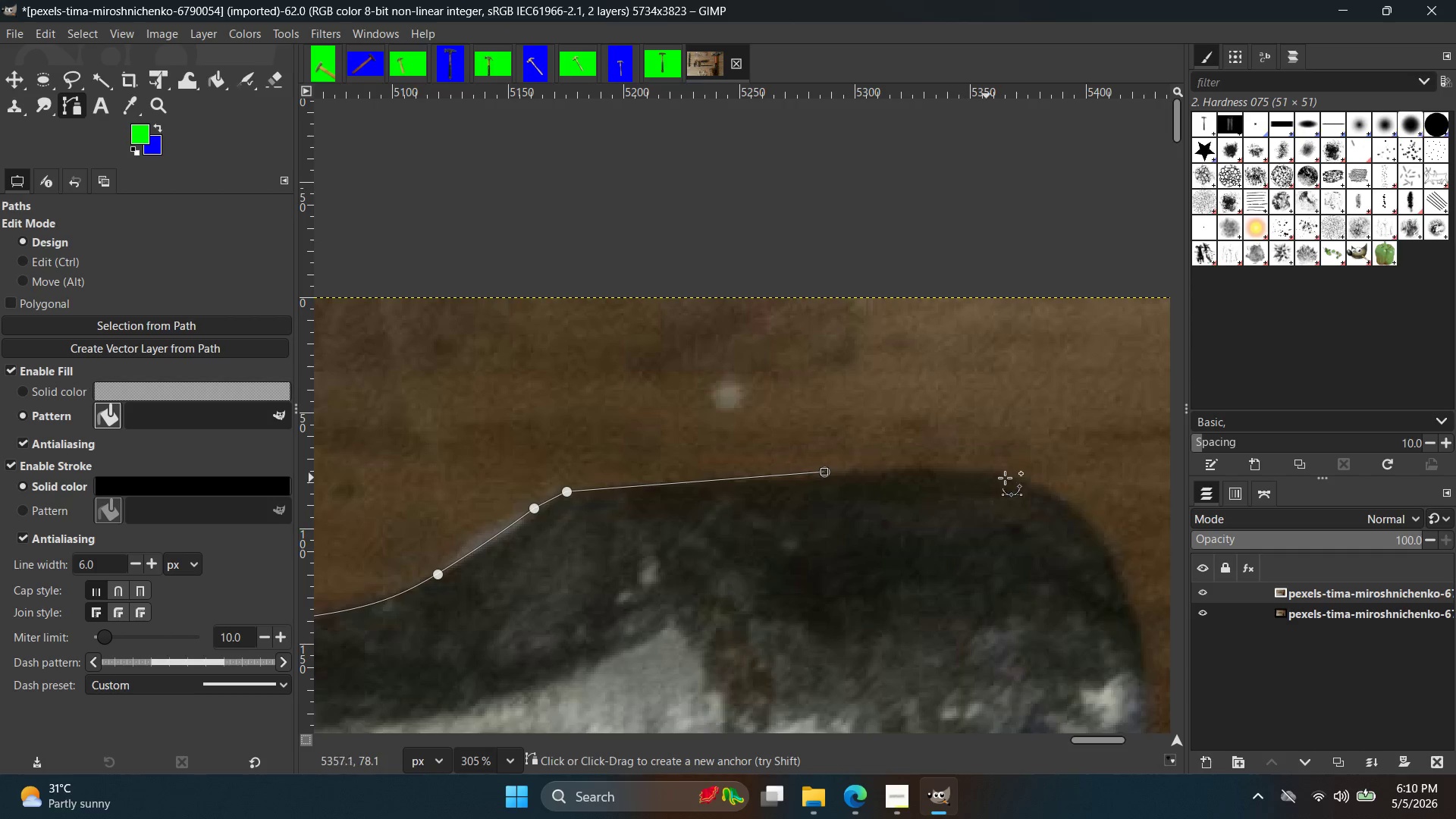 
scroll: coordinate [864, 481], scroll_direction: up, amount: 4.0
 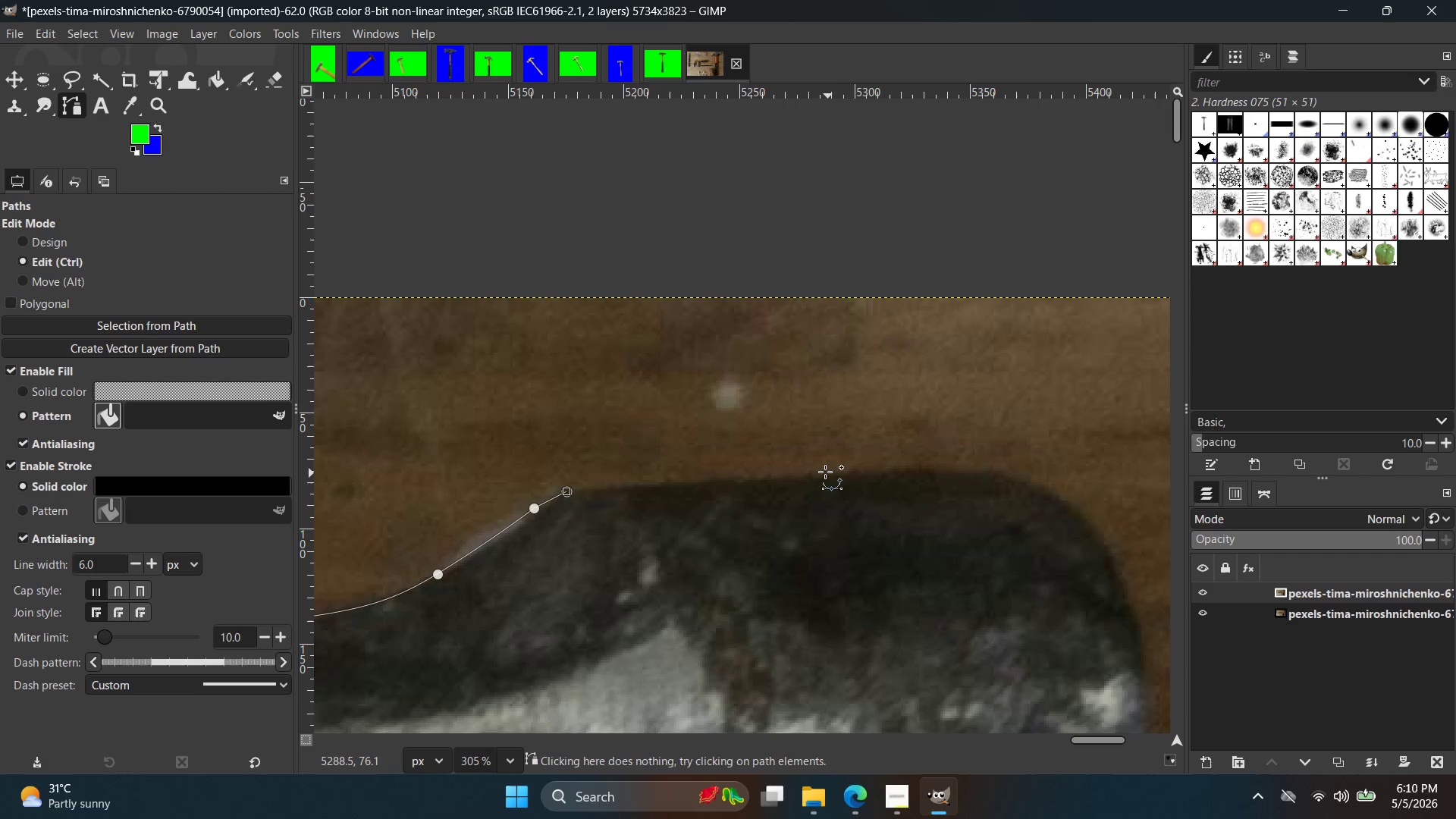 
left_click([968, 470])
 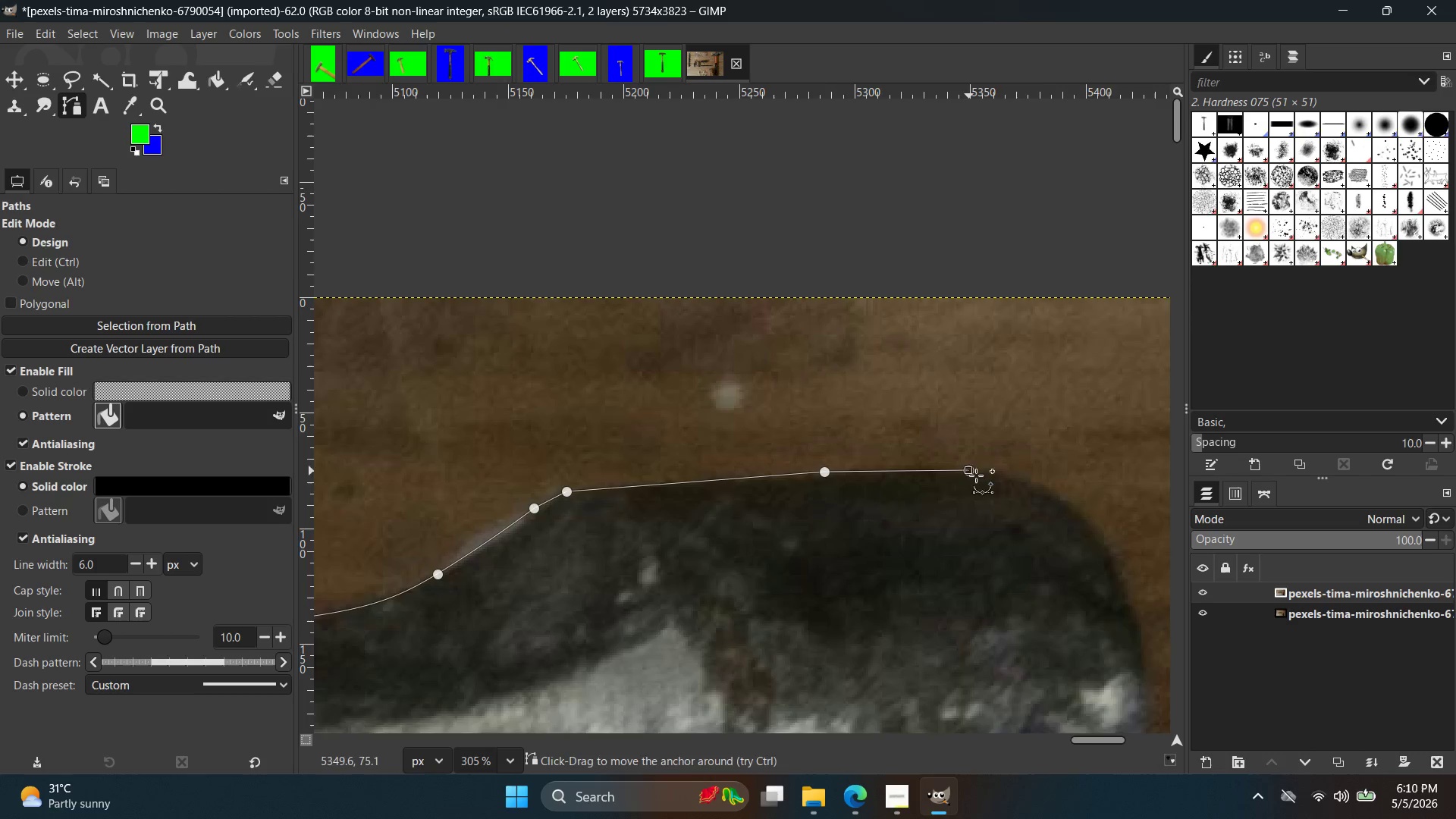 
hold_key(key=Space, duration=0.45)
 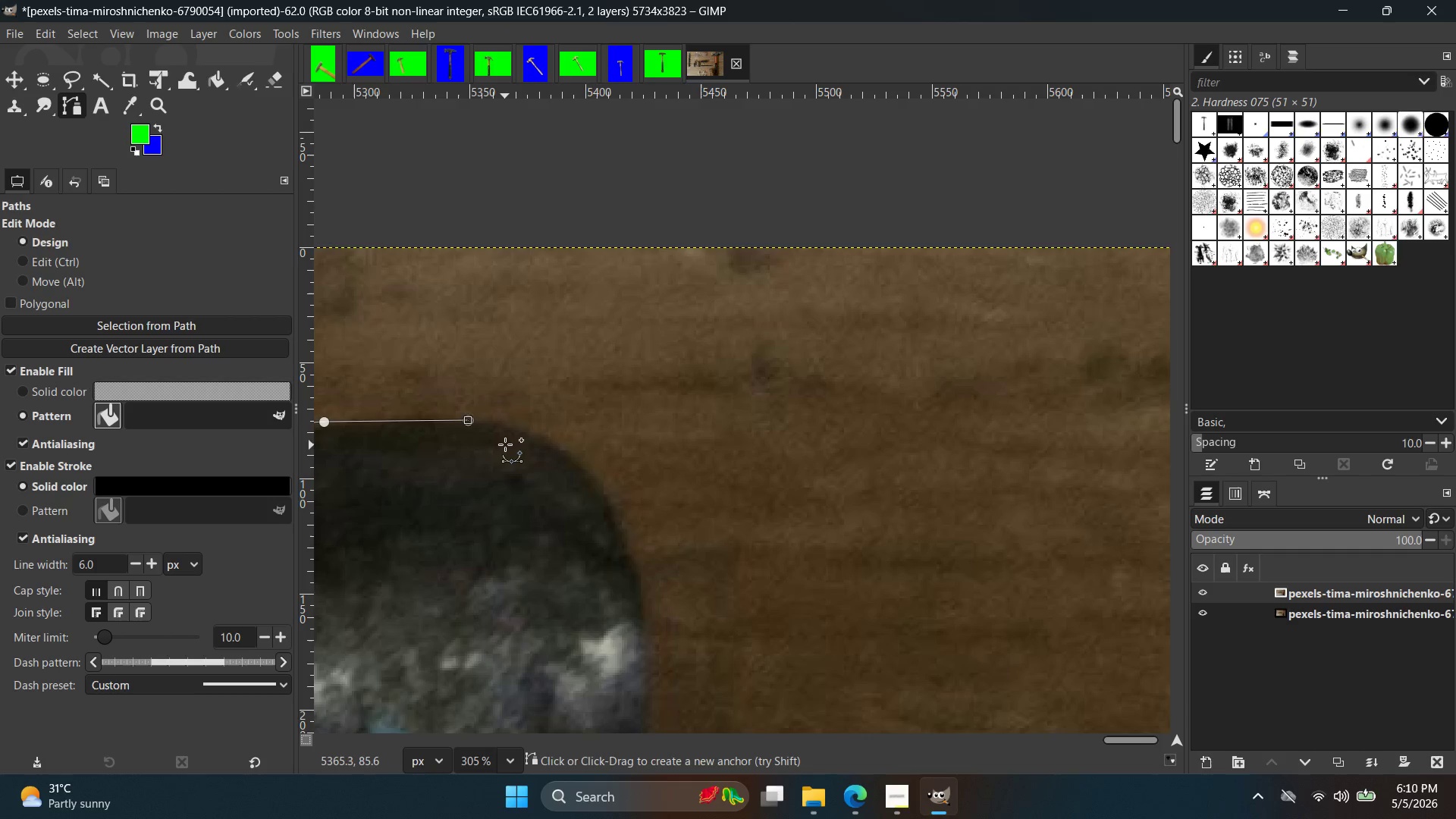 
key(Control+ControlLeft)
 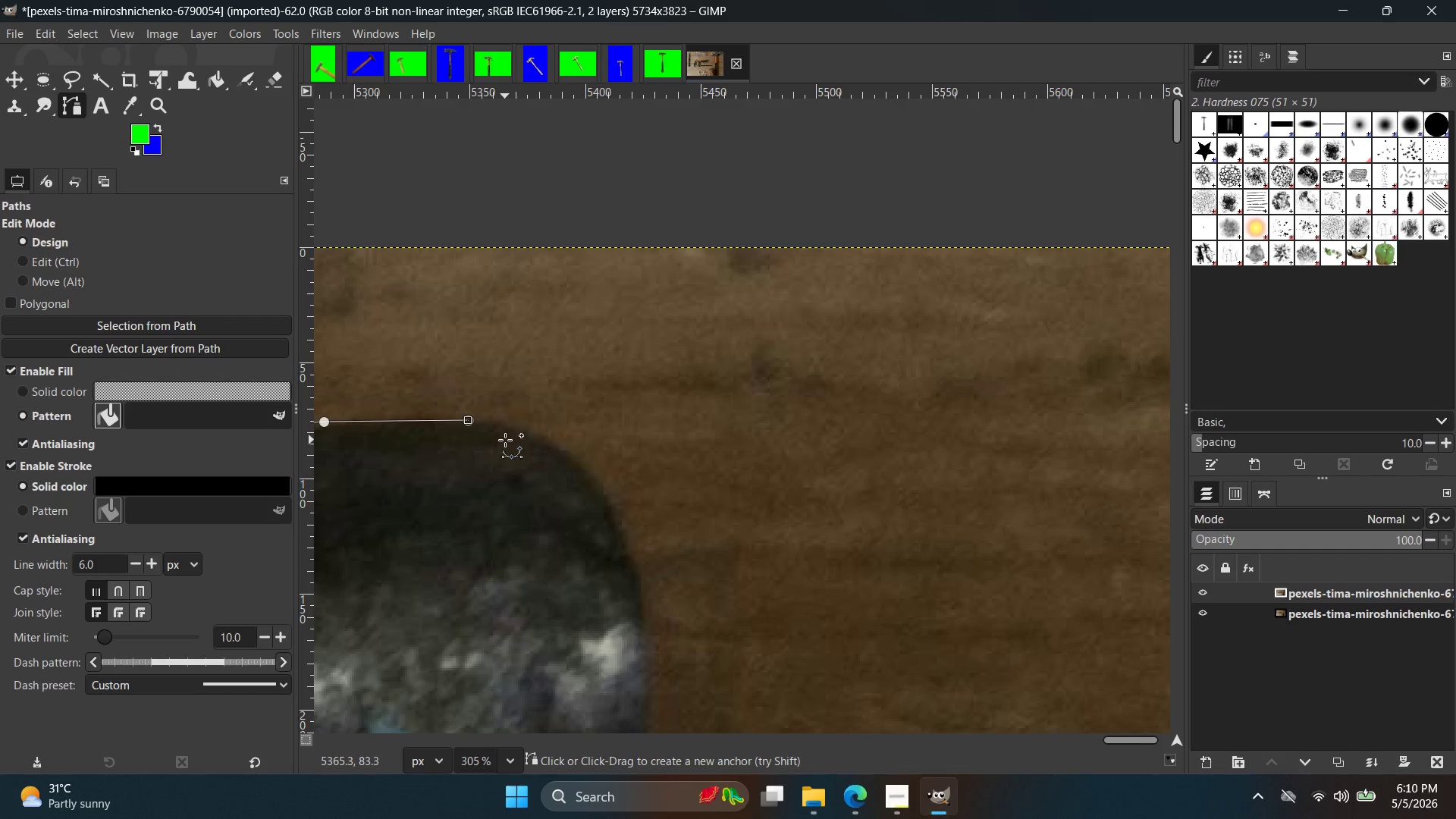 
key(Control+Z)
 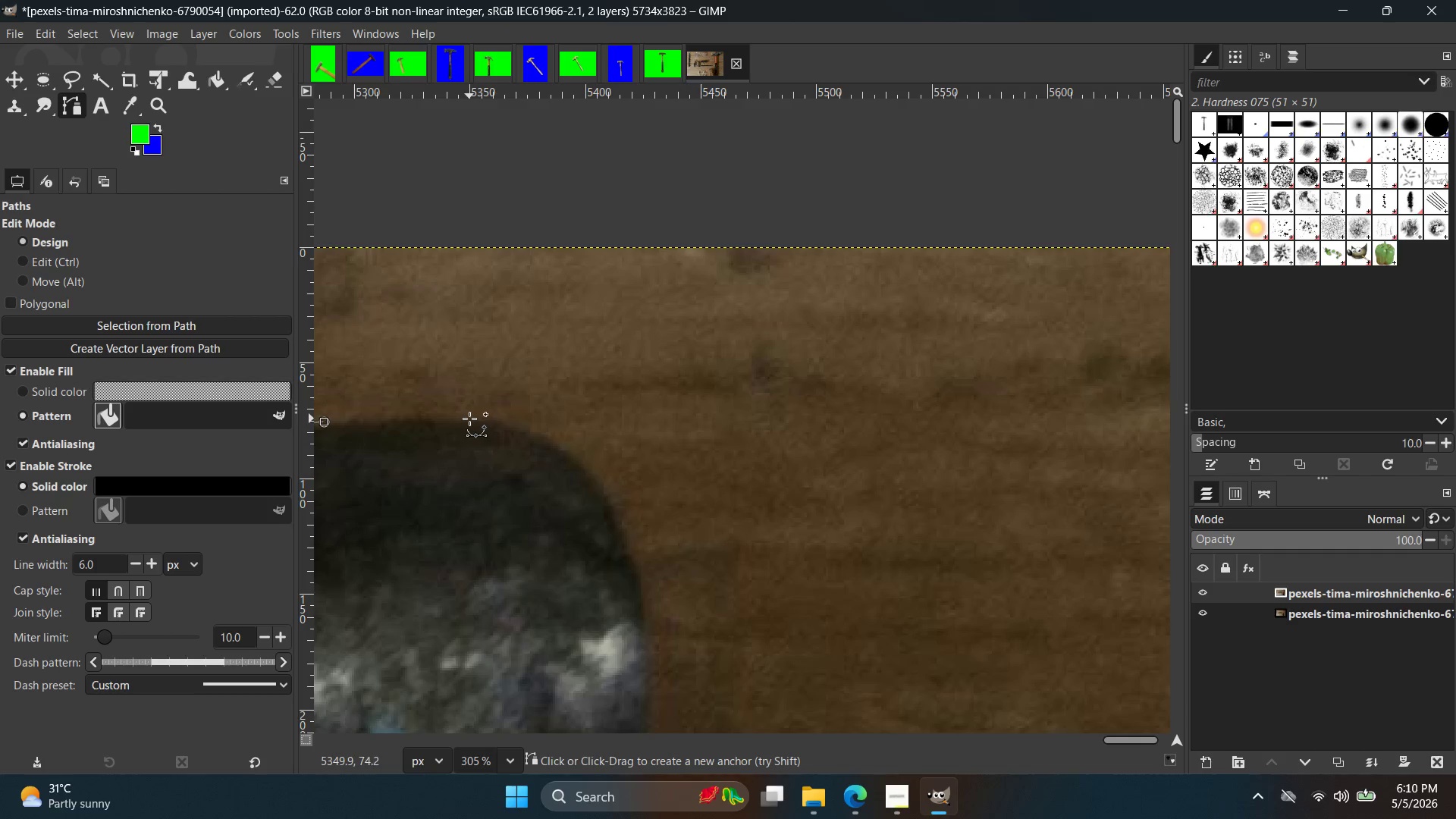 
left_click([467, 418])
 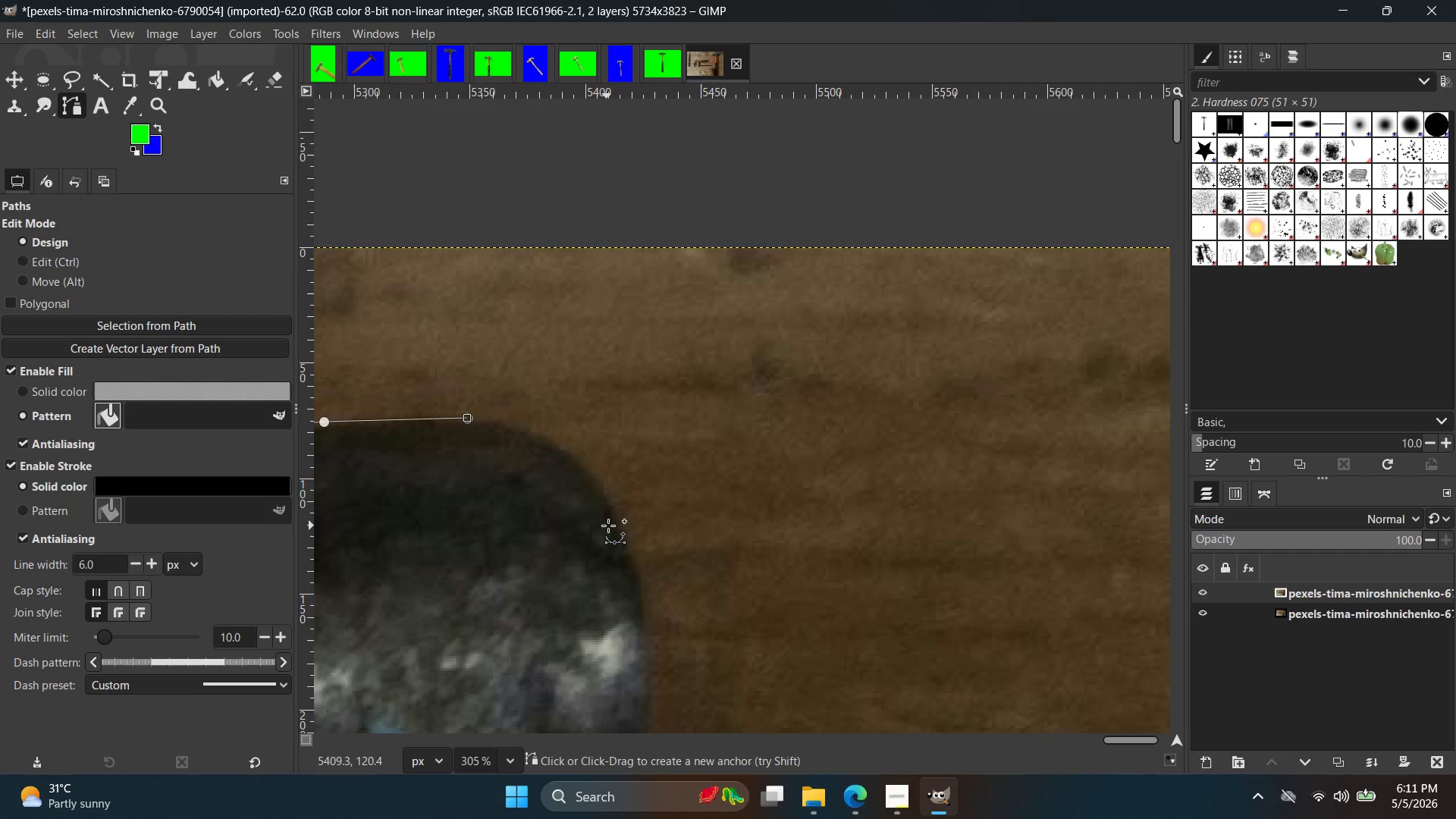 
left_click_drag(start_coordinate=[615, 526], to_coordinate=[648, 636])
 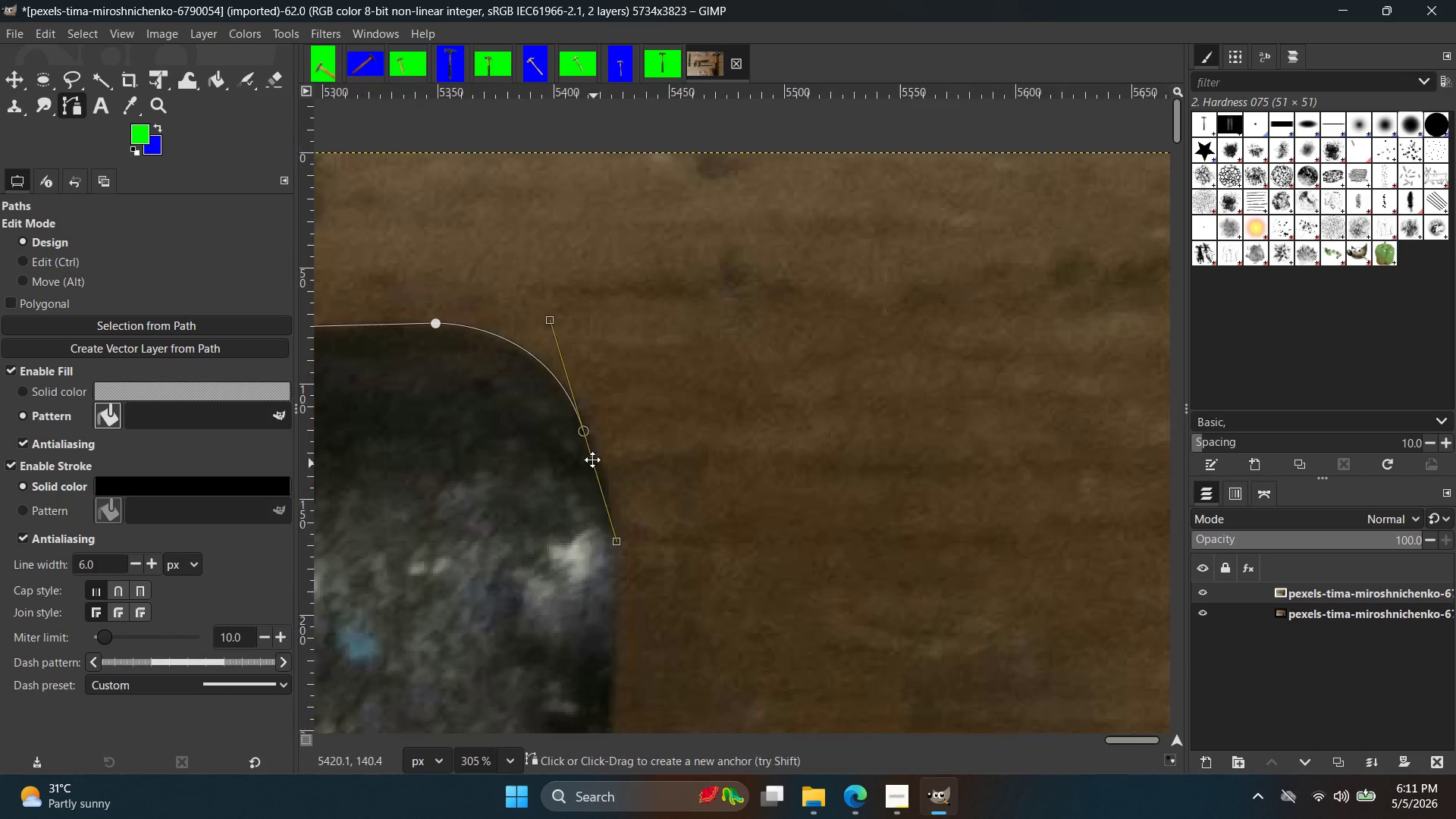 
hold_key(key=Space, duration=0.38)
 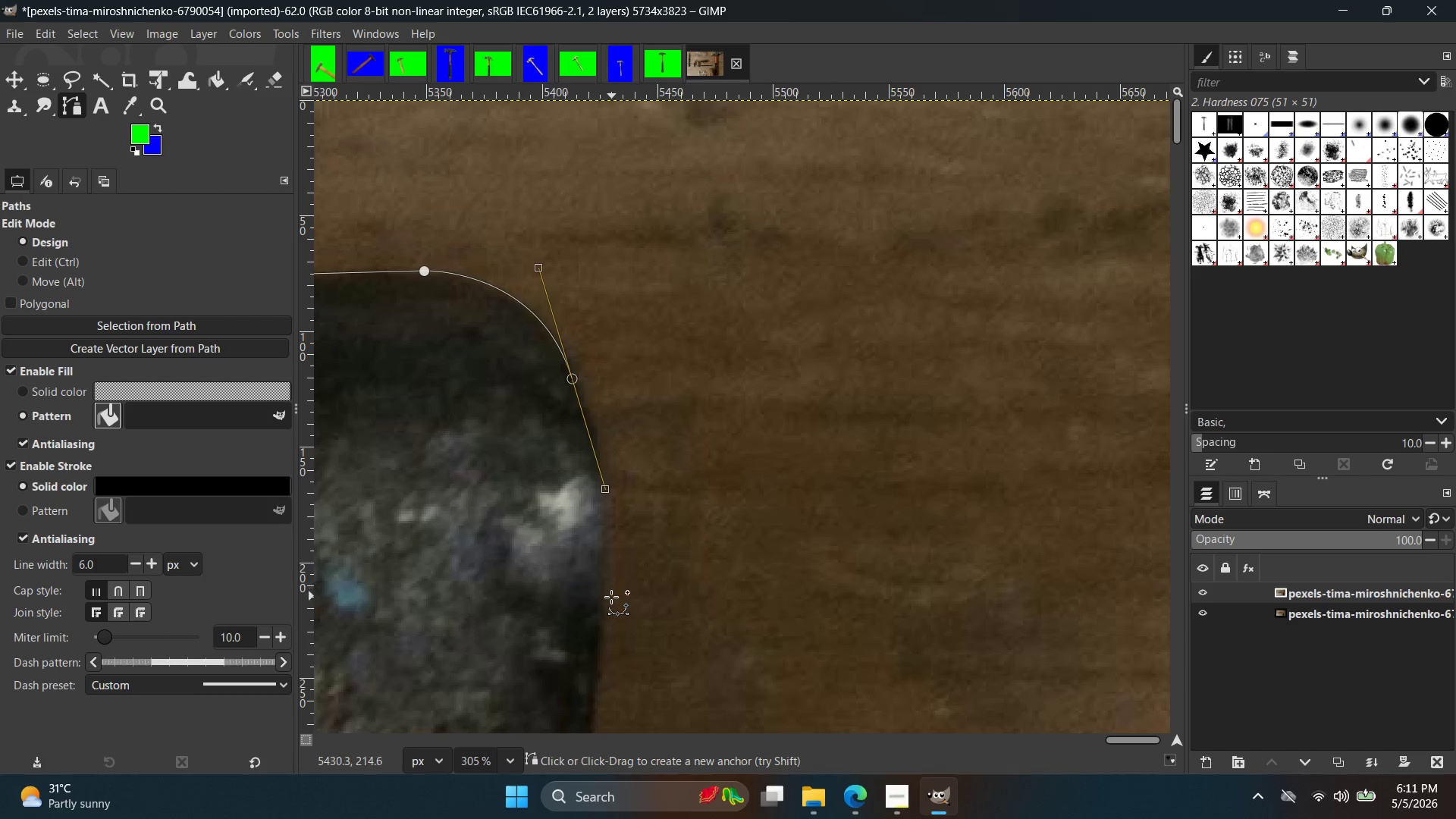 
left_click_drag(start_coordinate=[606, 623], to_coordinate=[607, 628])
 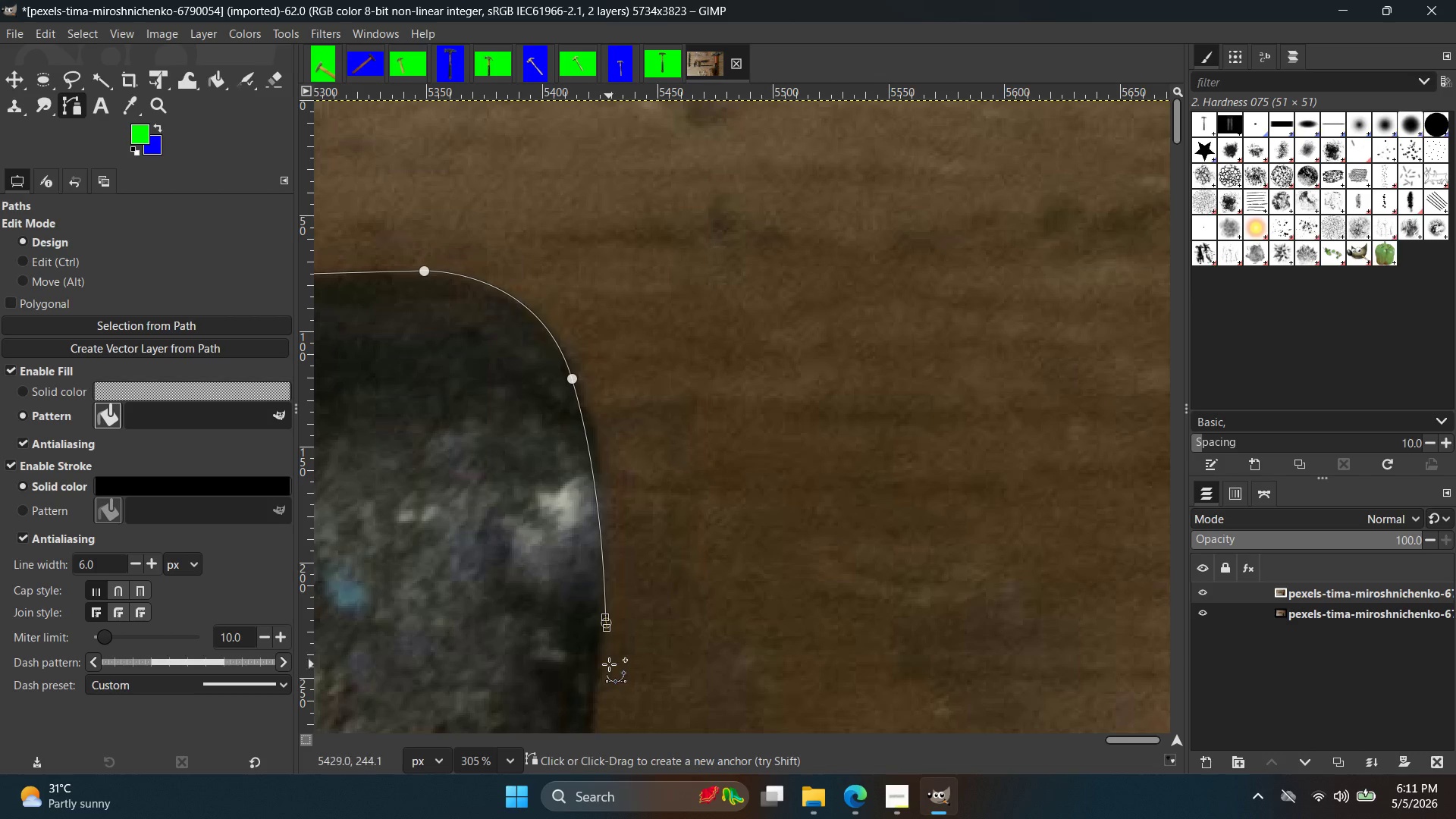 
key(Control+ControlLeft)
 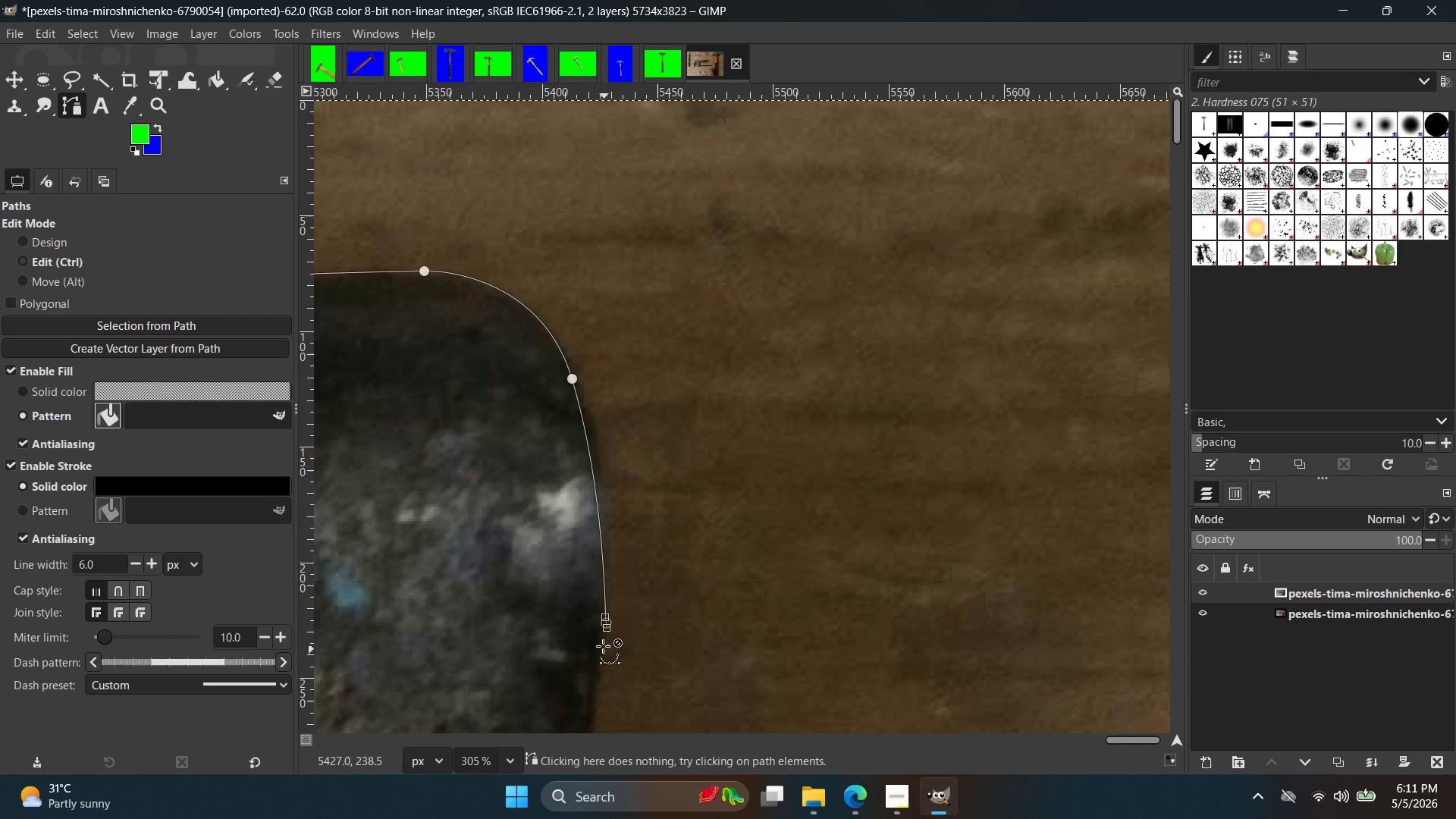 
key(Control+Z)
 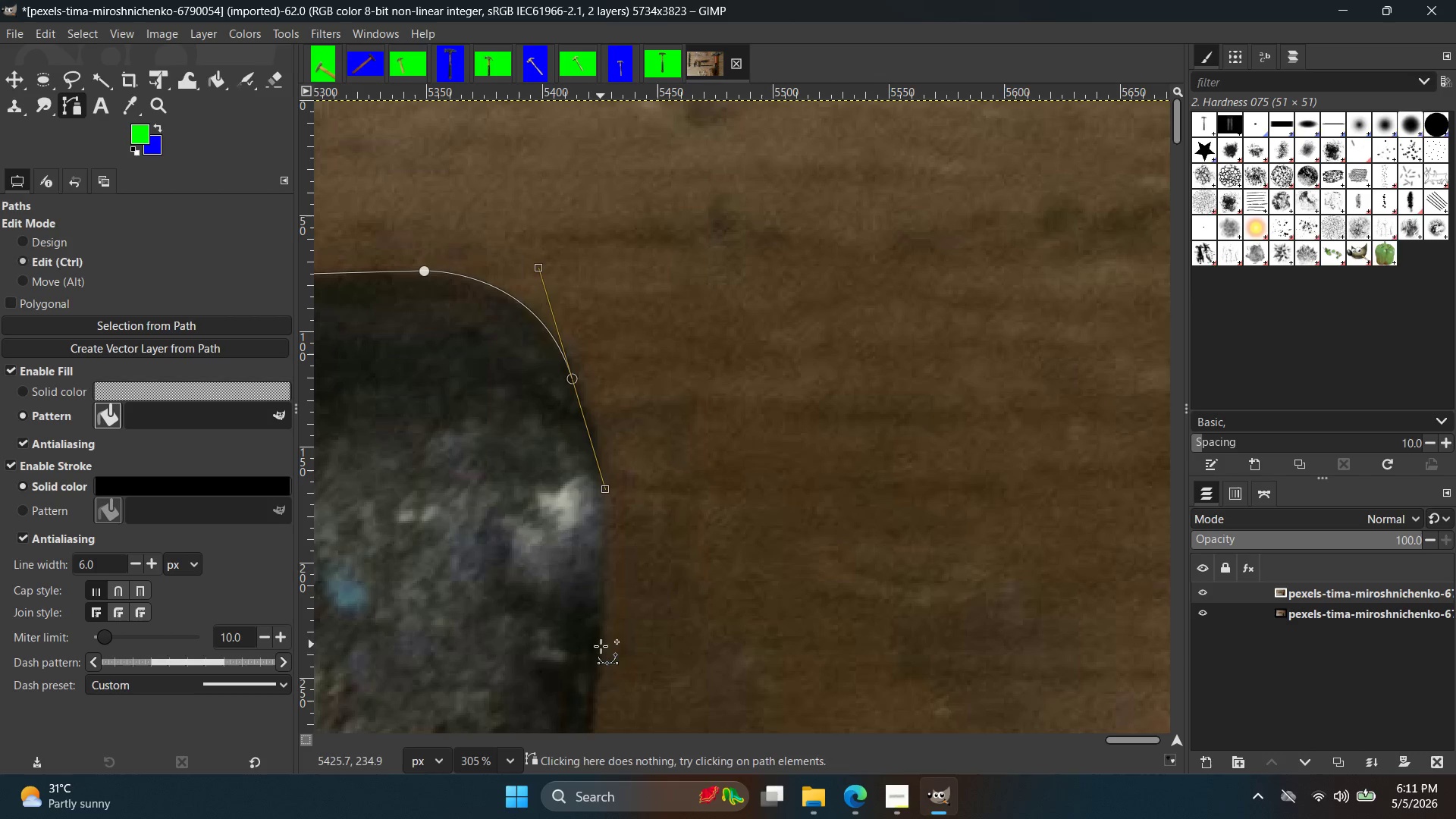 
left_click_drag(start_coordinate=[599, 658], to_coordinate=[588, 747])
 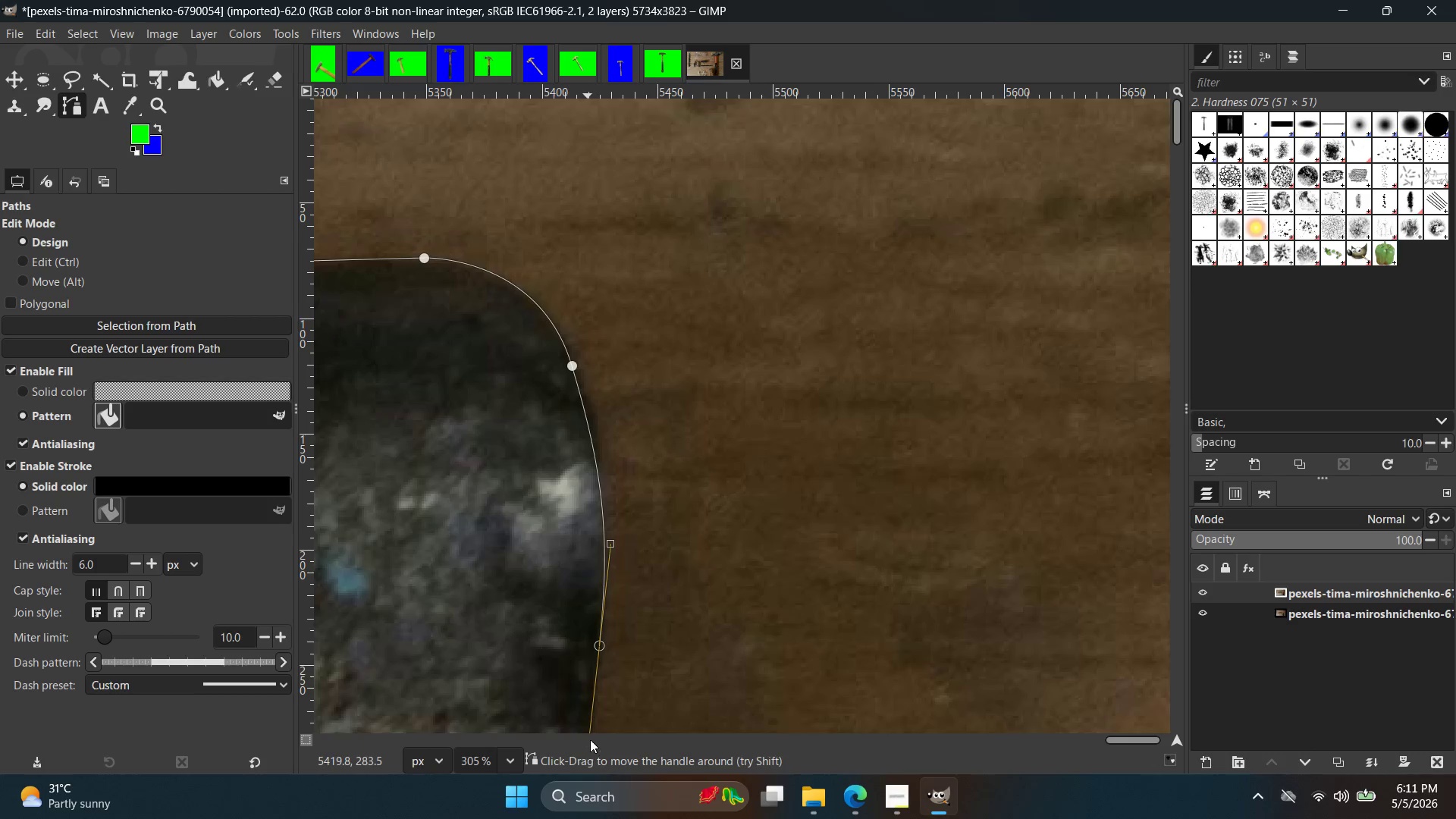 
hold_key(key=Space, duration=0.42)
 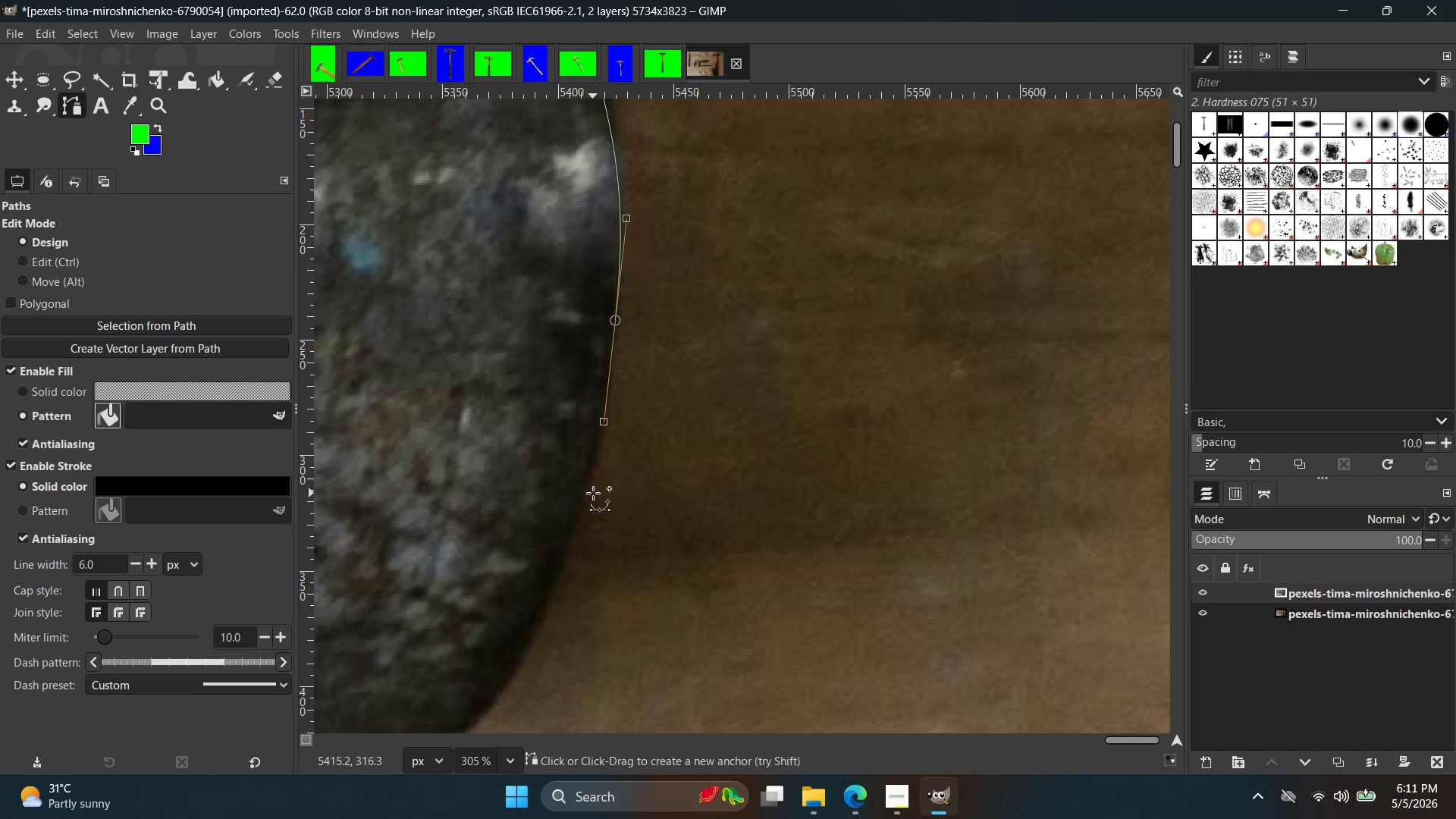 
left_click([587, 504])
 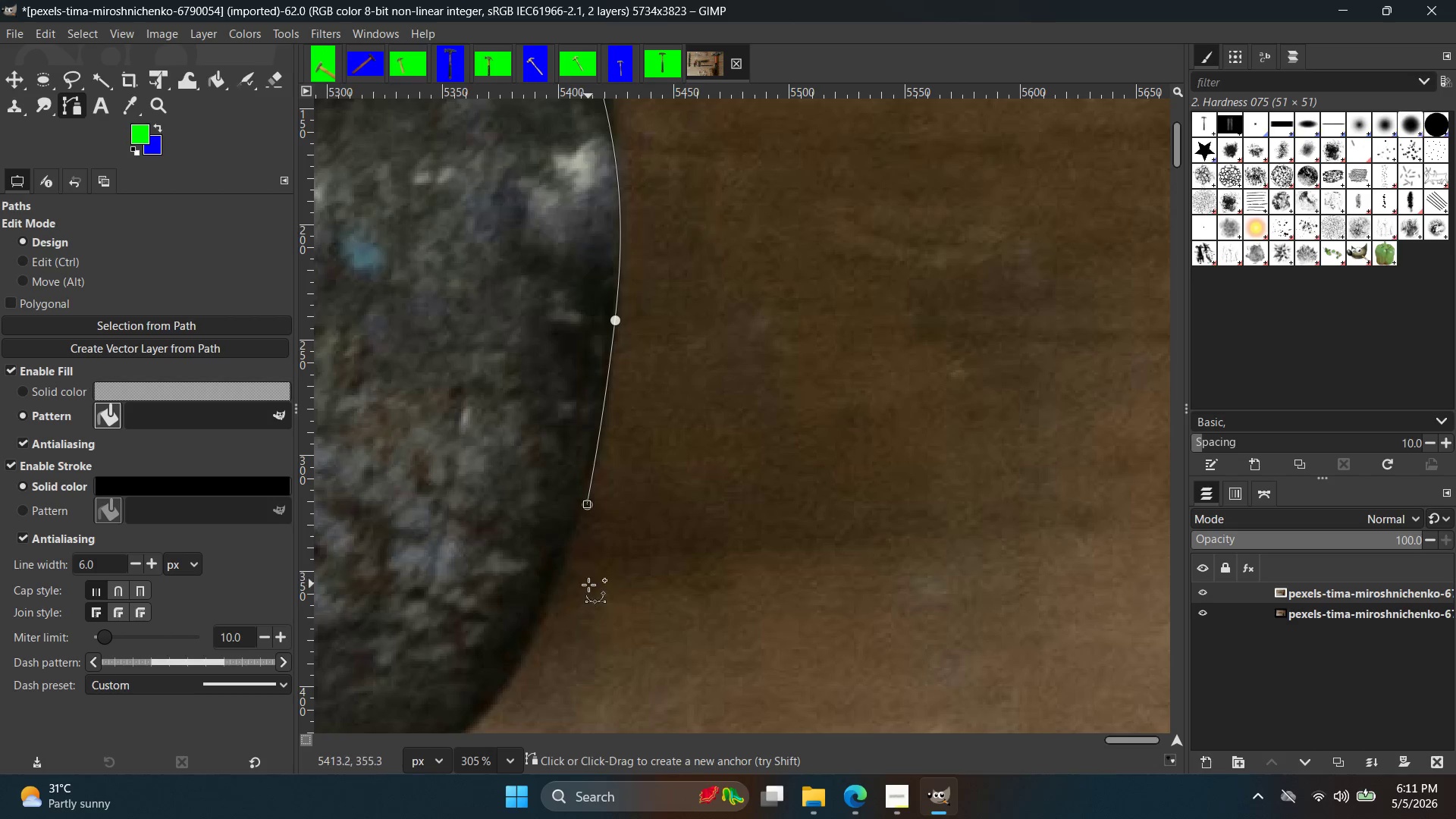 
hold_key(key=Space, duration=0.39)
 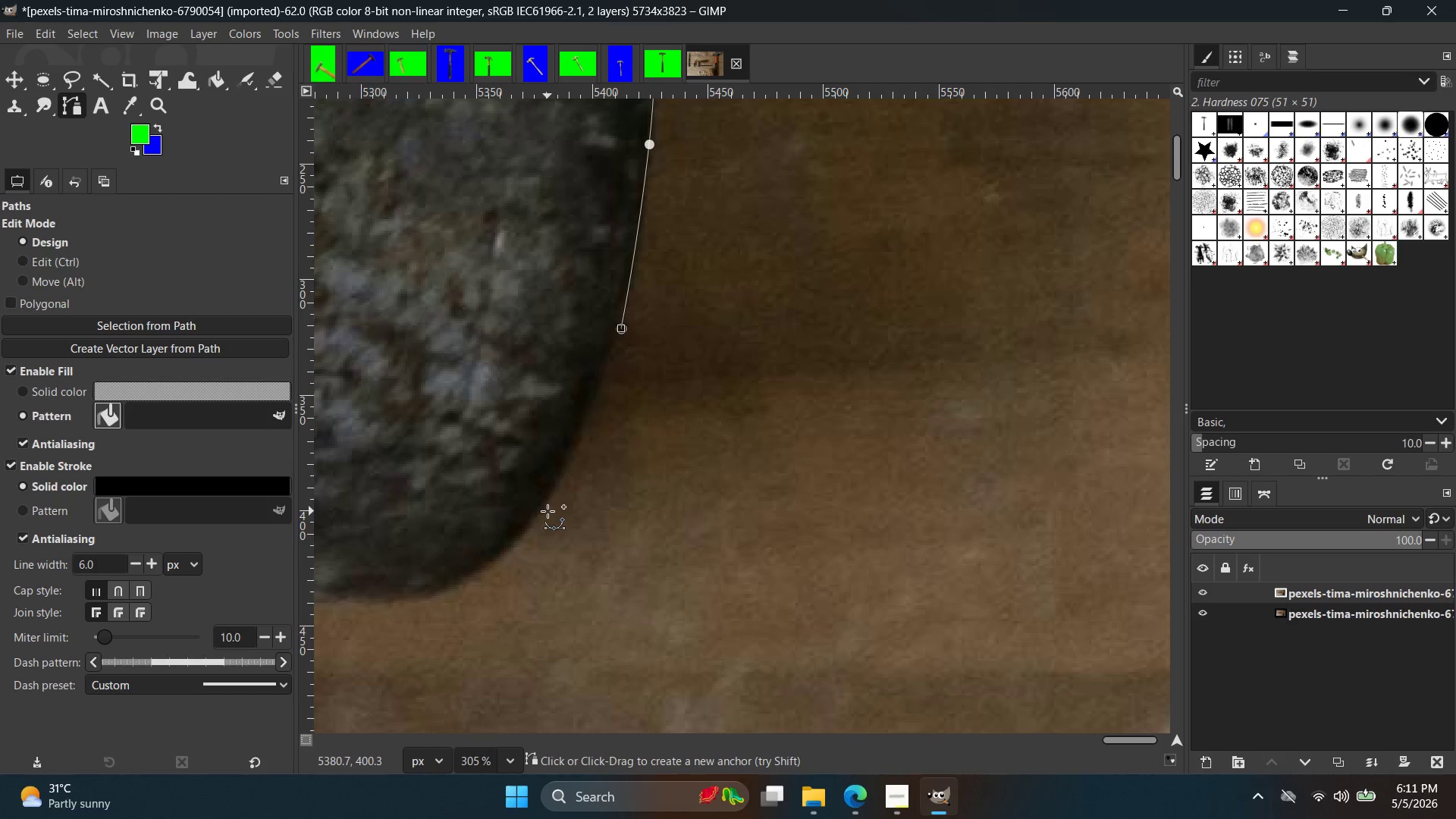 
left_click([548, 511])
 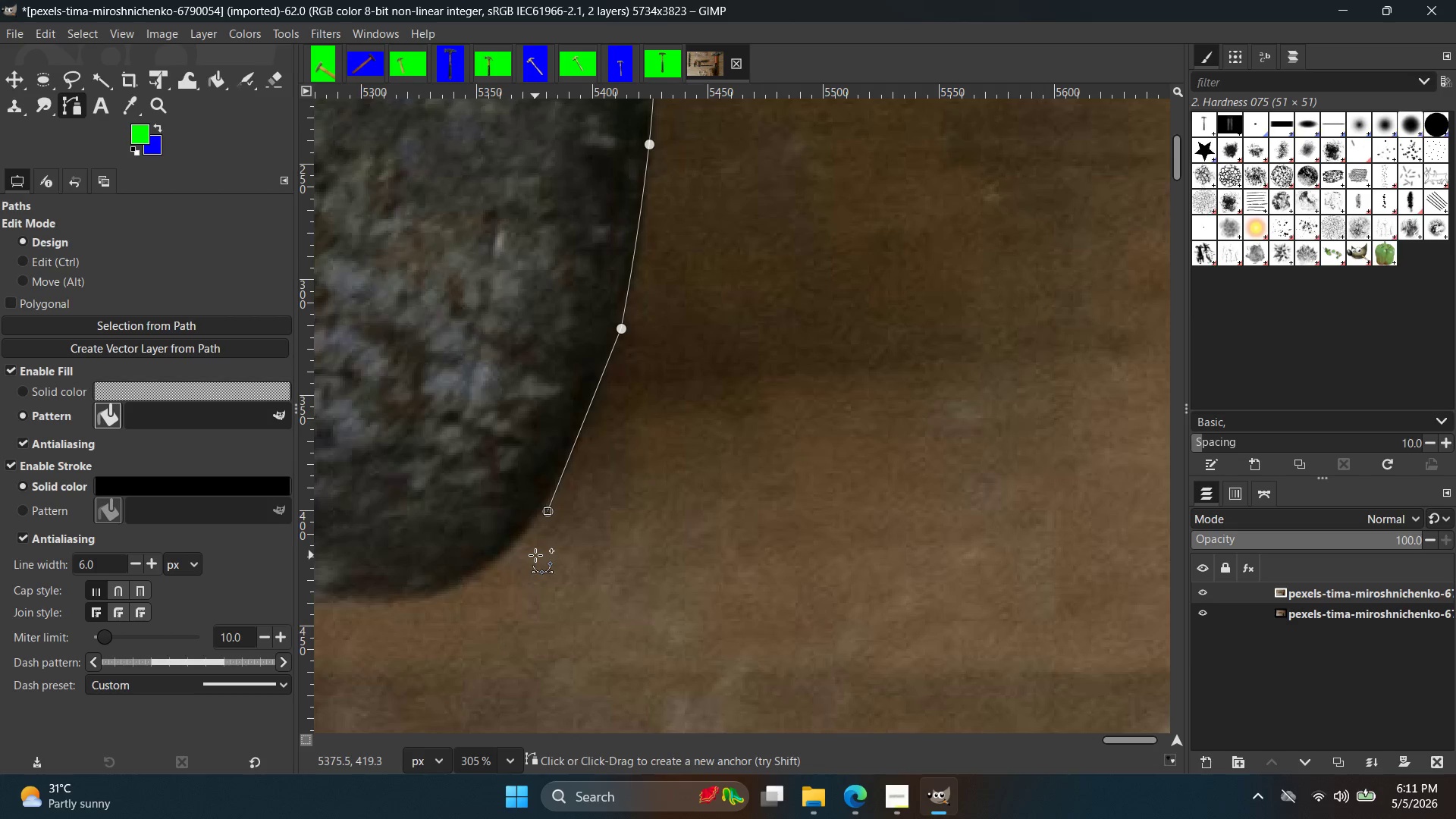 
key(Control+ControlLeft)
 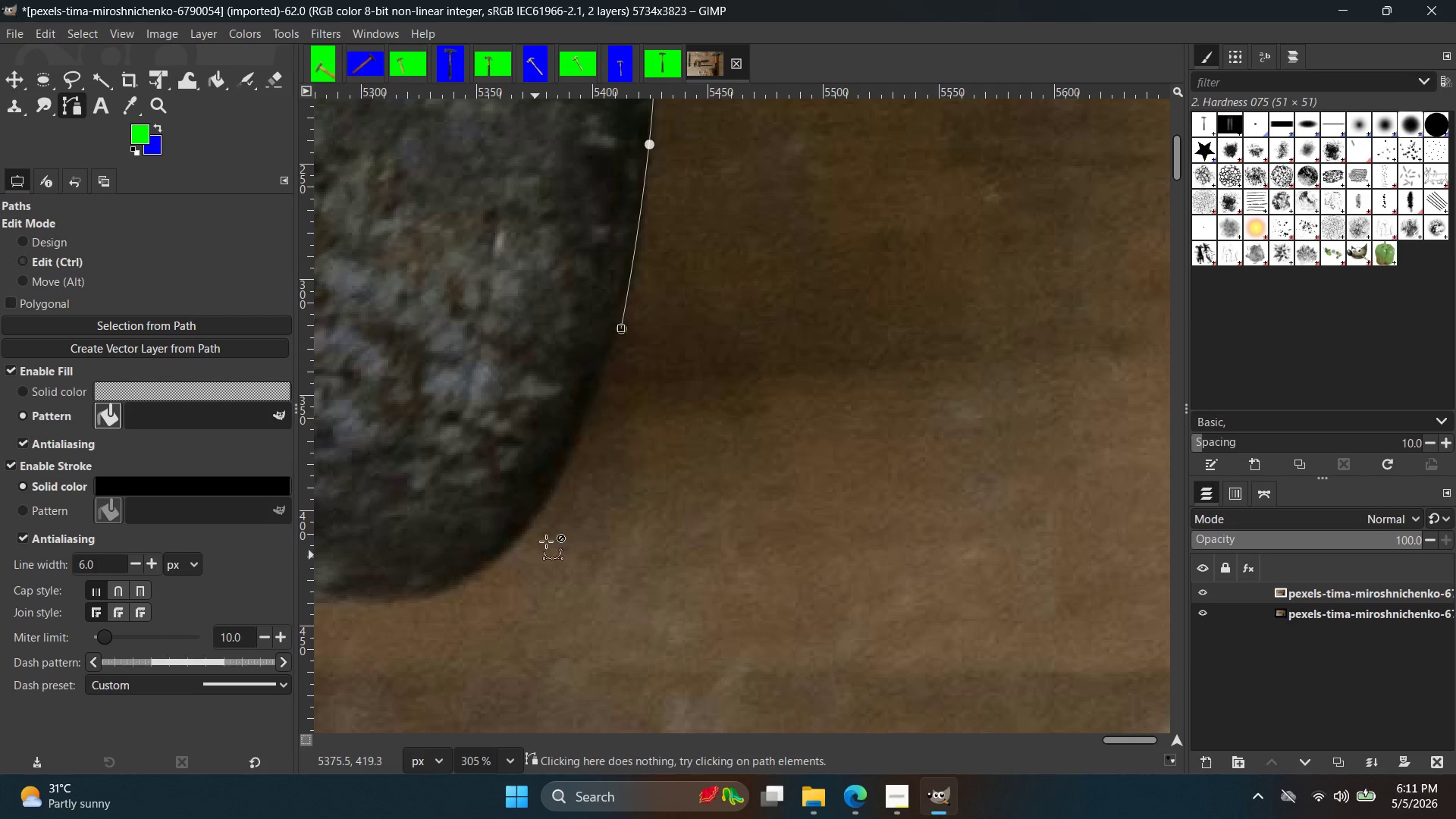 
key(Control+Z)
 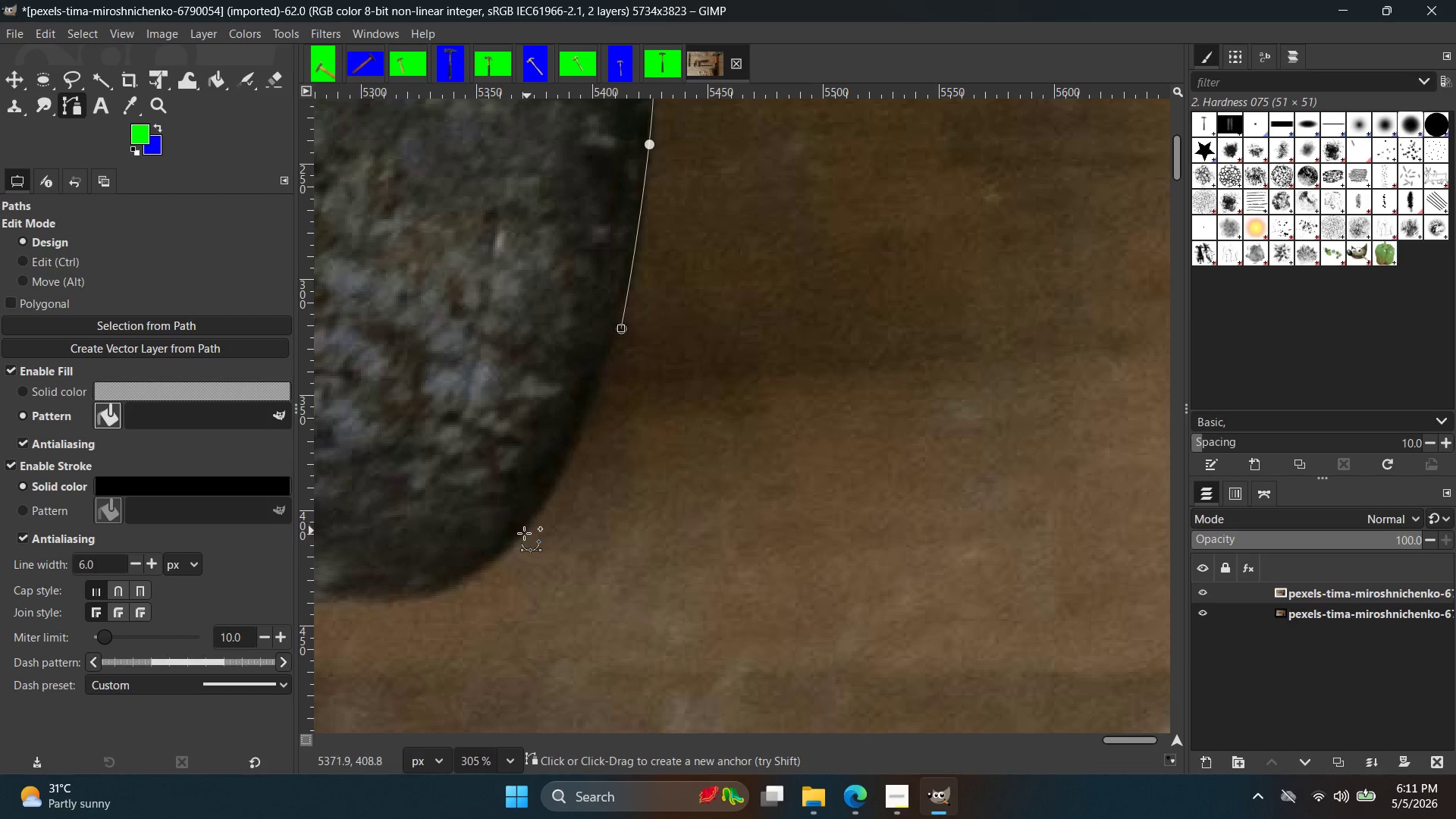 
left_click_drag(start_coordinate=[521, 535], to_coordinate=[478, 582])
 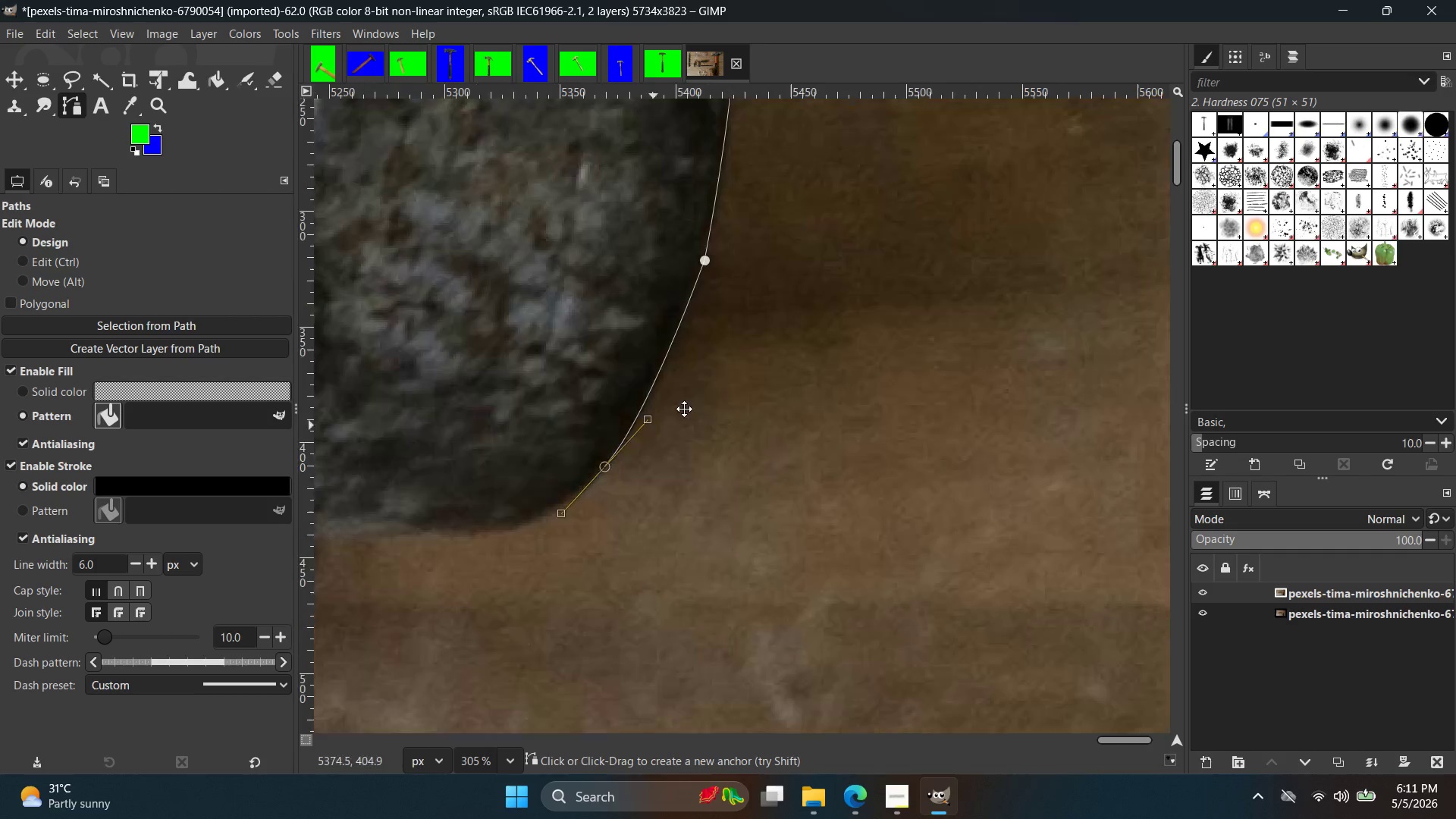 
hold_key(key=Space, duration=0.38)
 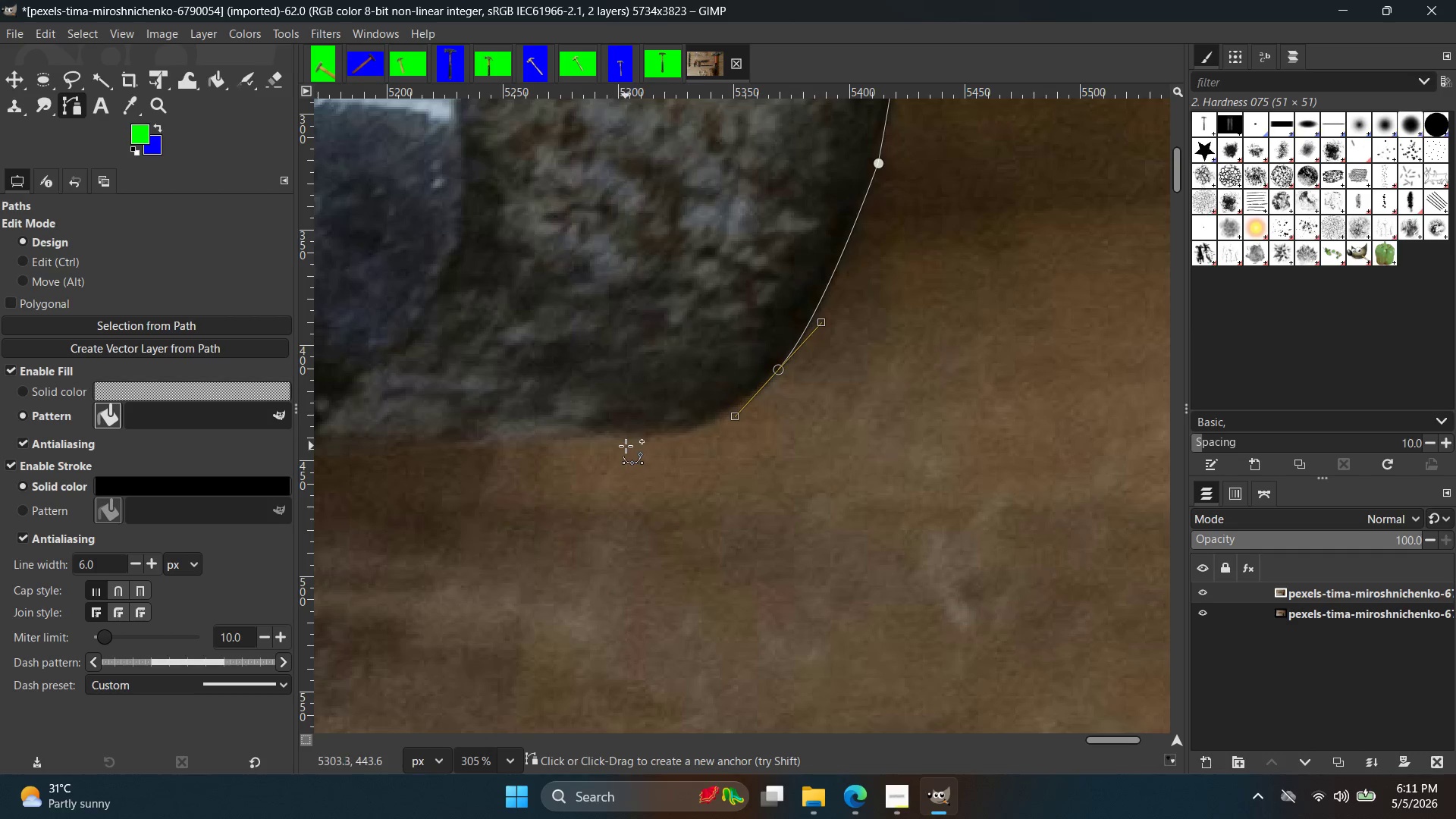 
left_click_drag(start_coordinate=[610, 444], to_coordinate=[547, 438])
 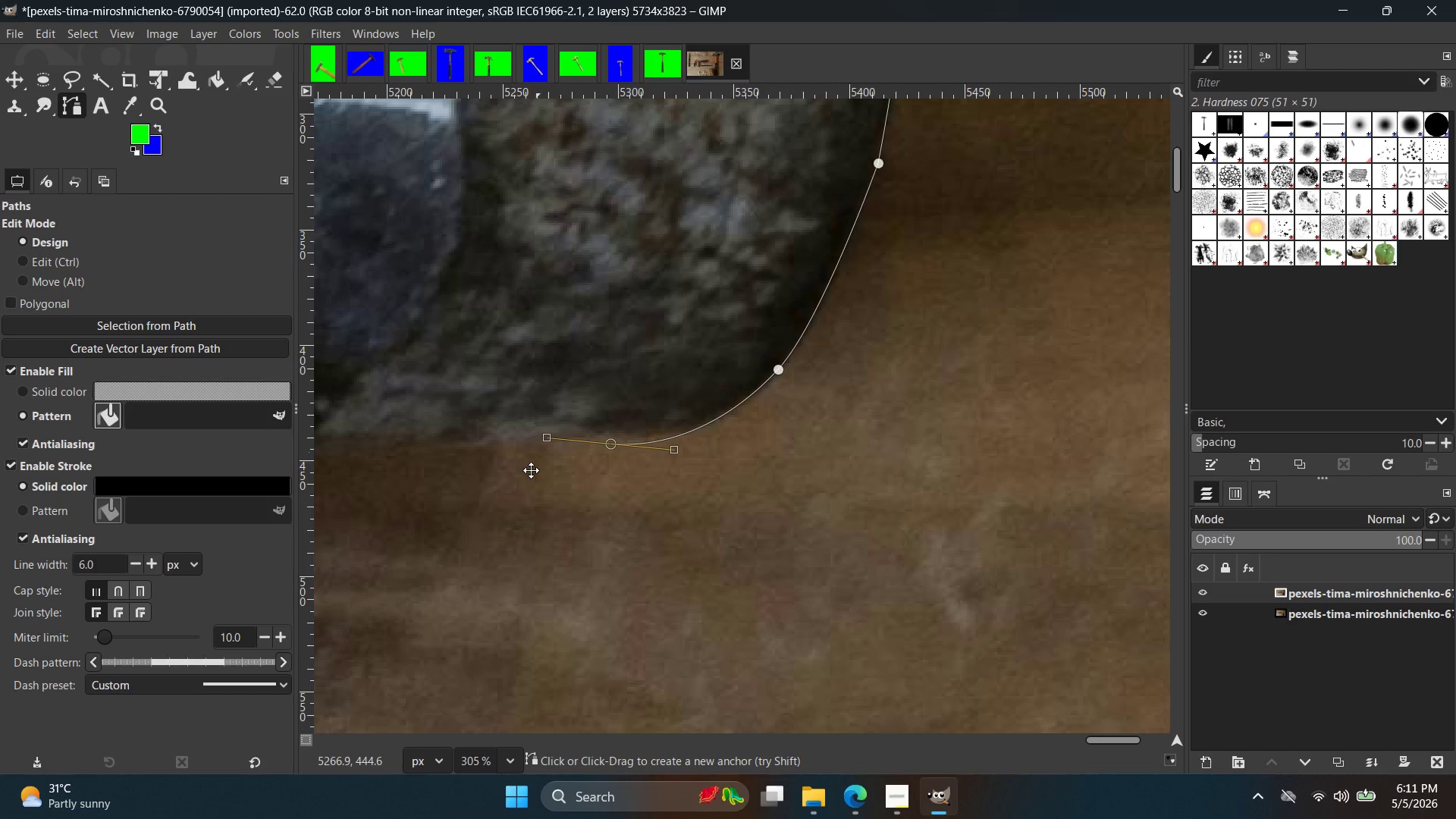 
hold_key(key=Space, duration=0.44)
 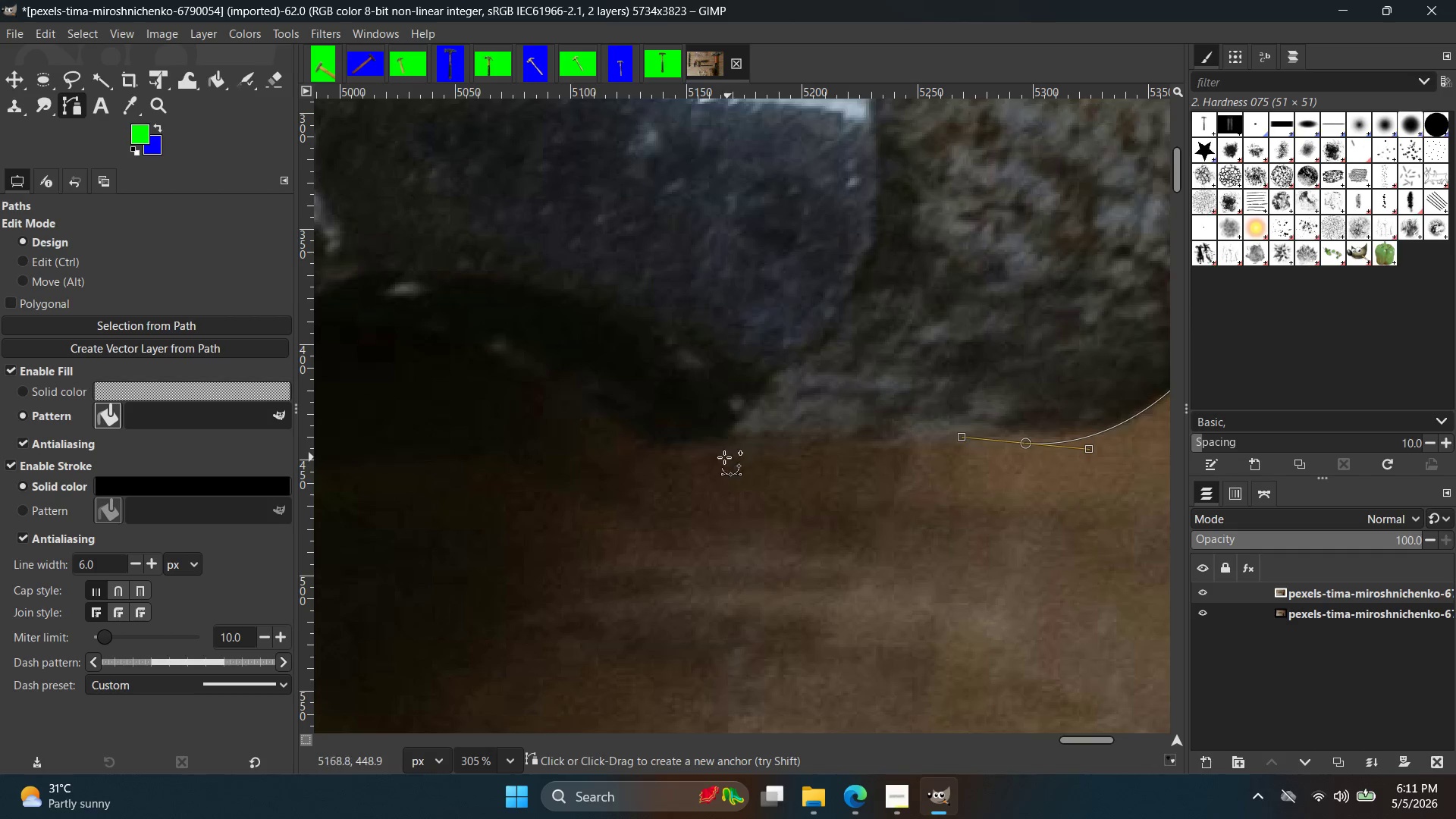 
left_click([717, 454])
 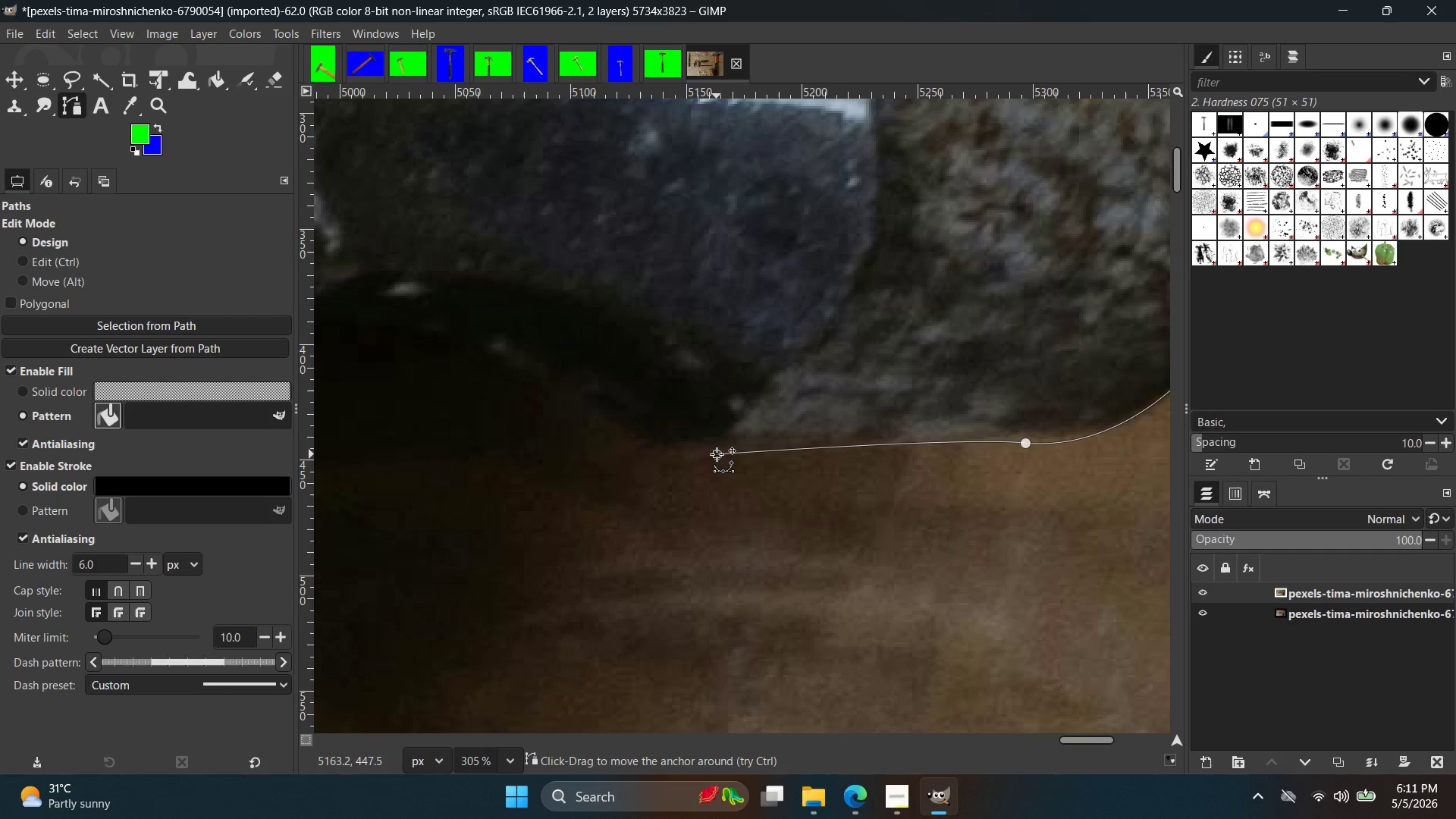 
key(Control+ControlLeft)
 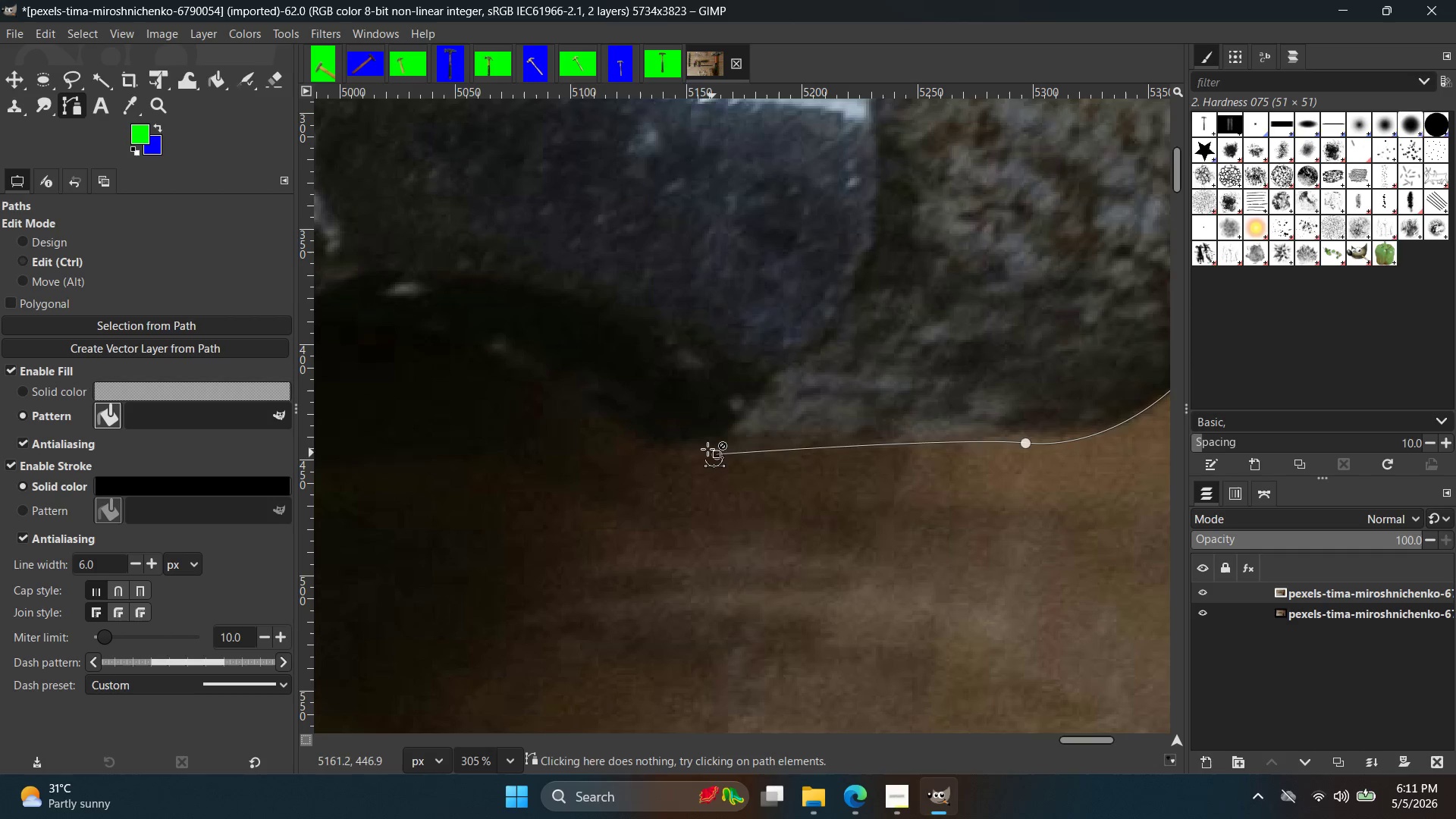 
key(Control+Z)
 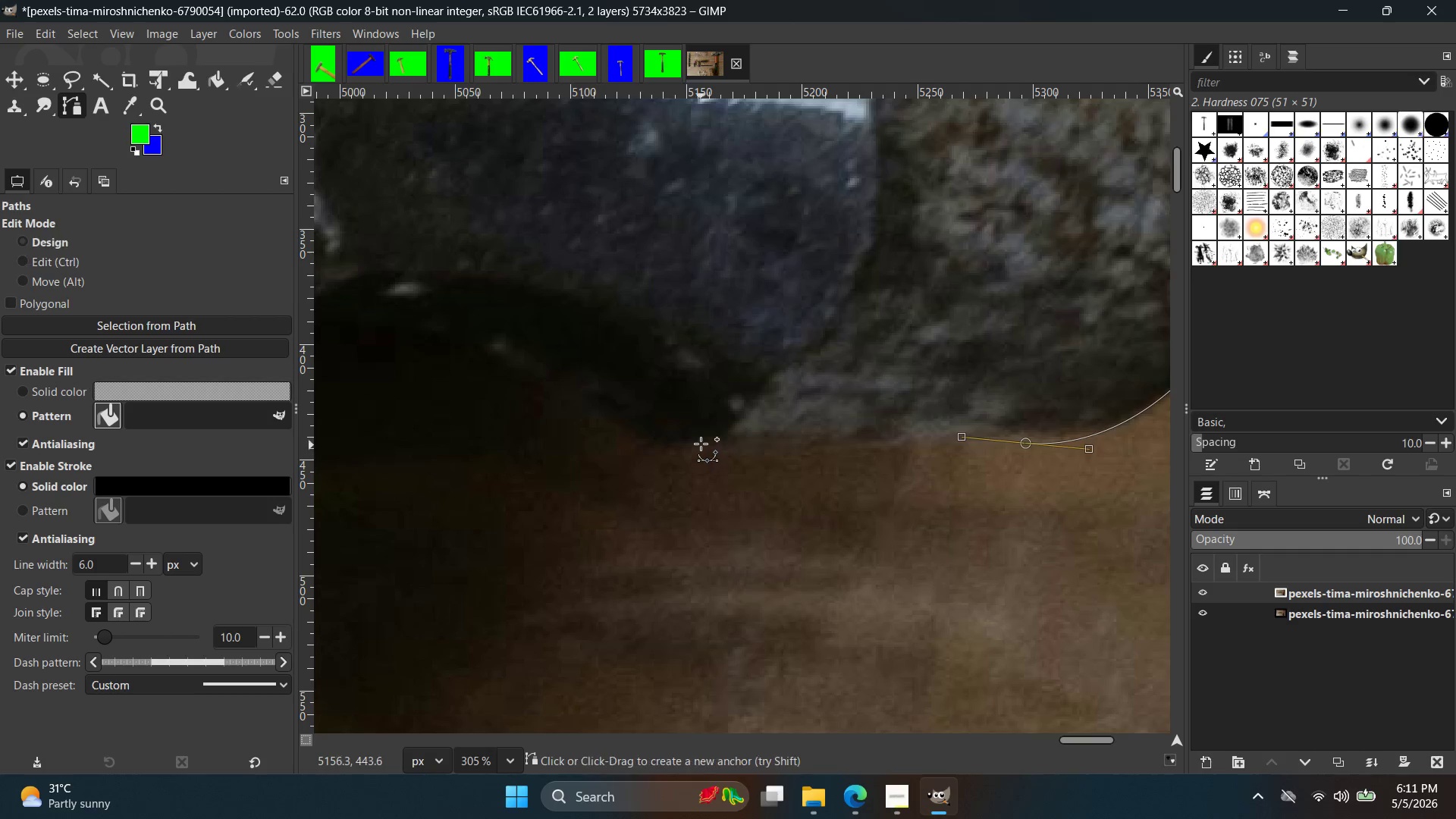 
left_click([701, 444])
 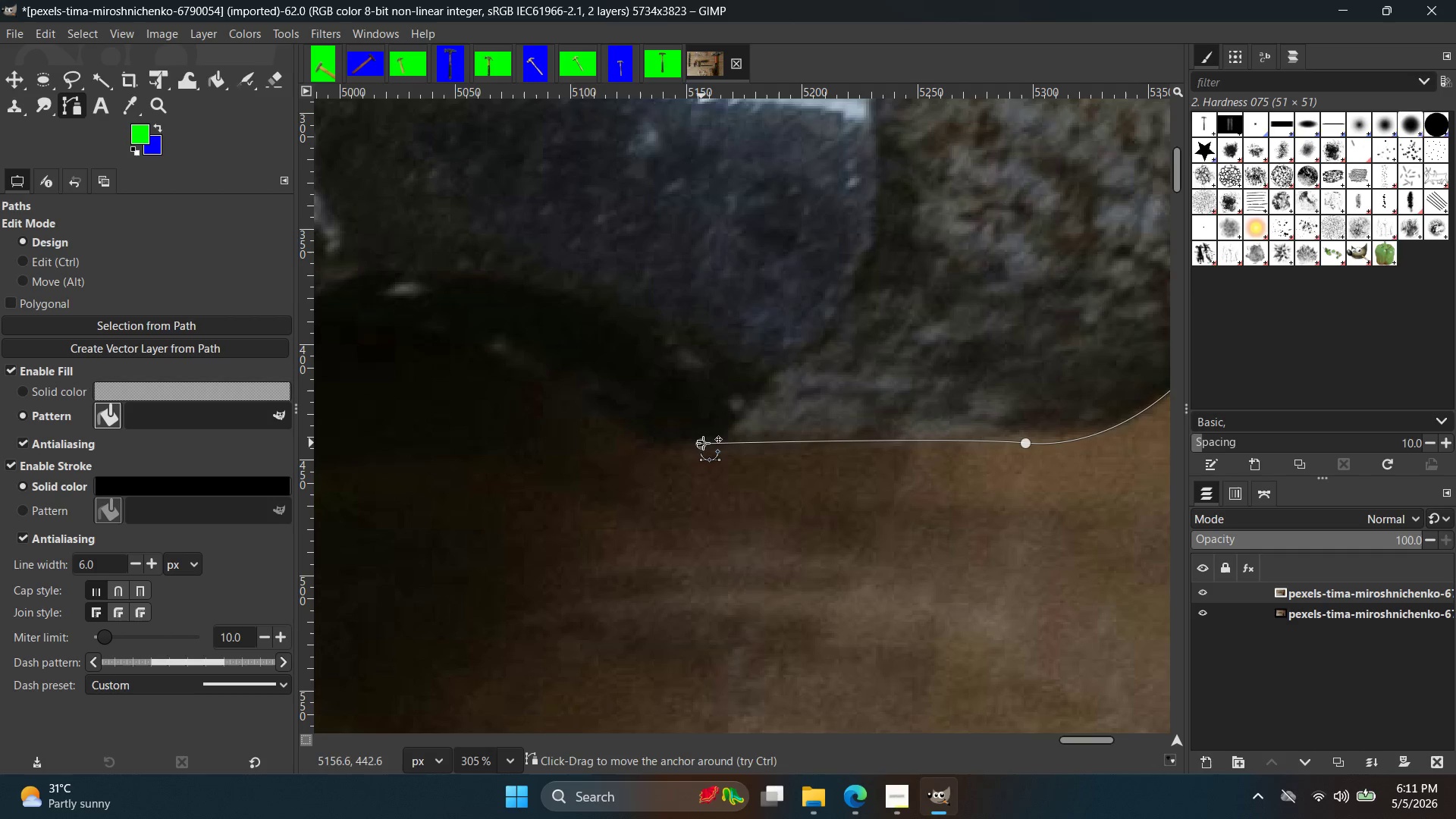 
hold_key(key=ControlLeft, duration=1.53)
scroll: coordinate [635, 450], scroll_direction: up, amount: 1.0
 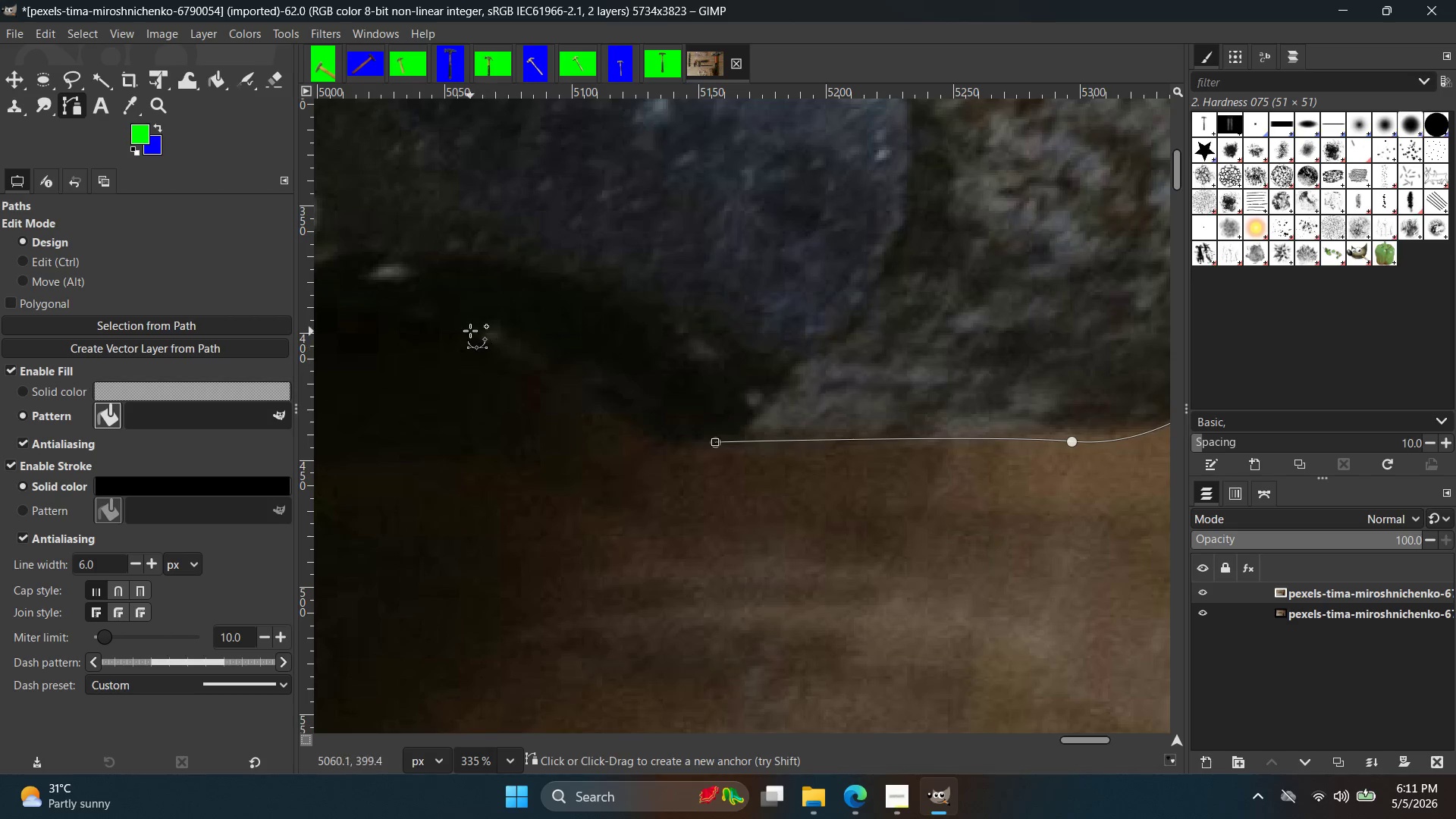 
left_click_drag(start_coordinate=[466, 327], to_coordinate=[312, 182])
 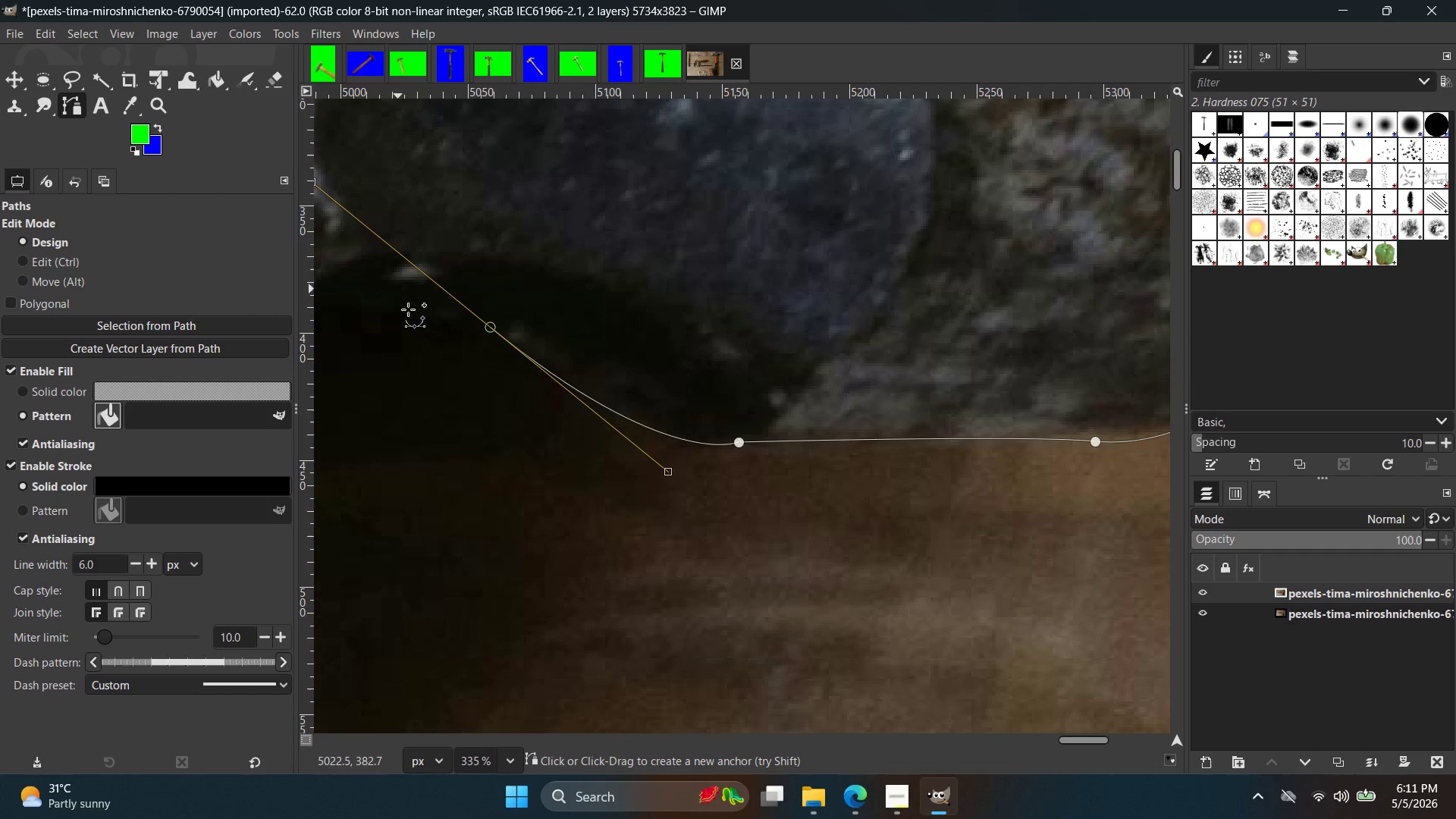 
hold_key(key=Space, duration=0.39)
 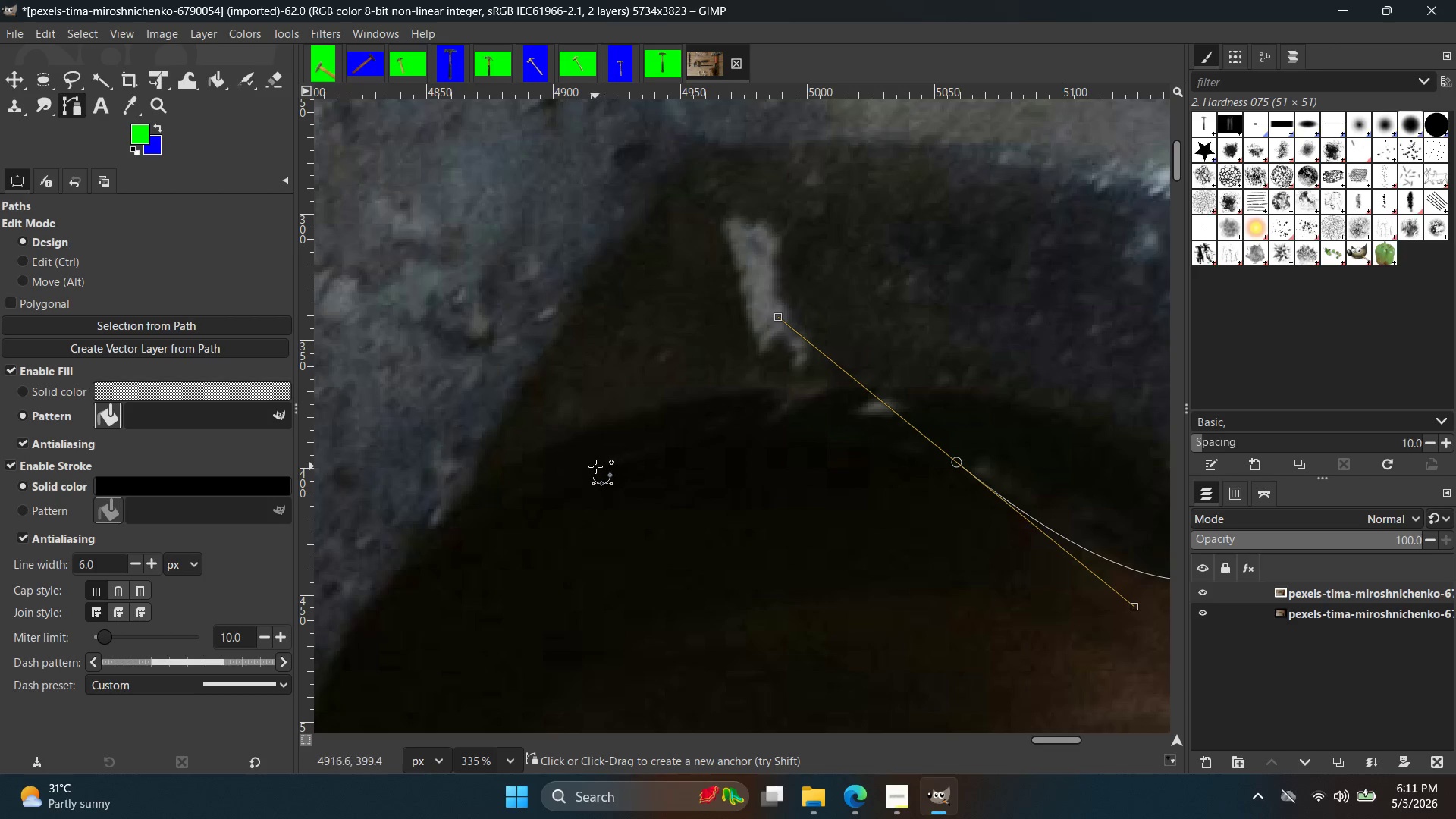 
left_click_drag(start_coordinate=[595, 466], to_coordinate=[529, 488])
 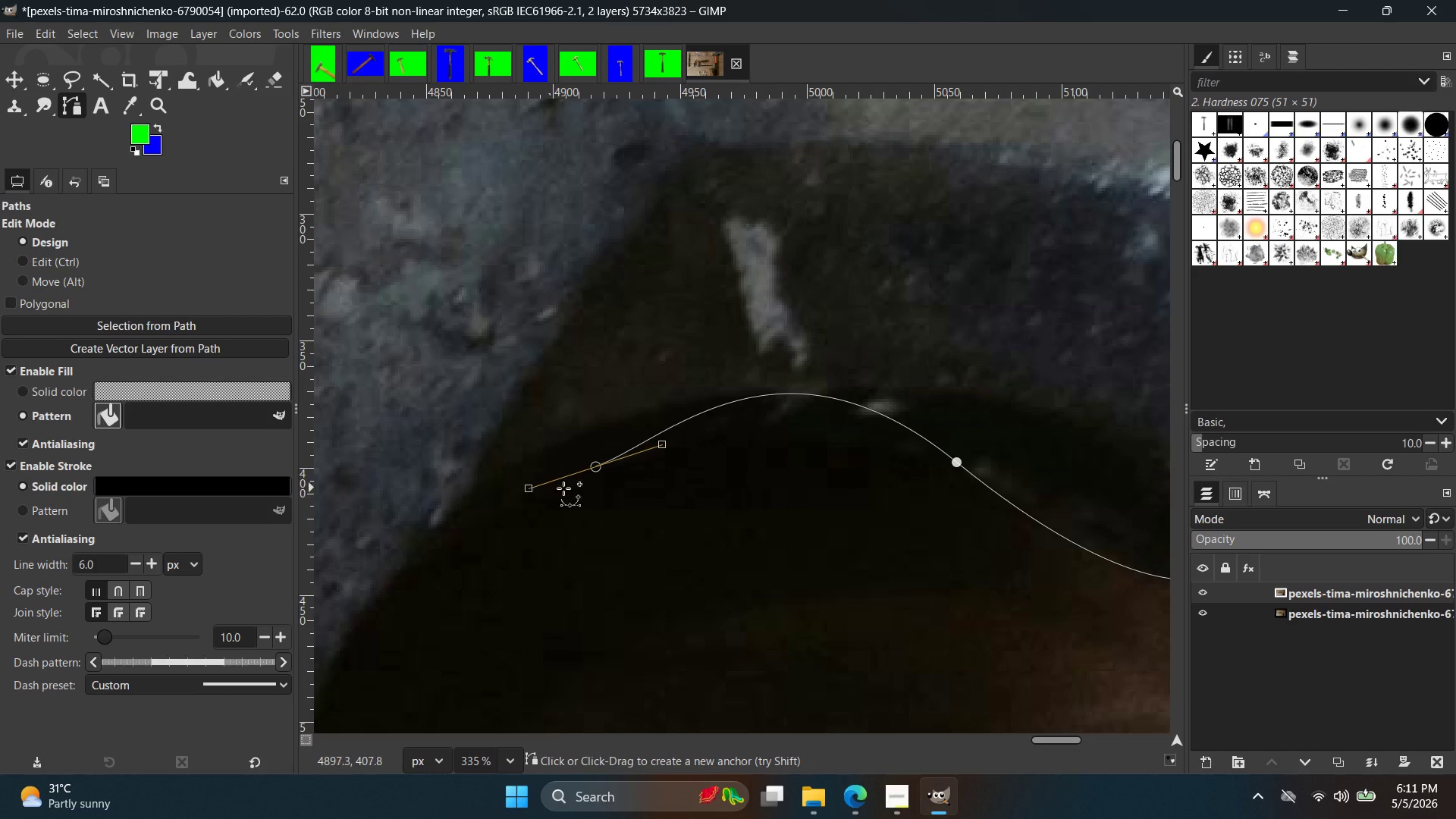 
key(Control+ControlLeft)
 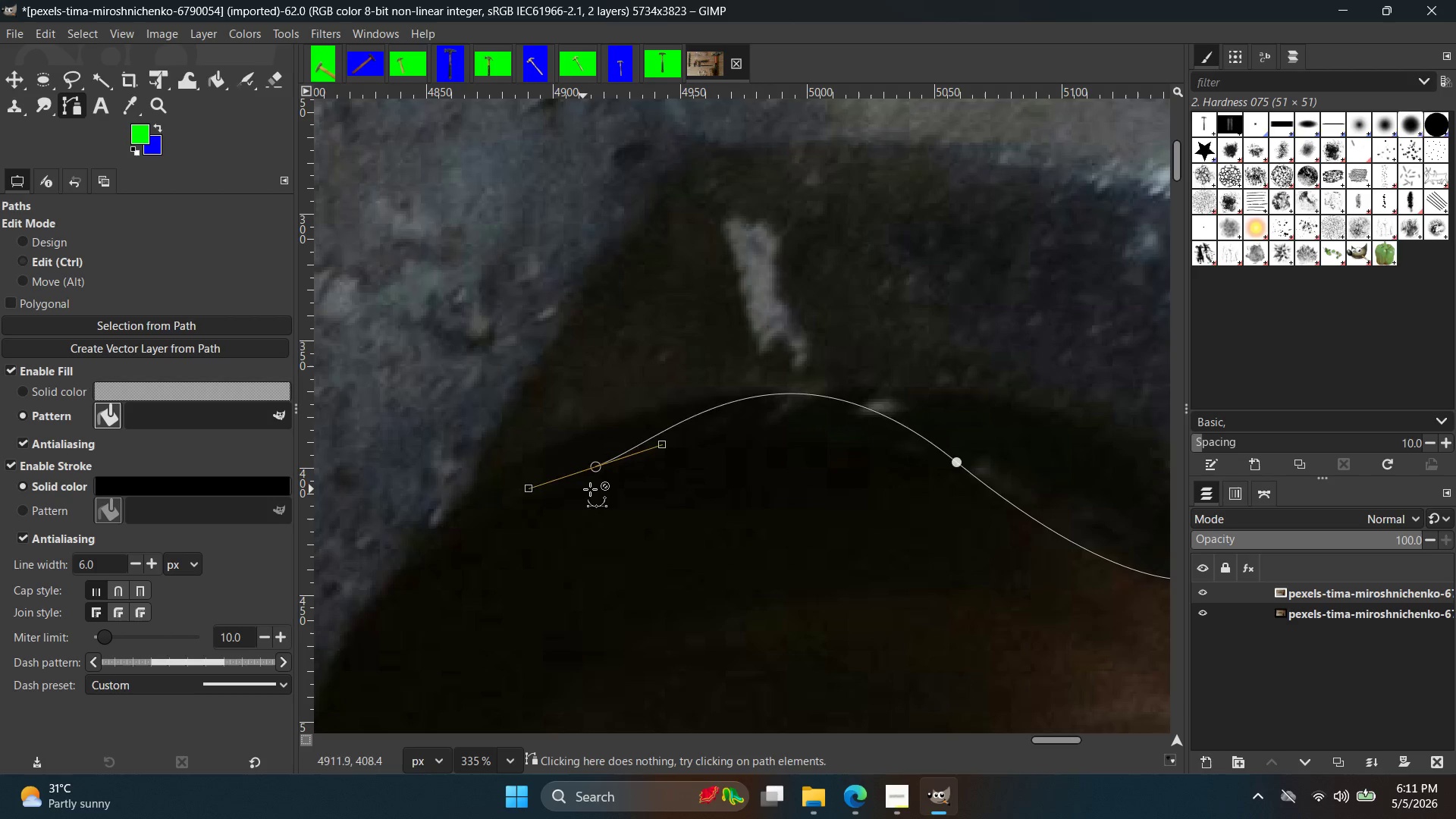 
key(Control+Z)
 